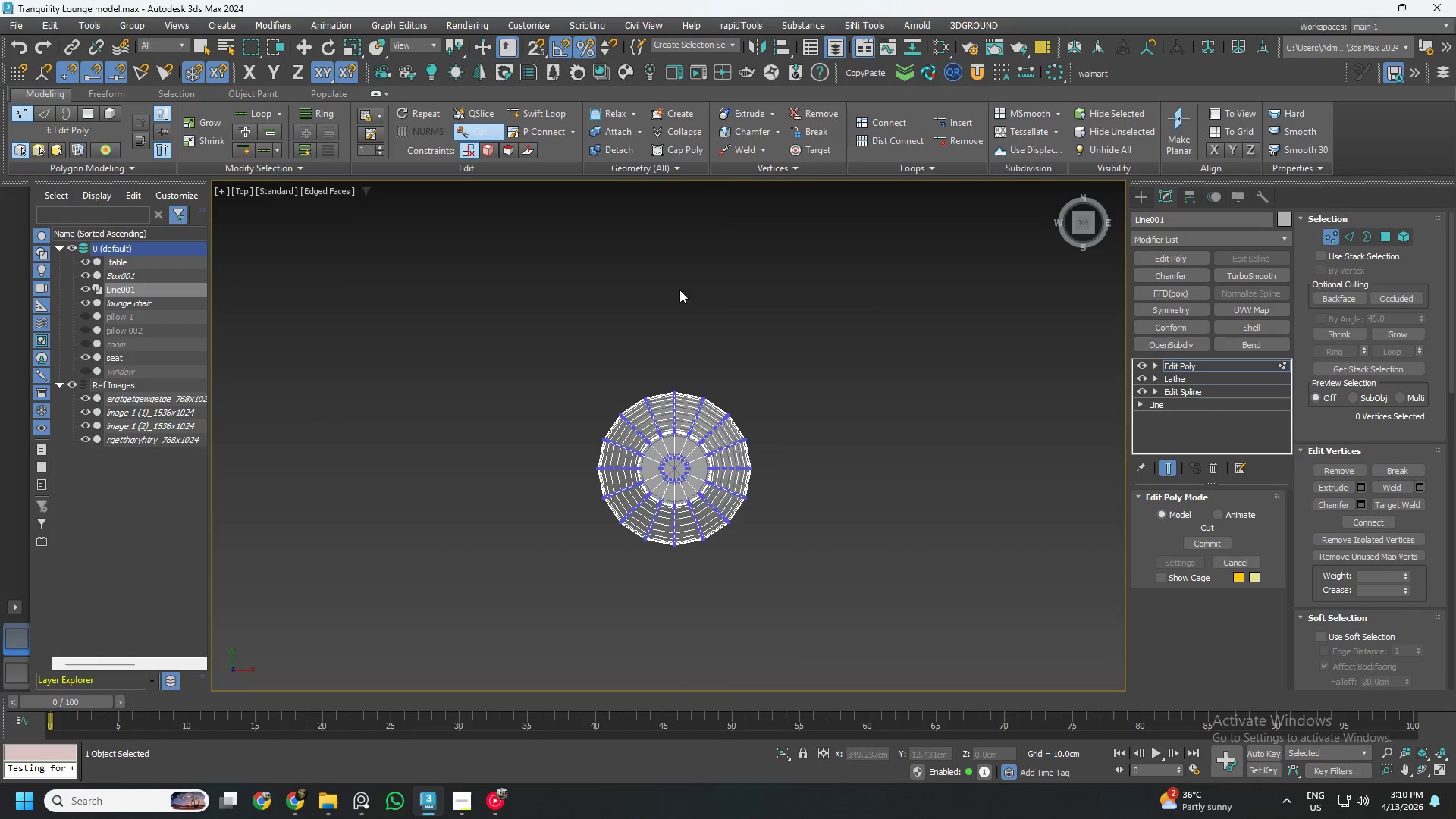 
scroll: coordinate [666, 448], scroll_direction: up, amount: 6.0
 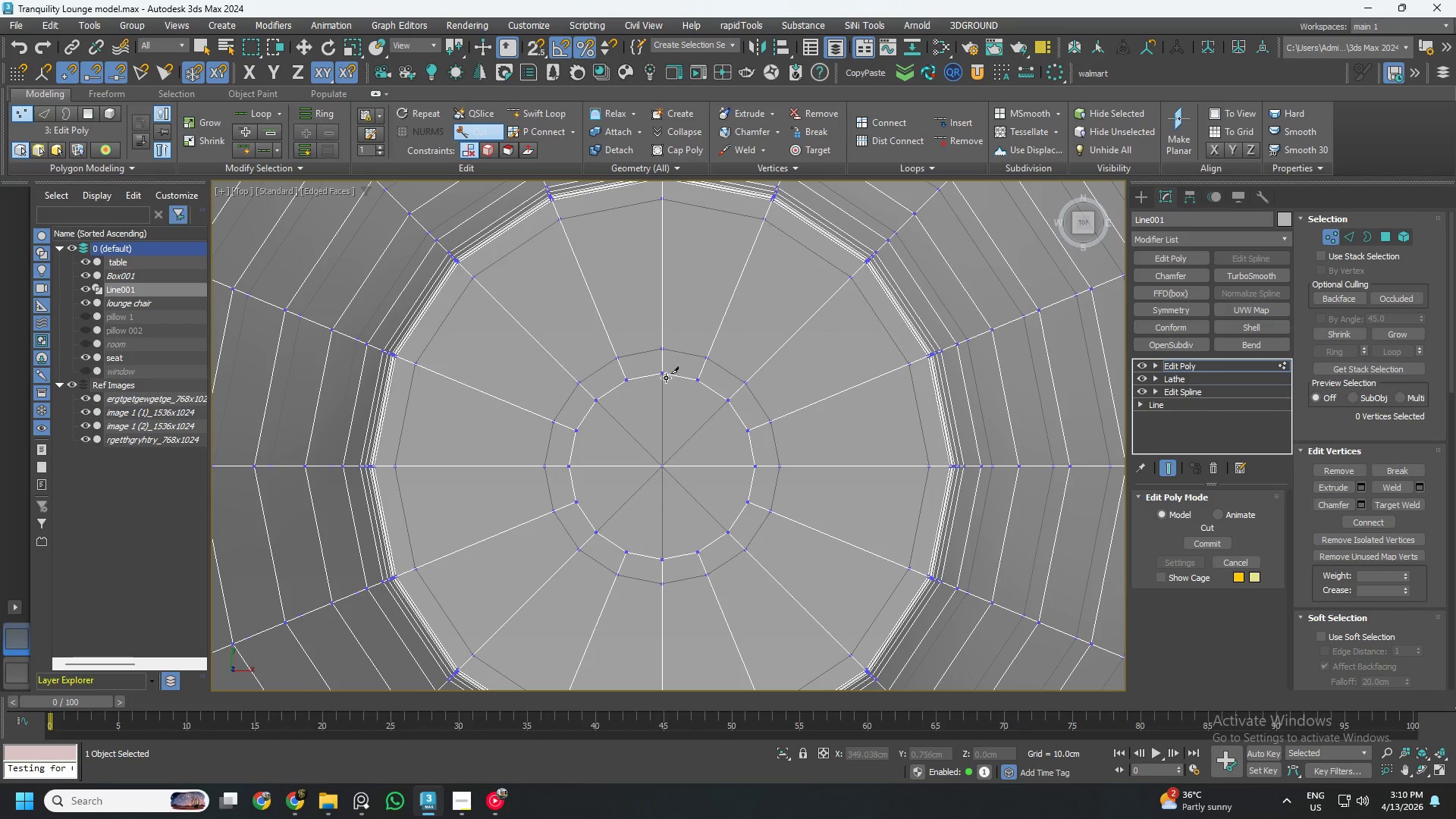 
left_click([665, 372])
 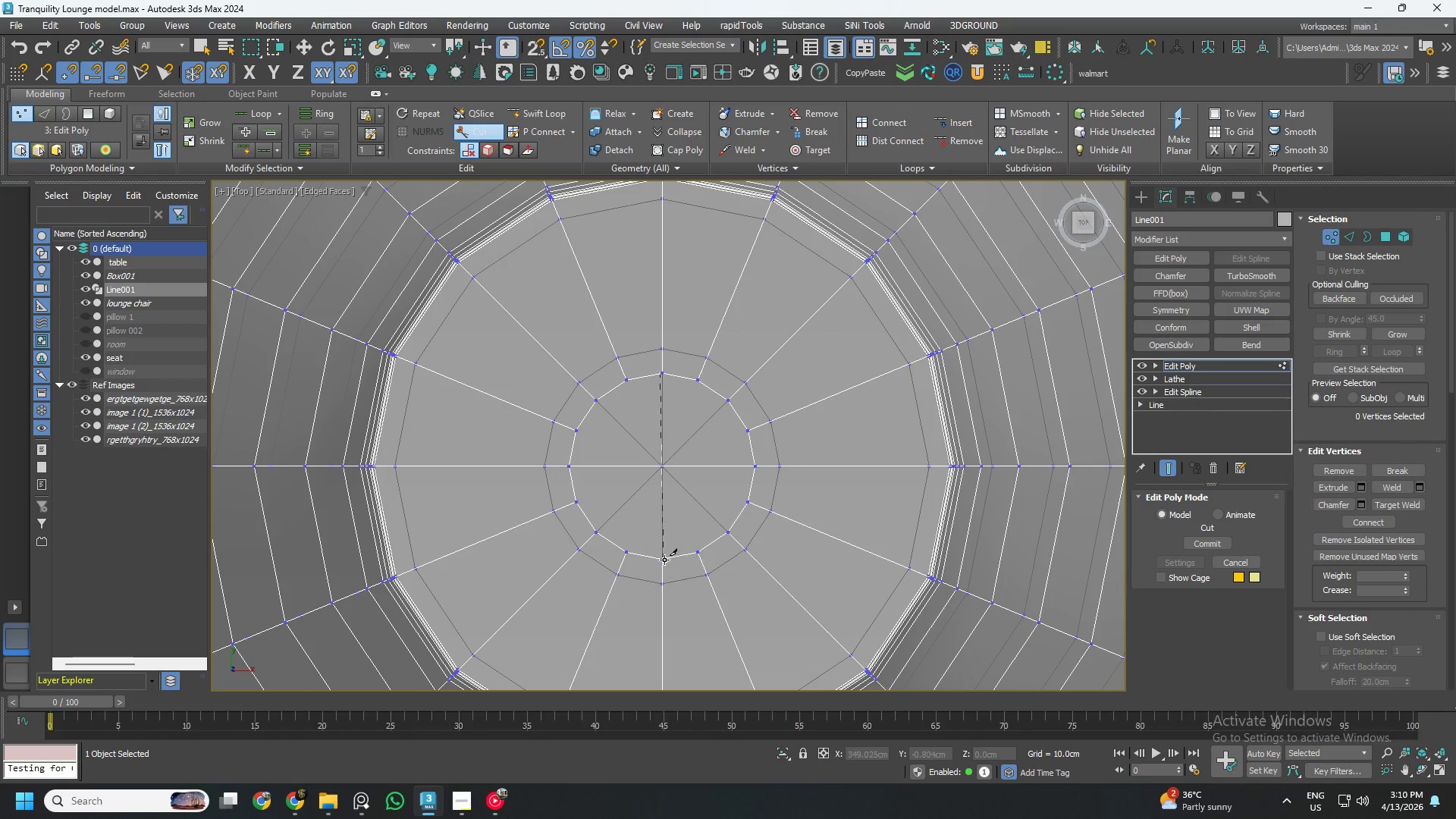 
left_click([663, 563])
 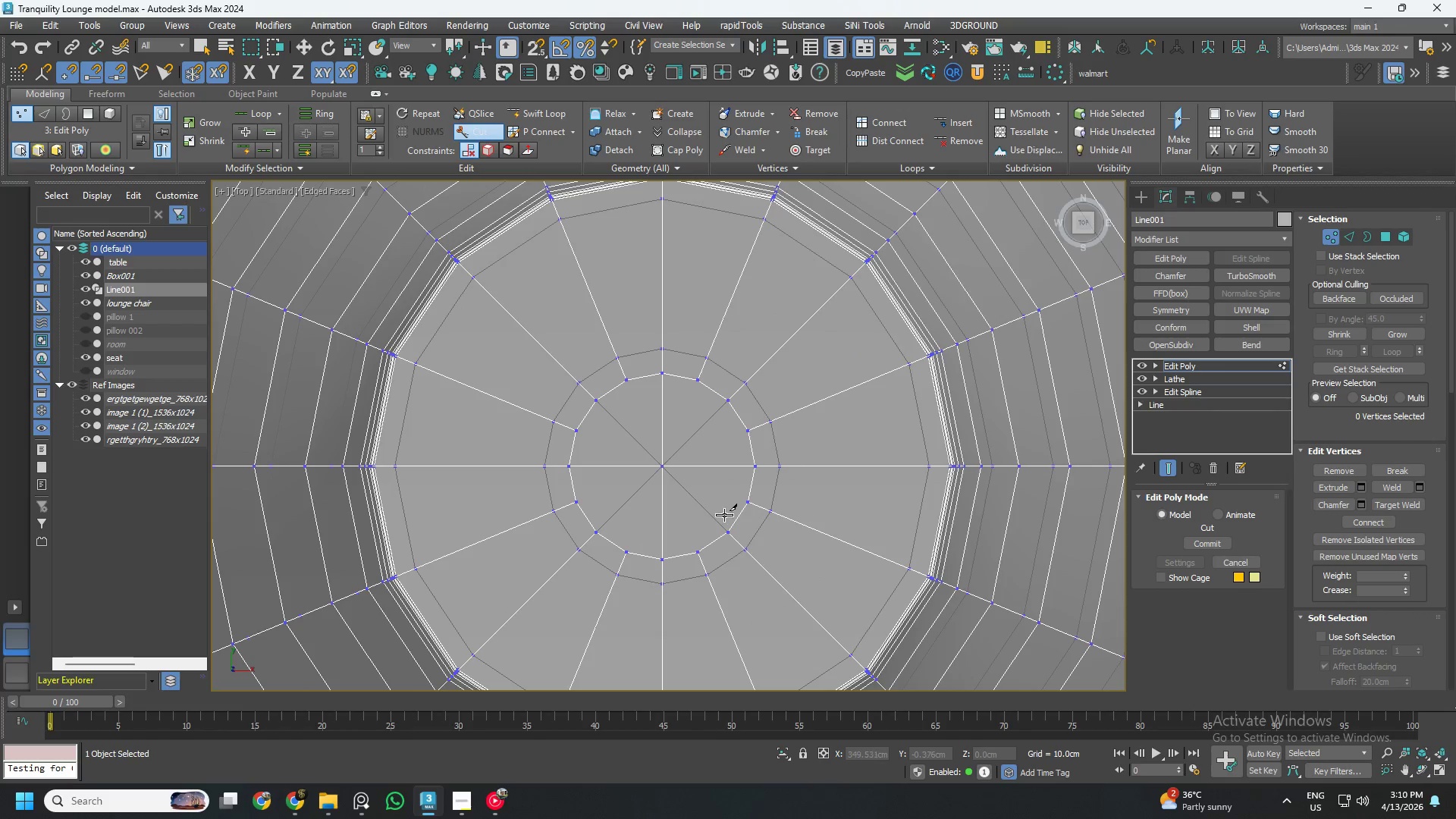 
left_click([726, 529])
 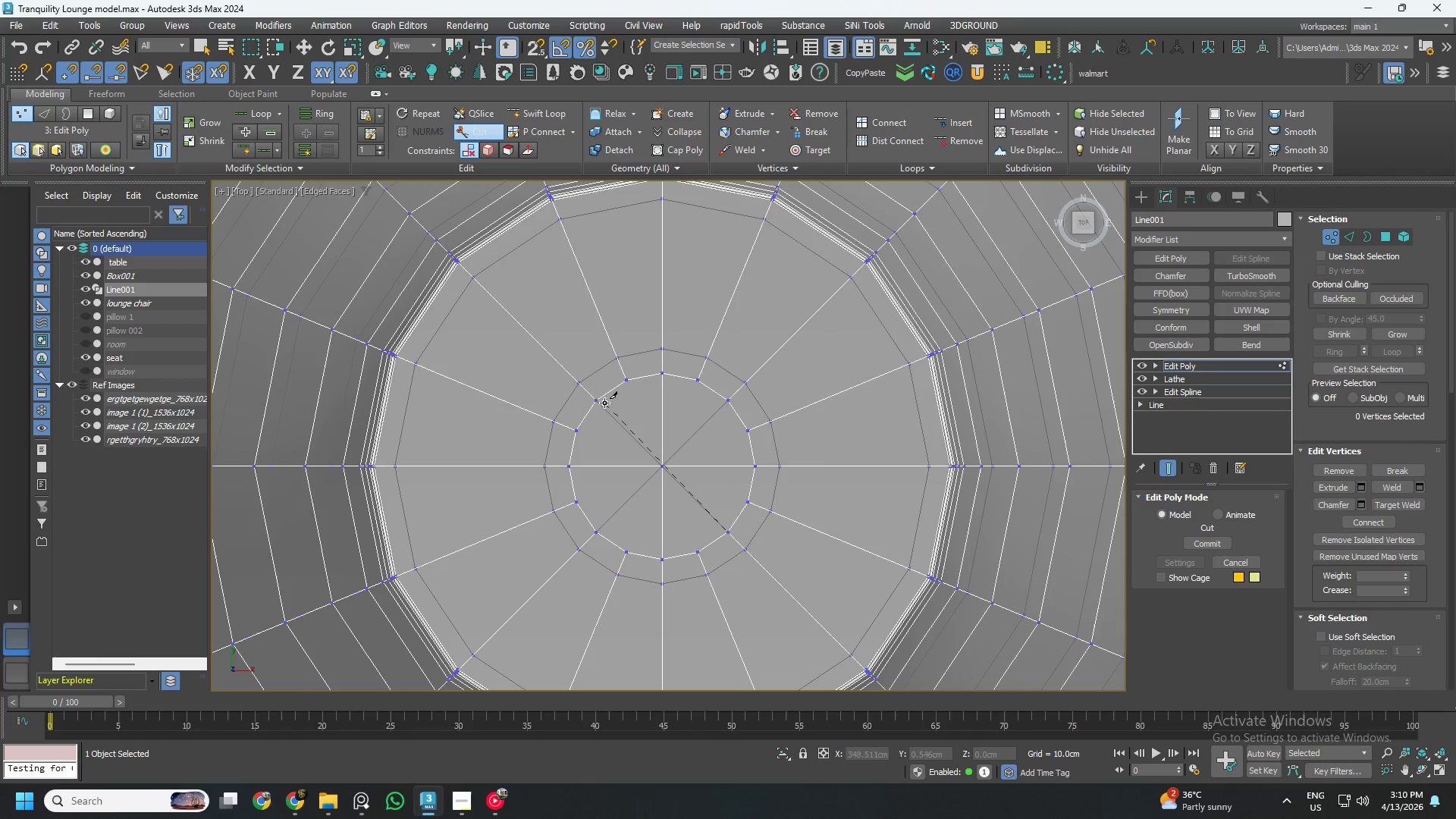 
left_click([601, 401])
 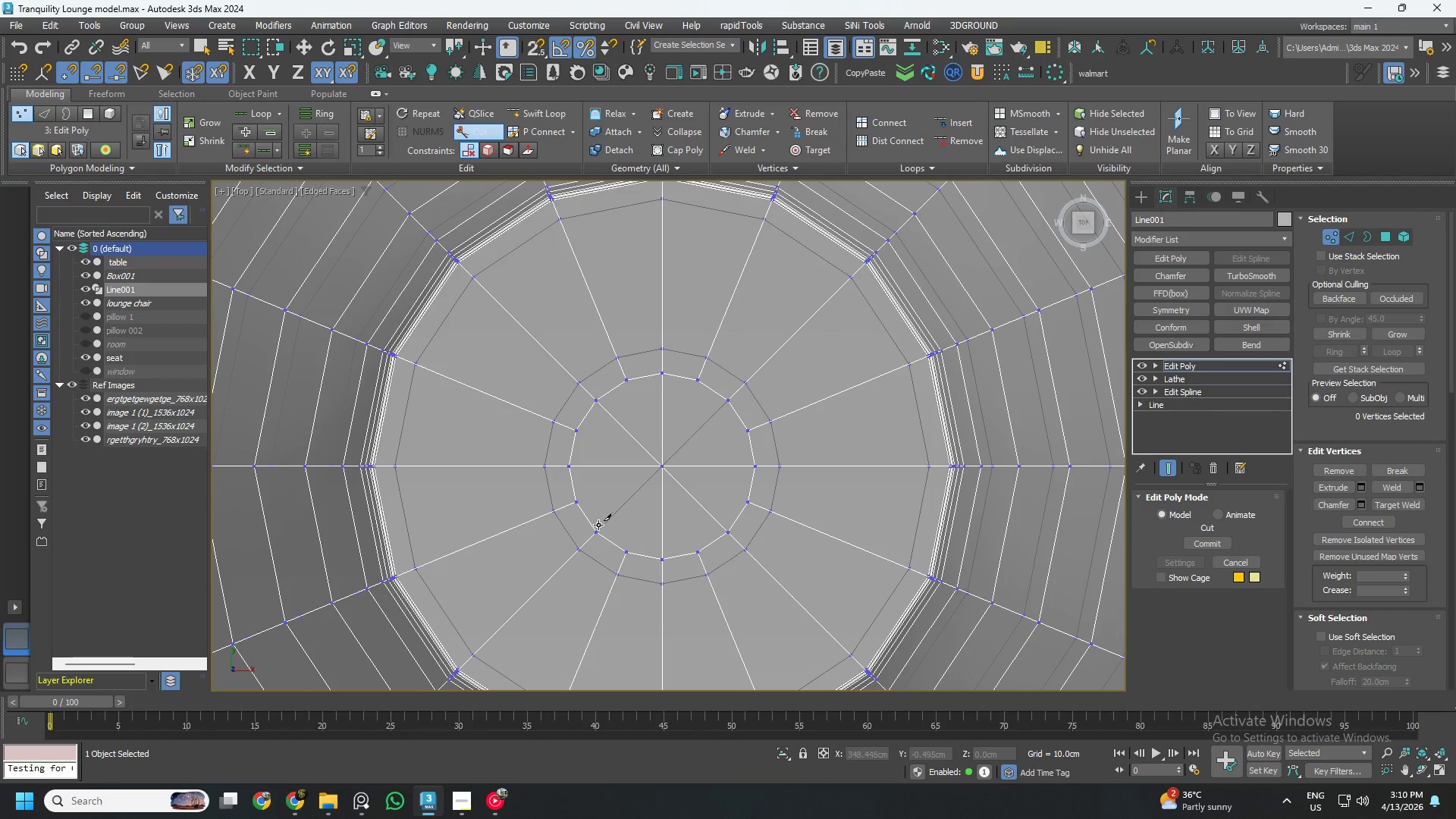 
left_click_drag(start_coordinate=[597, 529], to_coordinate=[603, 522])
 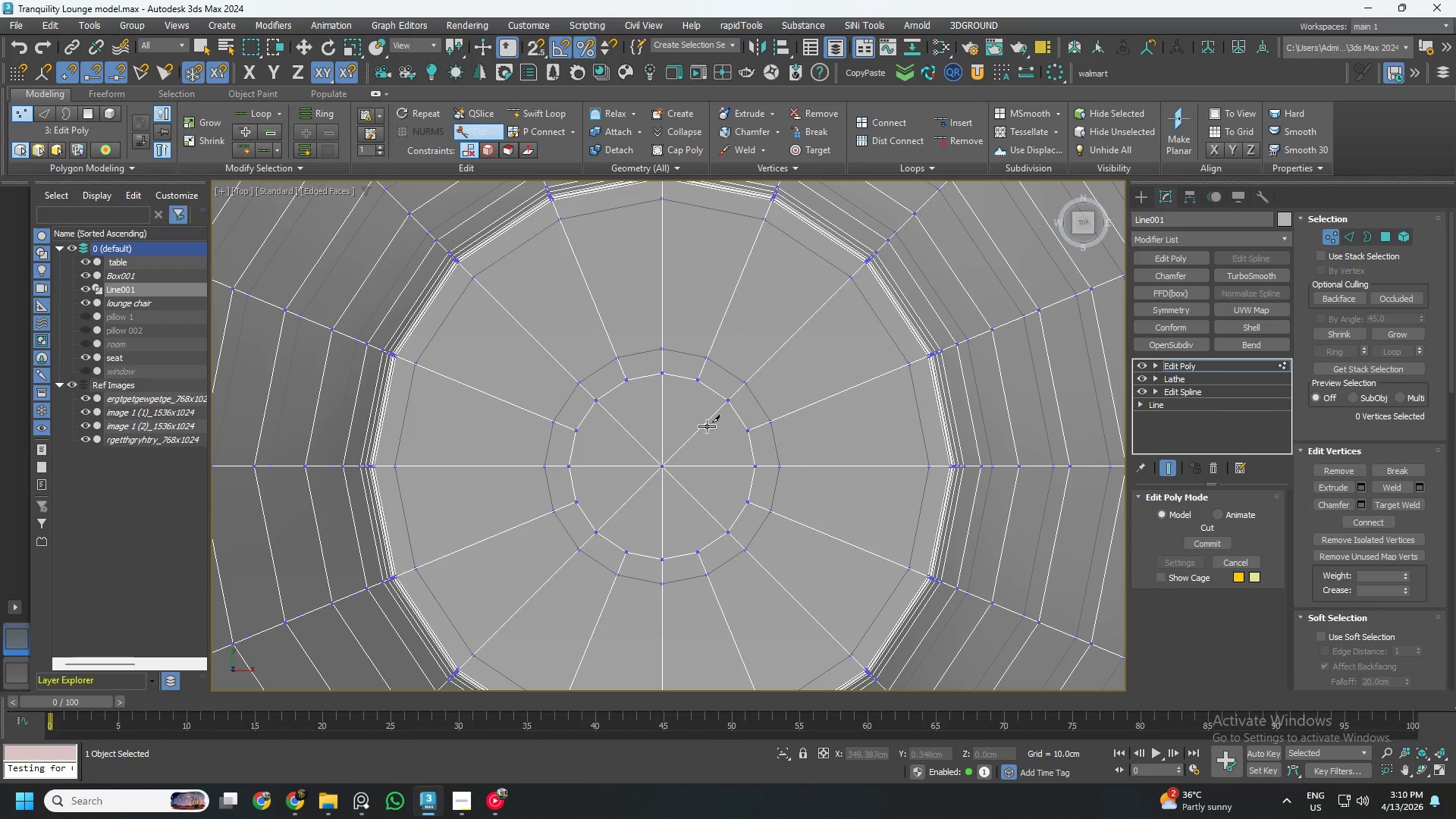 
hold_key(key=AltLeft, duration=0.48)
 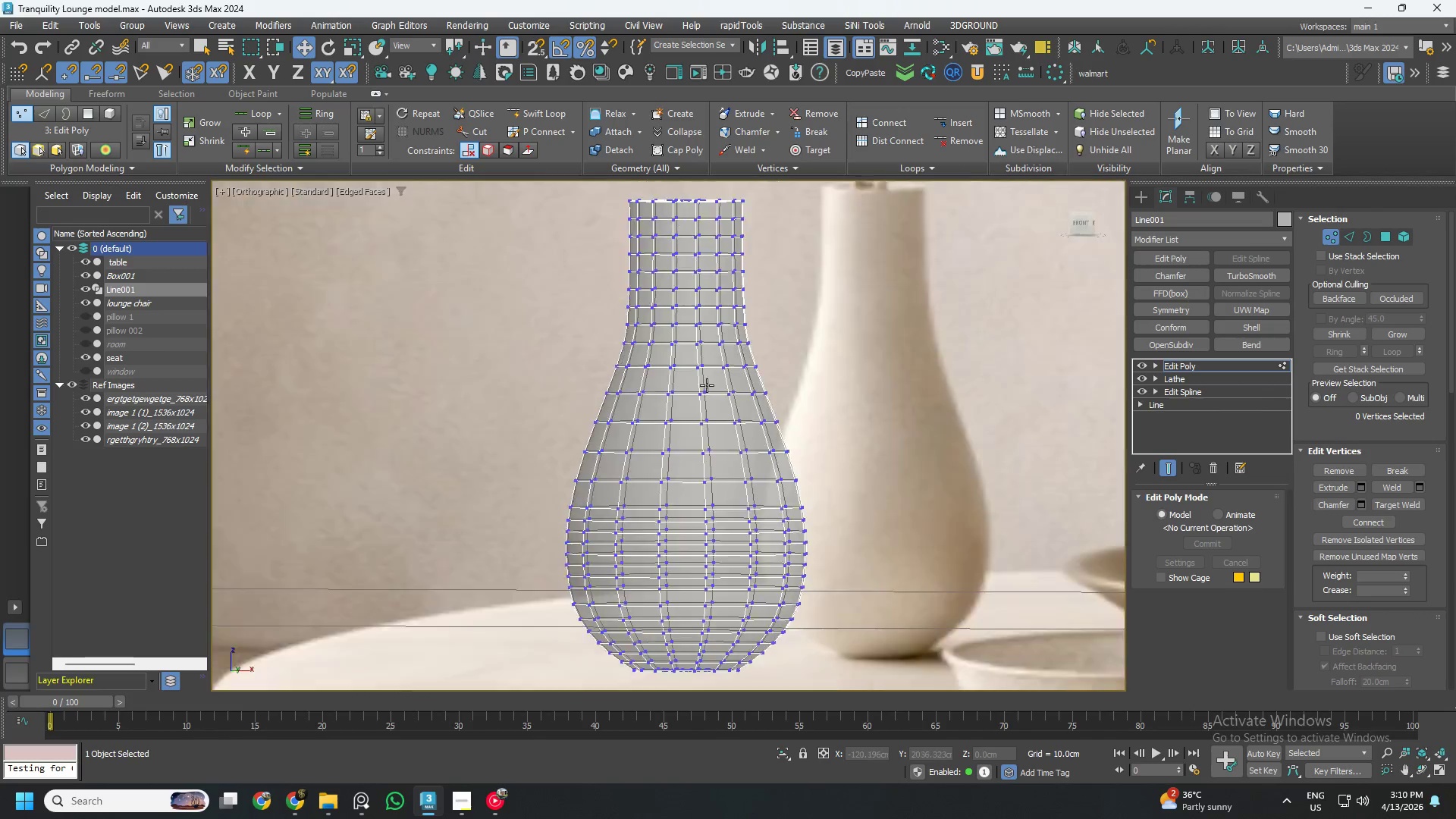 
scroll: coordinate [707, 385], scroll_direction: down, amount: 5.0
 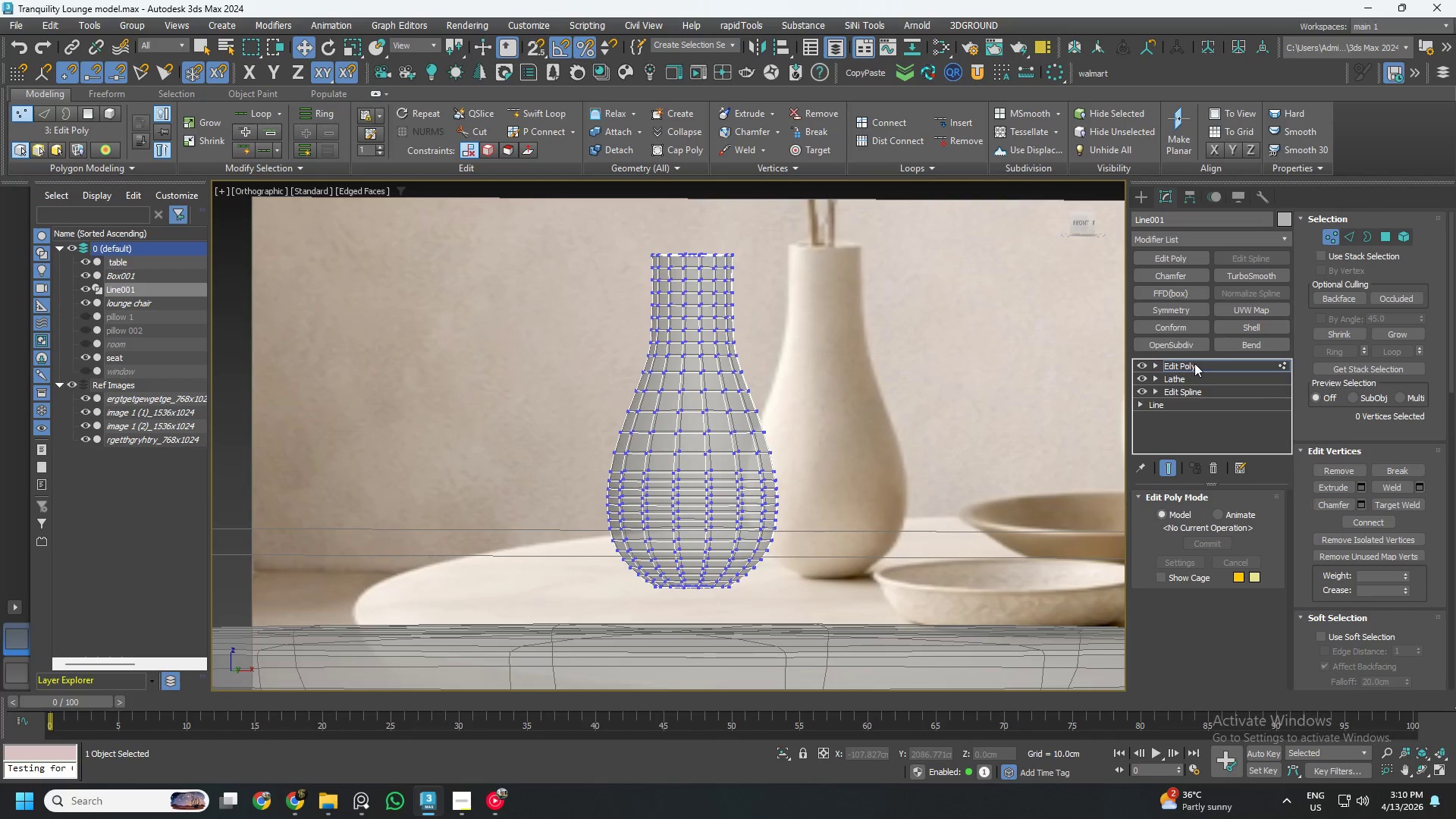 
left_click([1191, 367])
 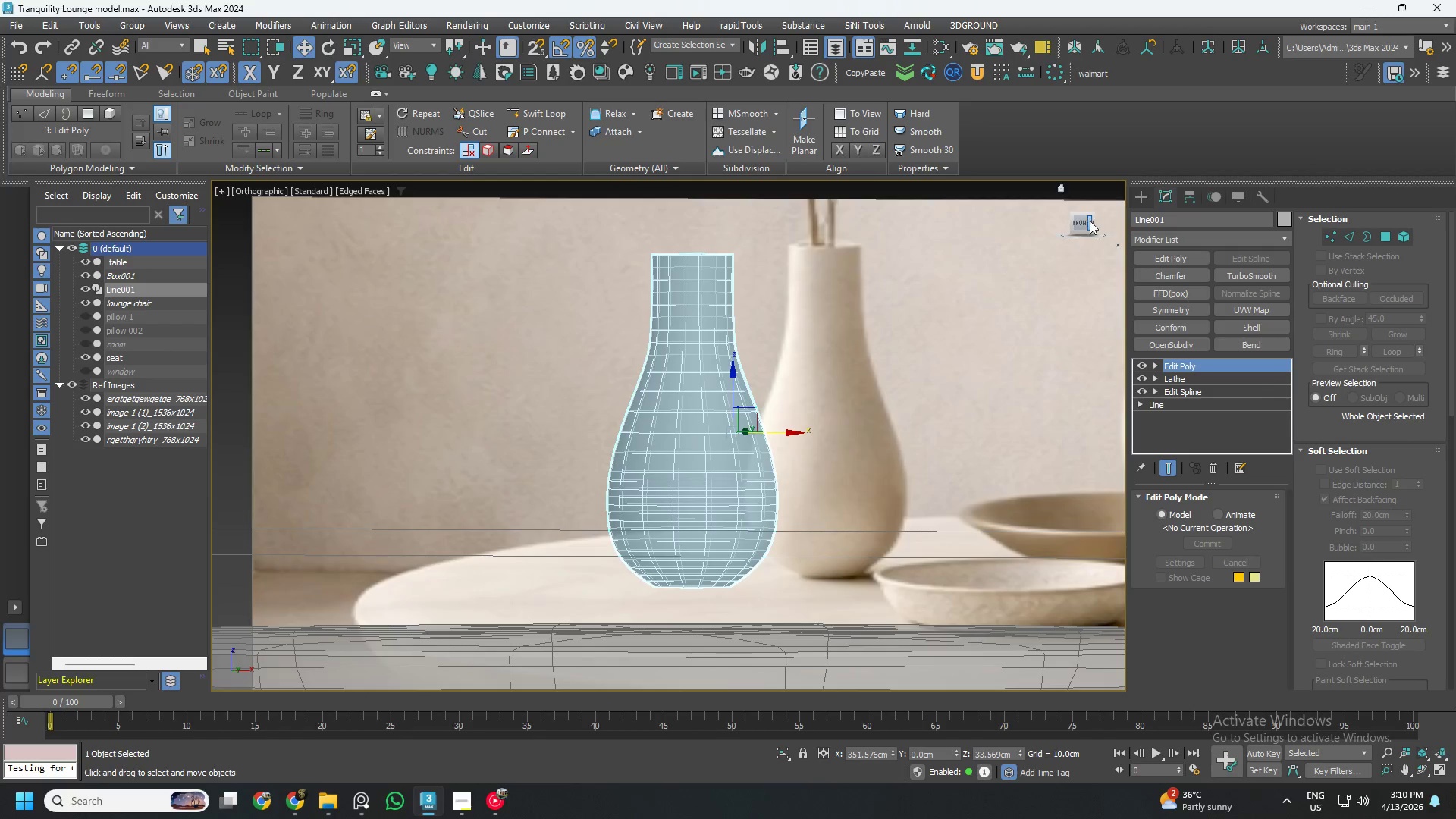 
left_click([1082, 224])
 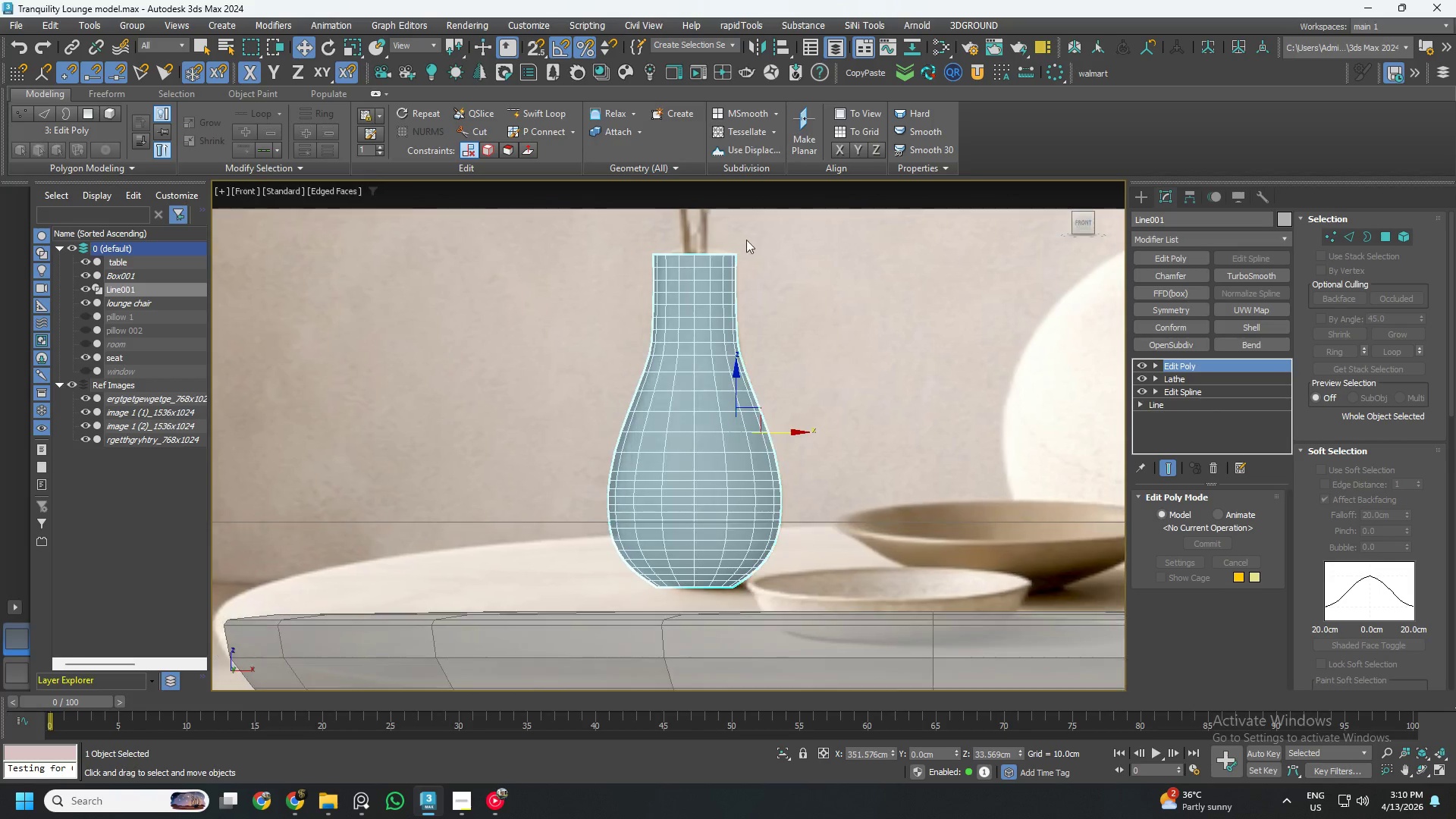 
hold_key(key=AltLeft, duration=0.31)
 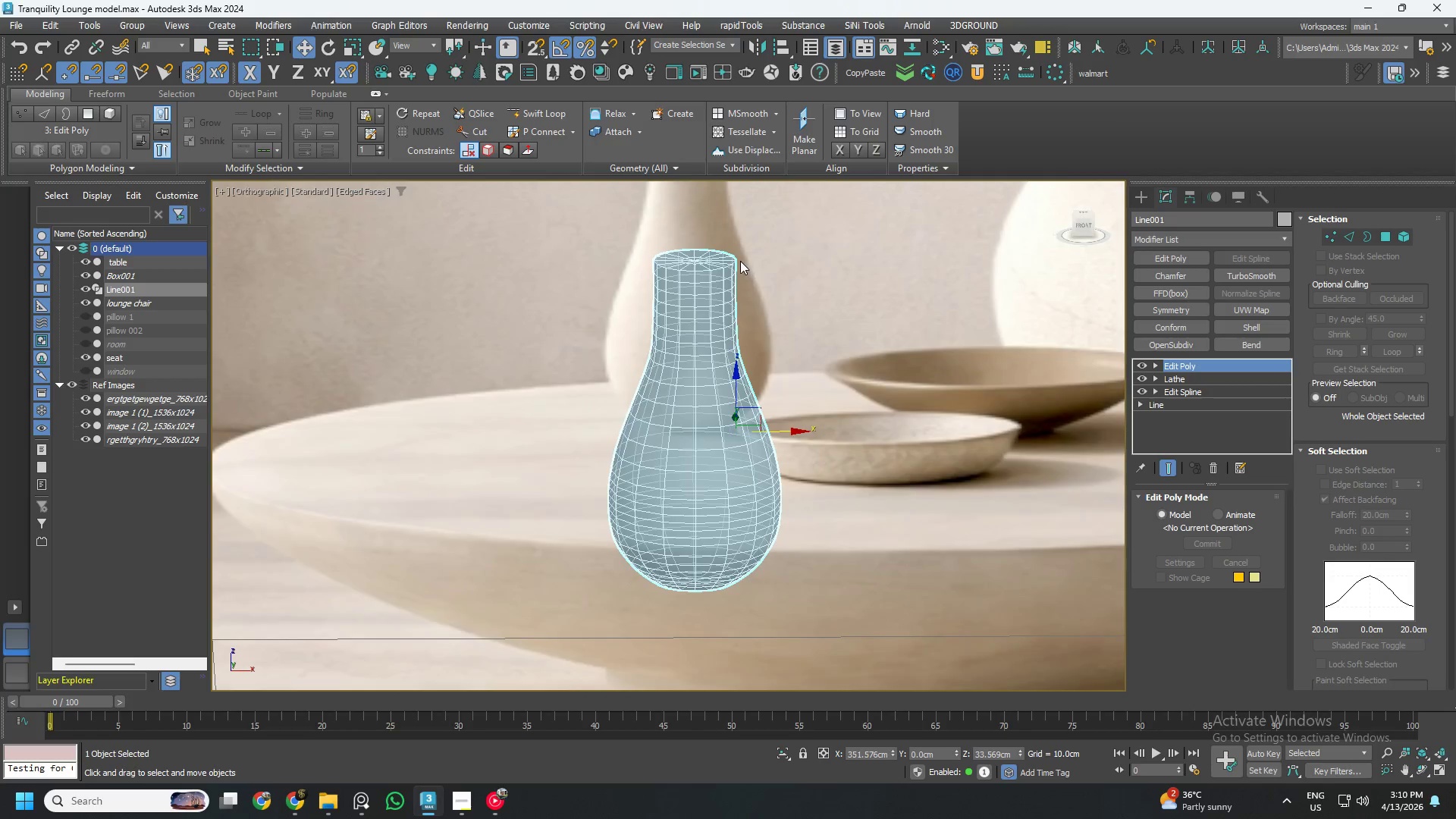 
scroll: coordinate [710, 266], scroll_direction: up, amount: 7.0
 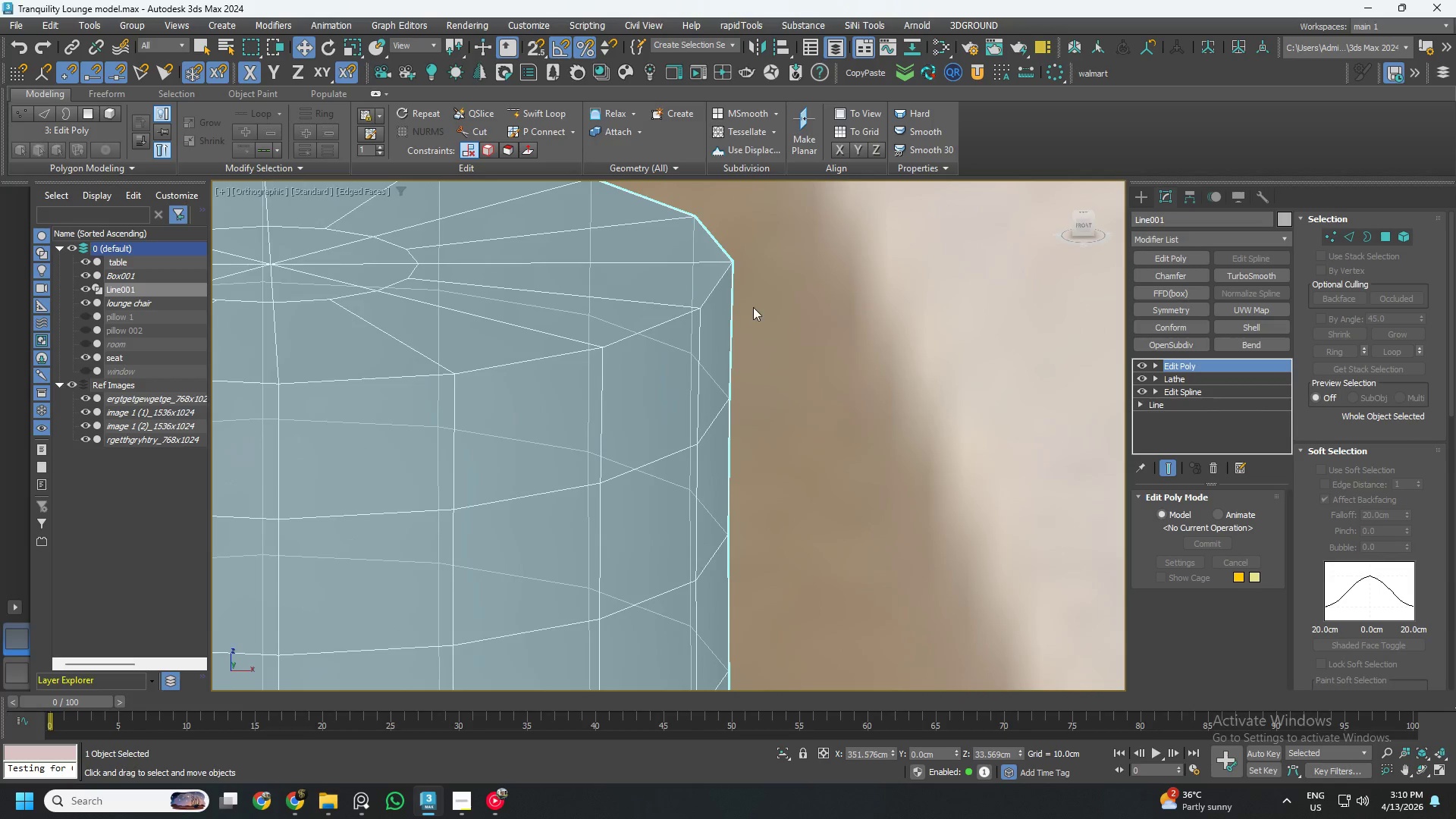 
key(2)
 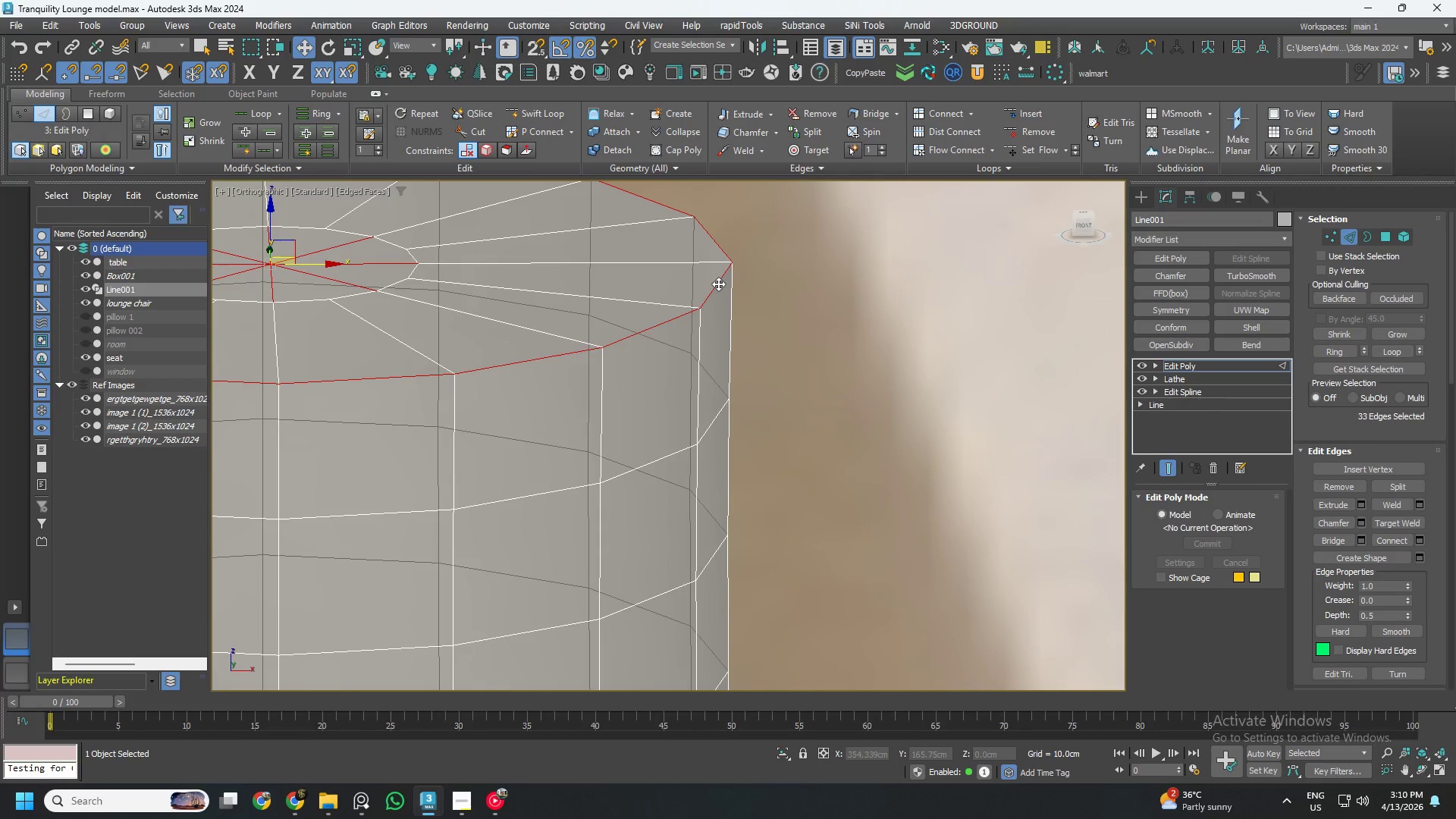 
double_click([717, 284])
 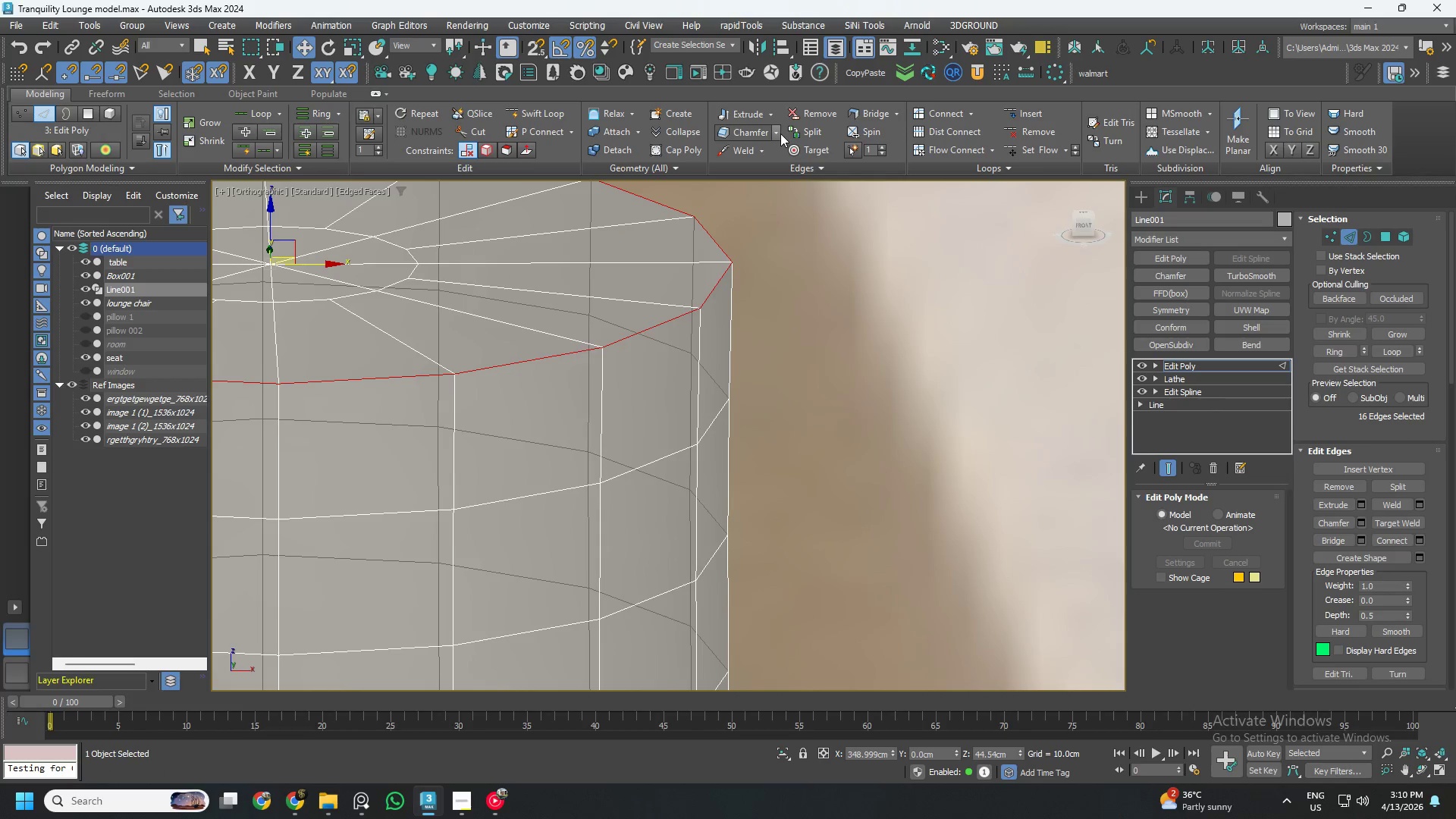 
left_click([775, 133])
 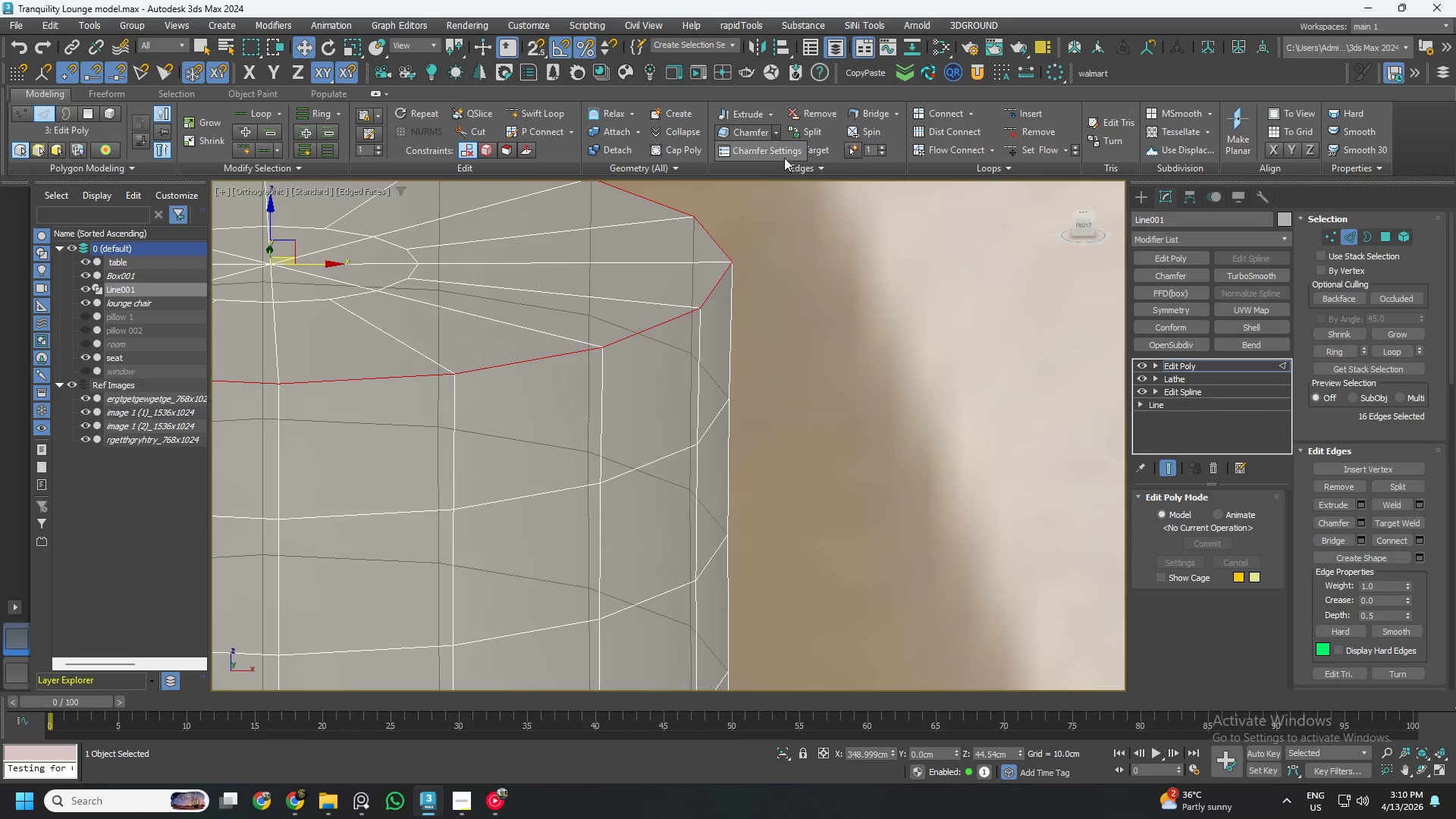 
left_click([784, 149])
 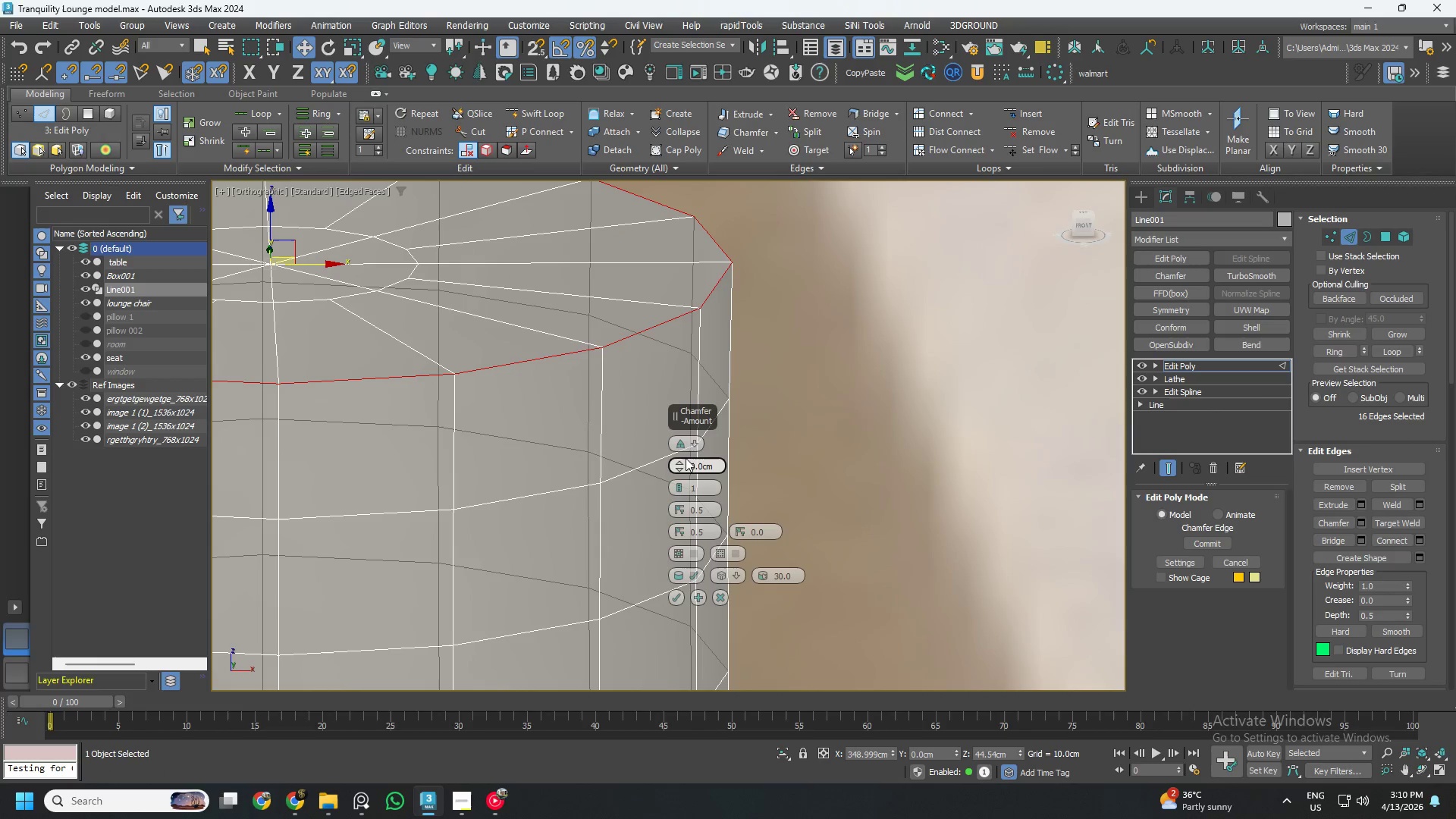 
left_click_drag(start_coordinate=[680, 464], to_coordinate=[663, 462])
 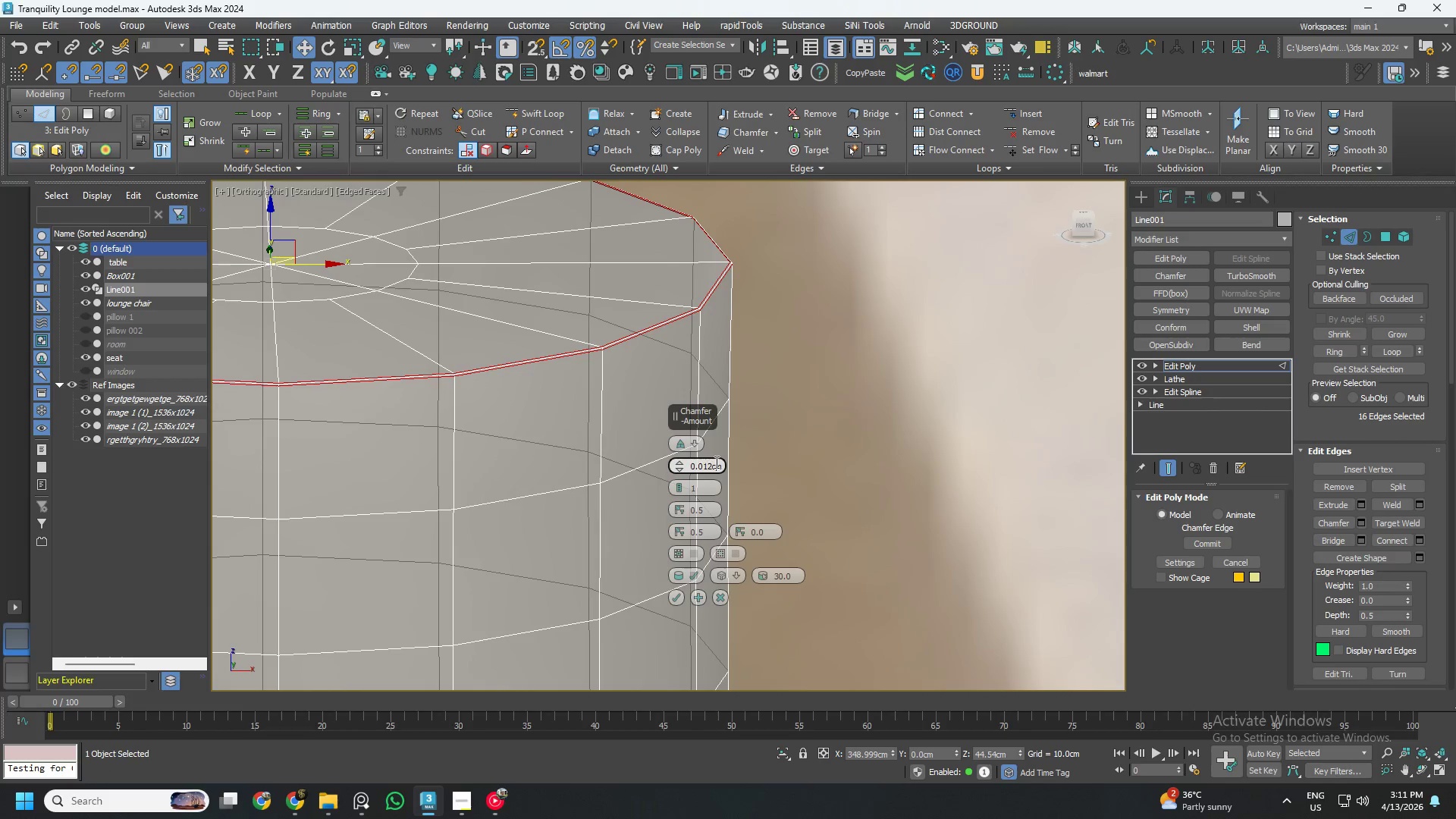 
double_click([715, 462])
 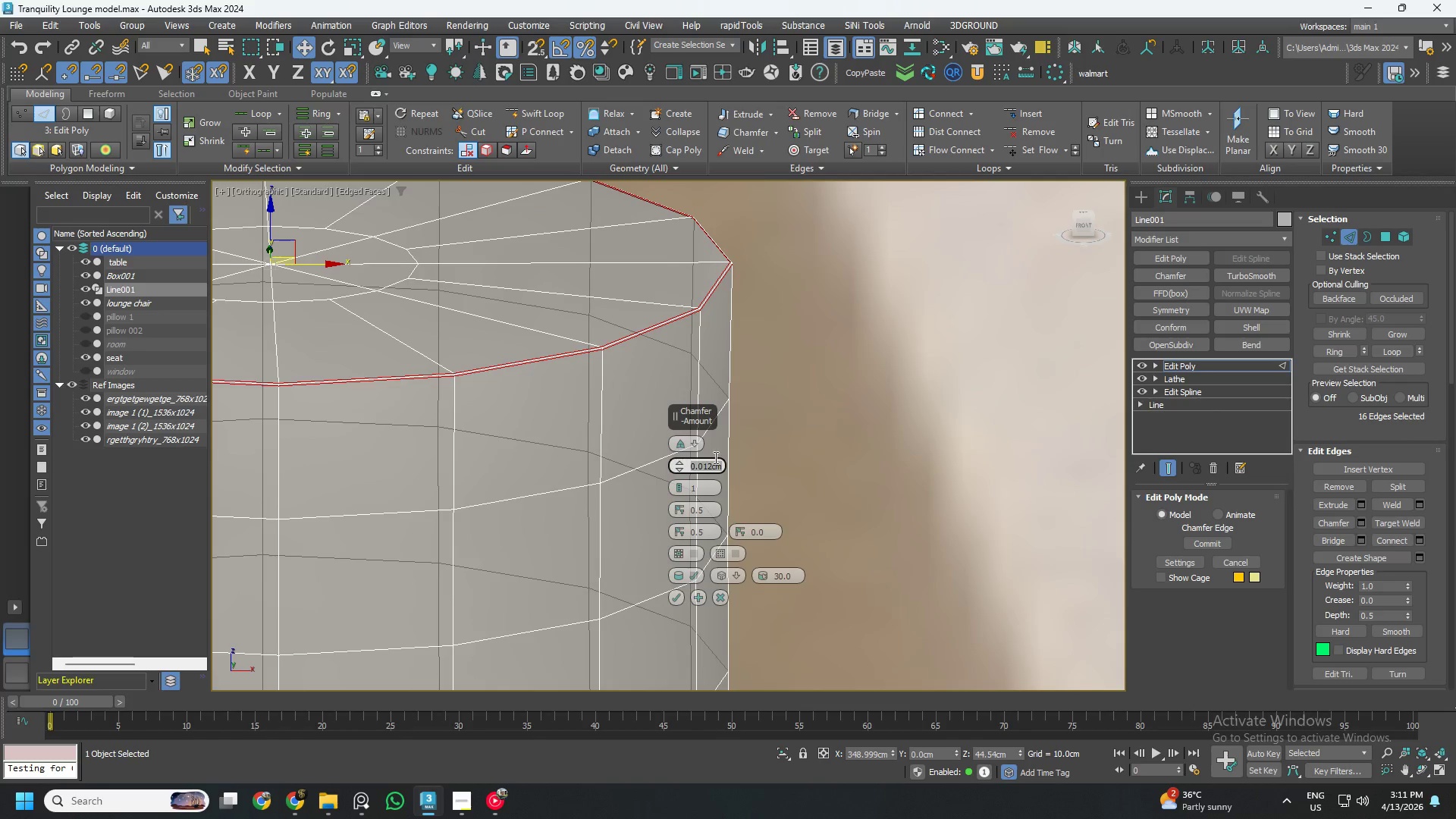 
key(NumpadDecimal)
 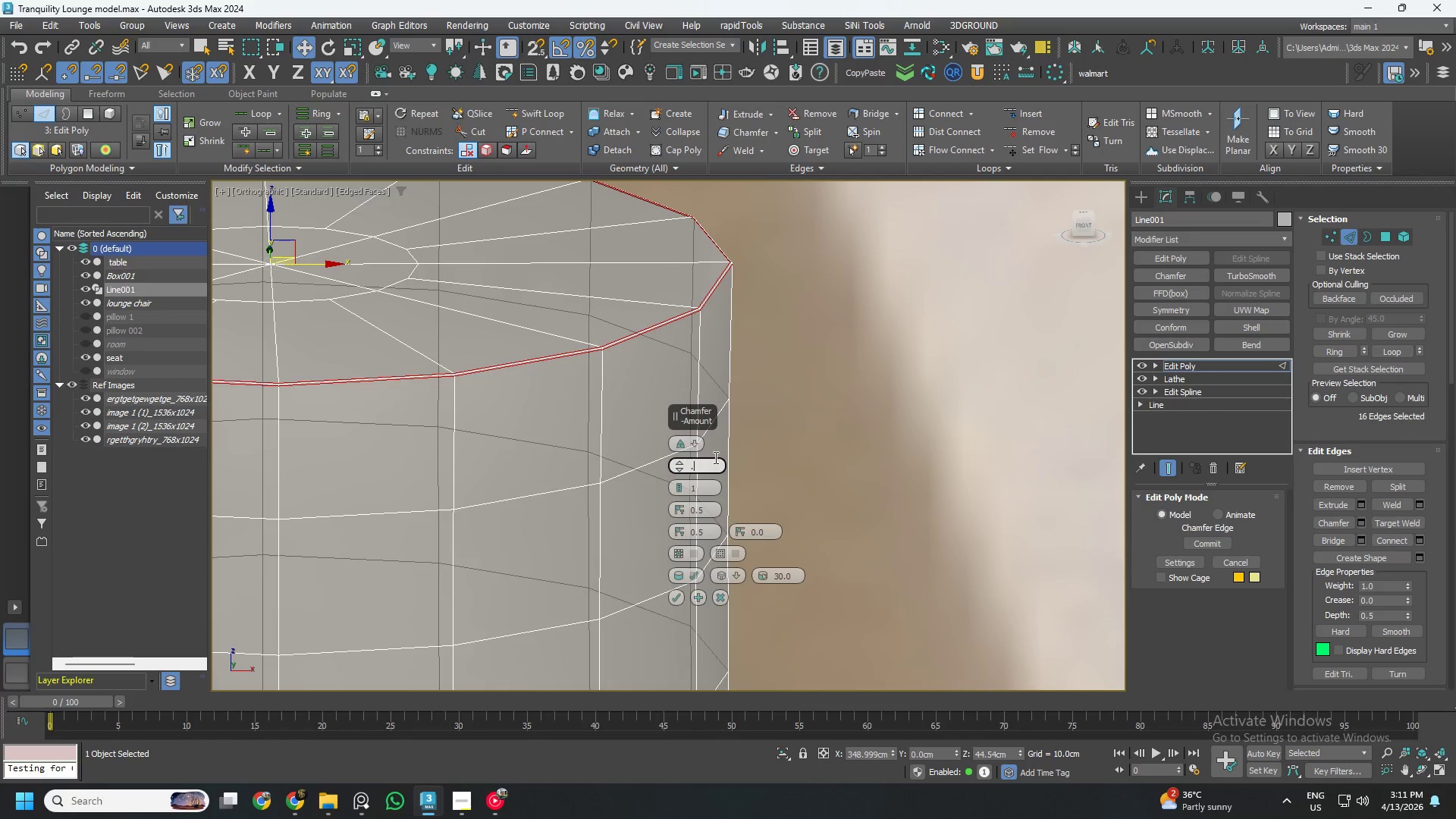 
key(Numpad1)
 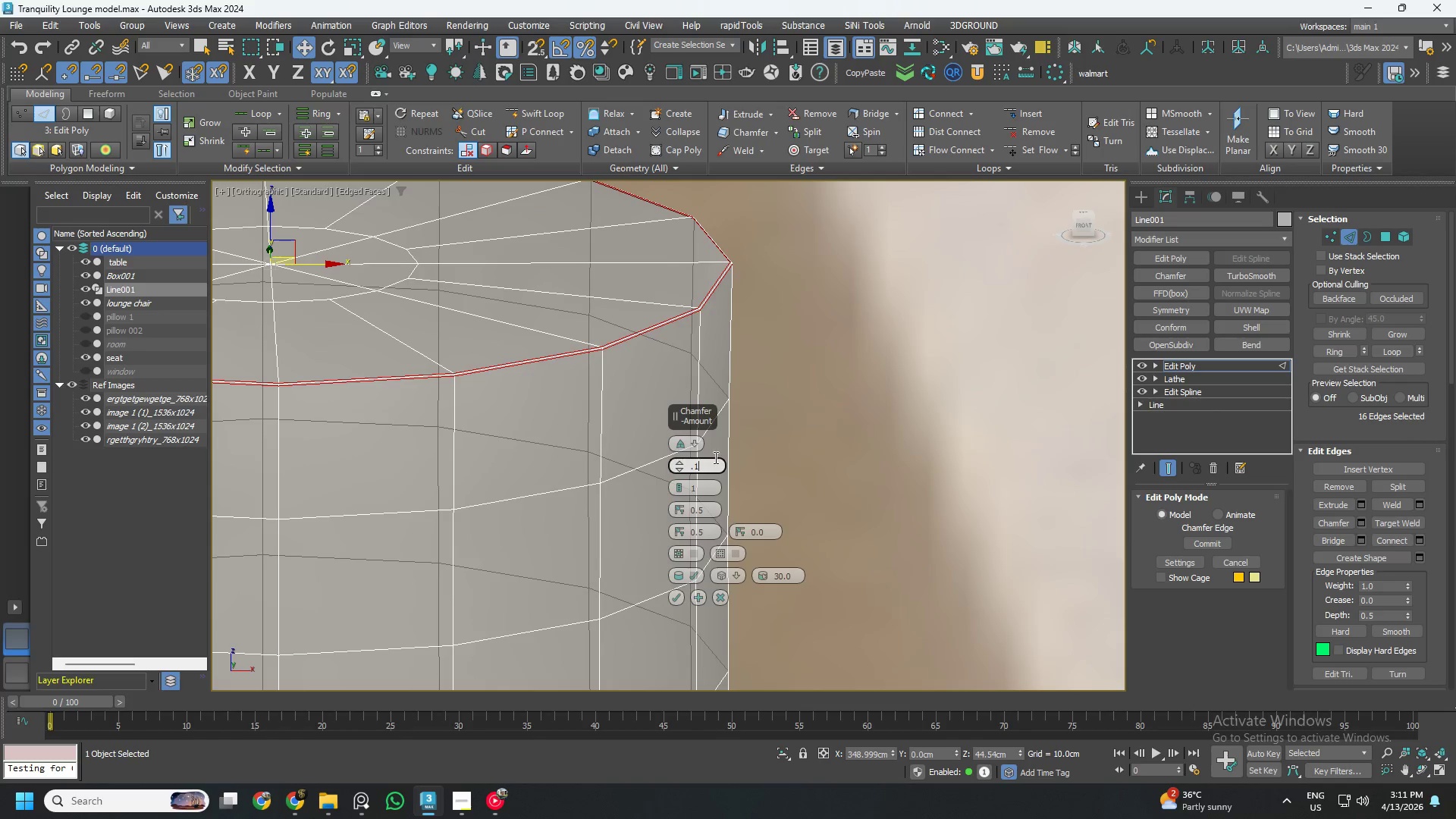 
key(NumpadEnter)
 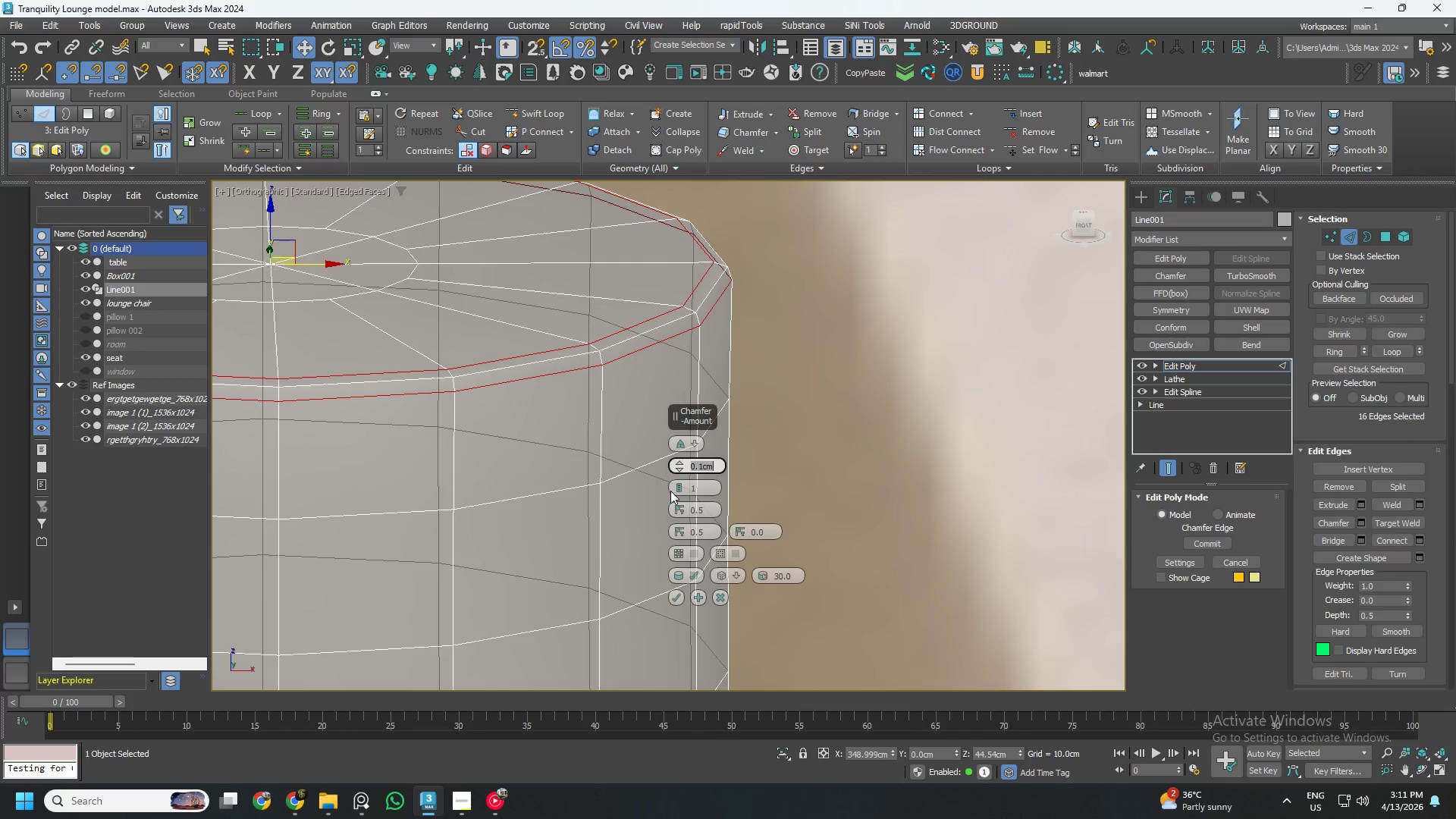 
left_click([676, 485])
 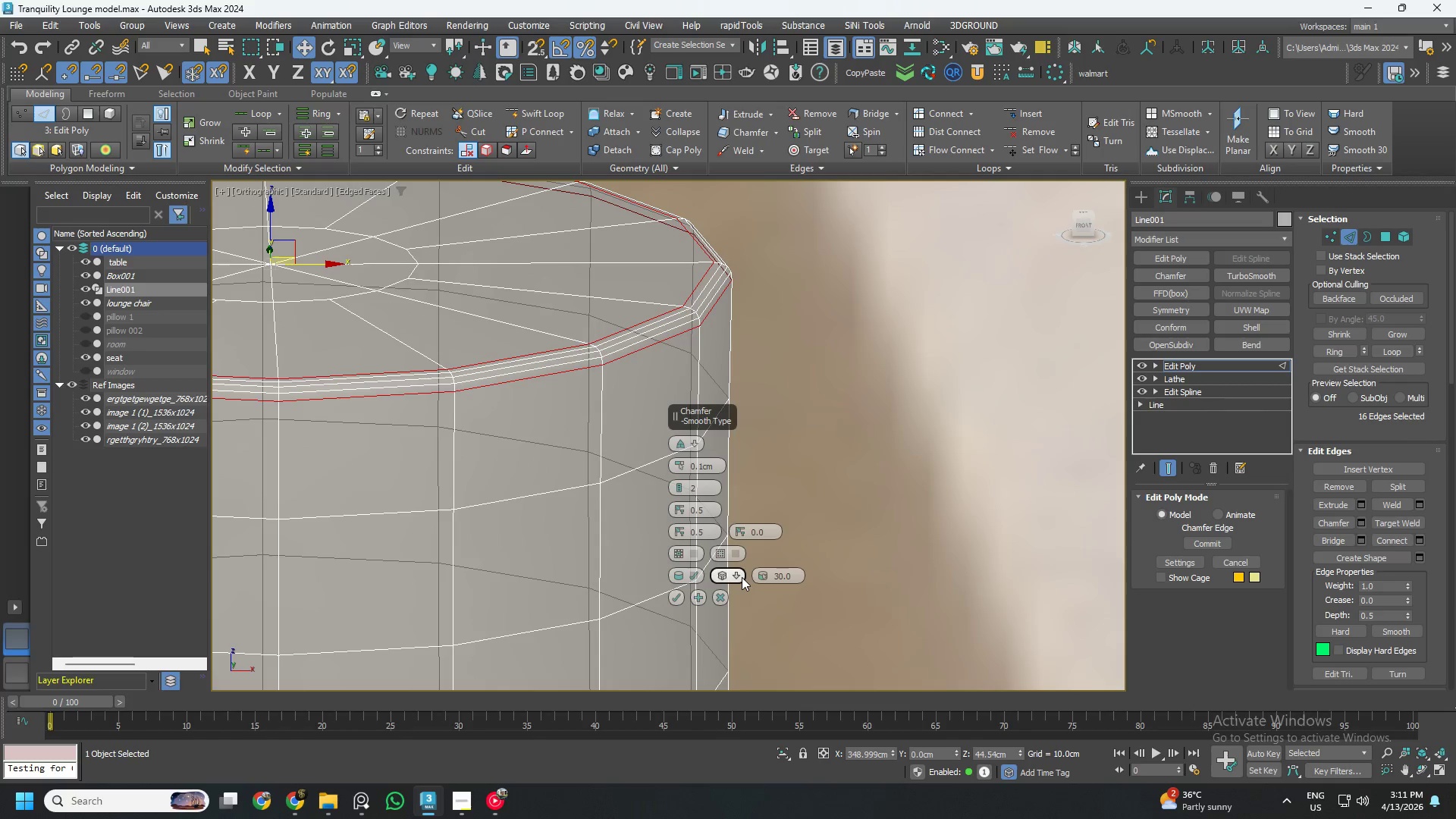 
double_click([788, 604])
 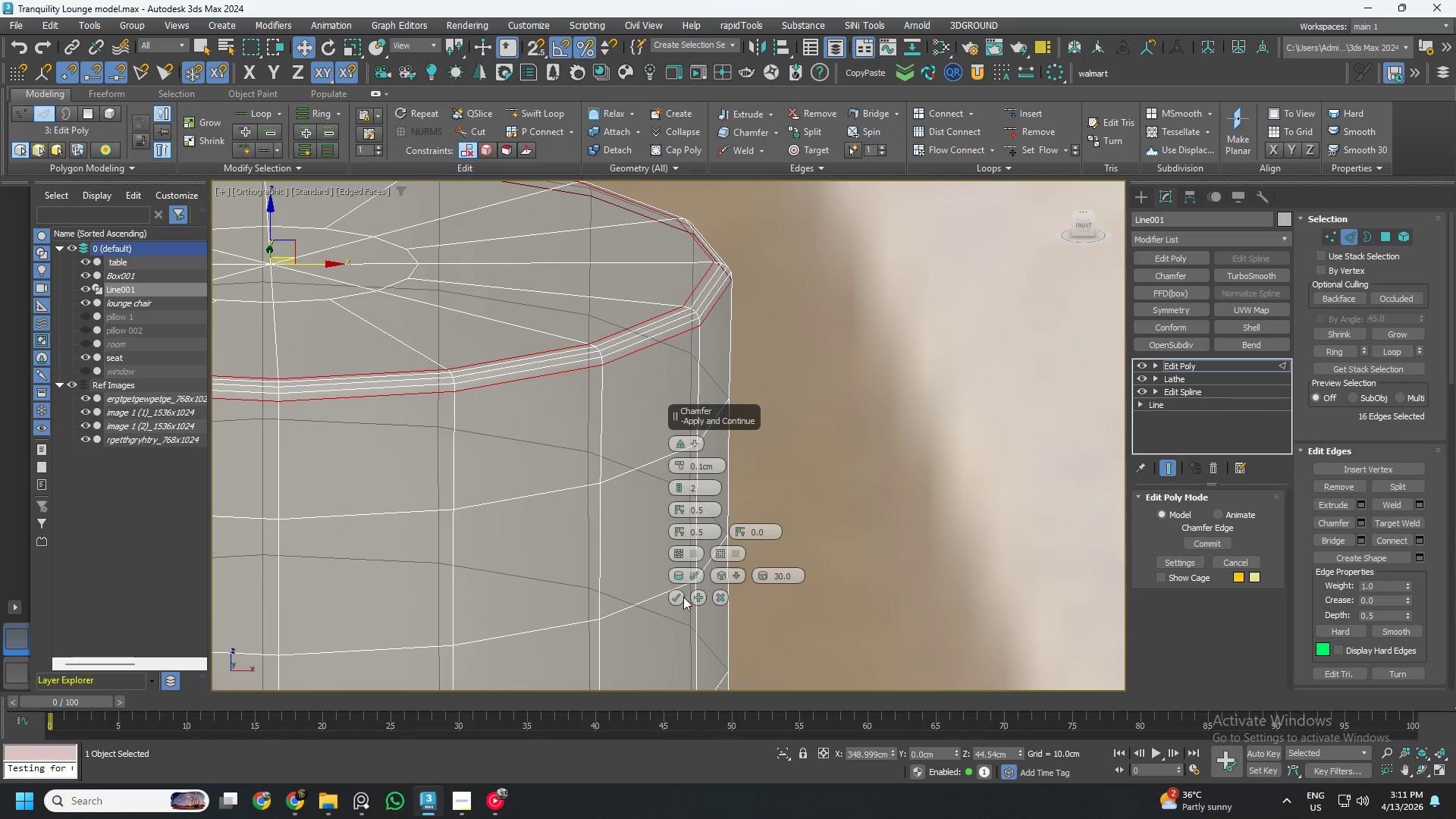 
left_click([675, 600])
 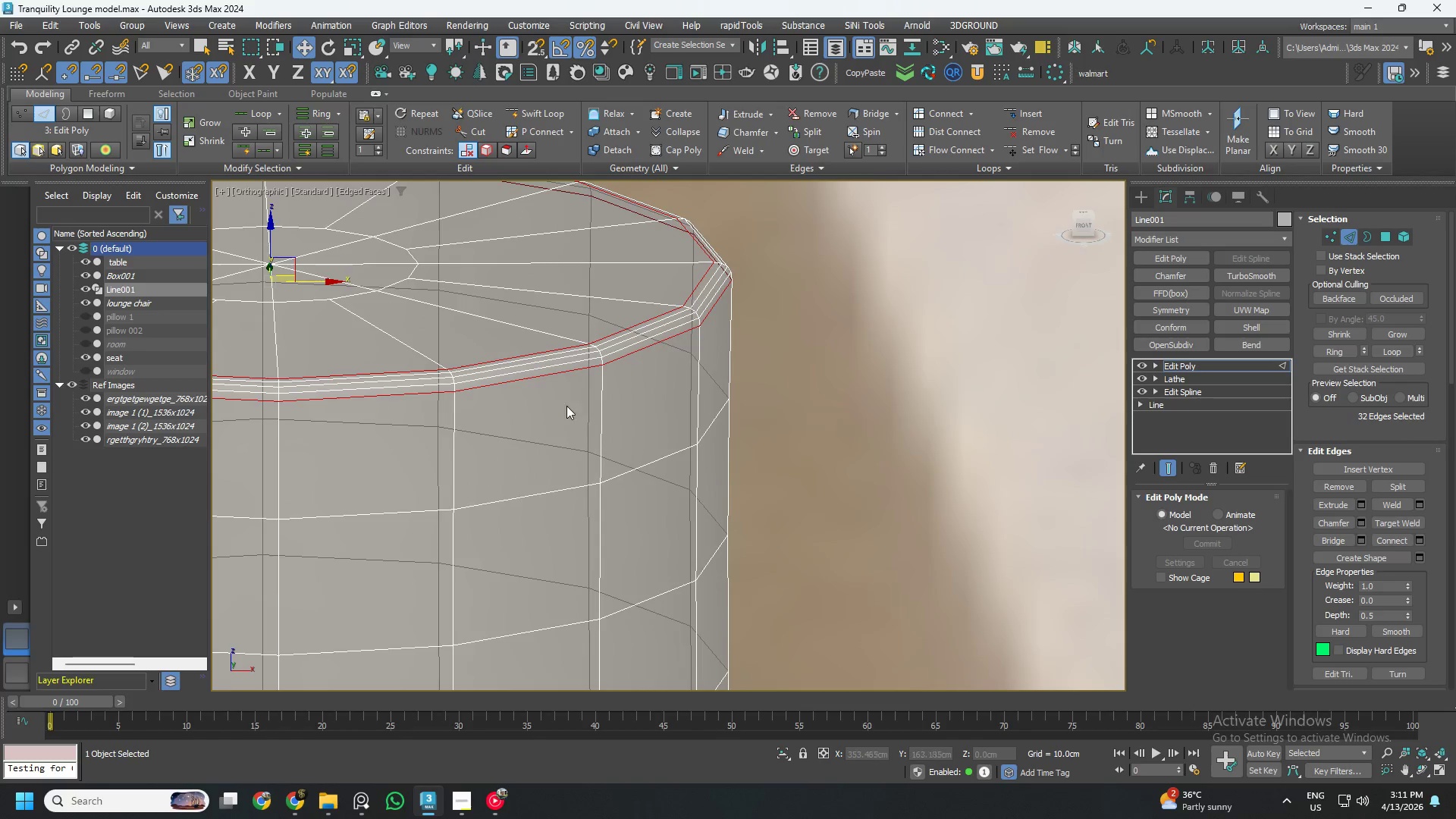 
hold_key(key=AltLeft, duration=0.38)
 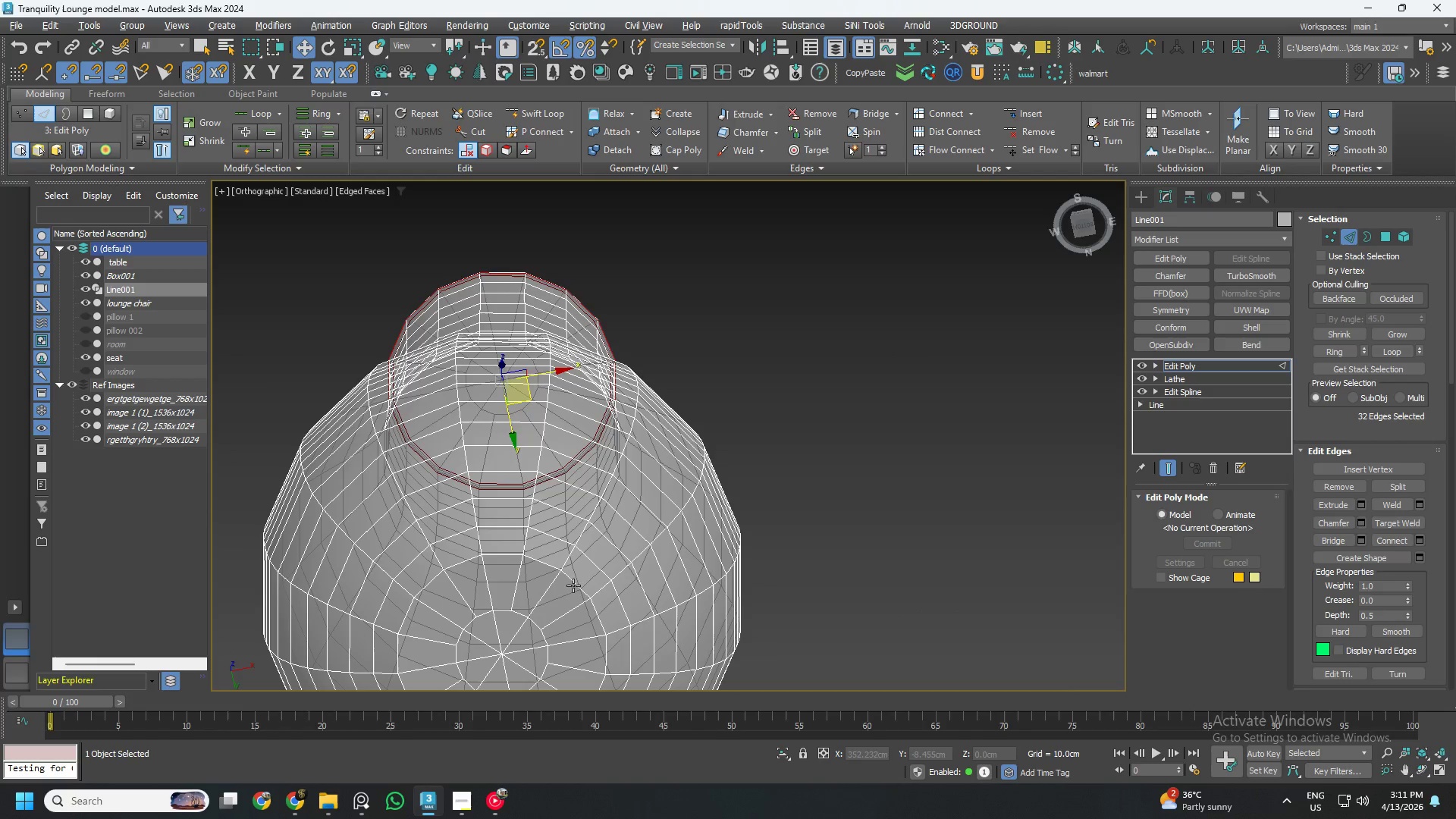 
scroll: coordinate [588, 428], scroll_direction: down, amount: 4.0
 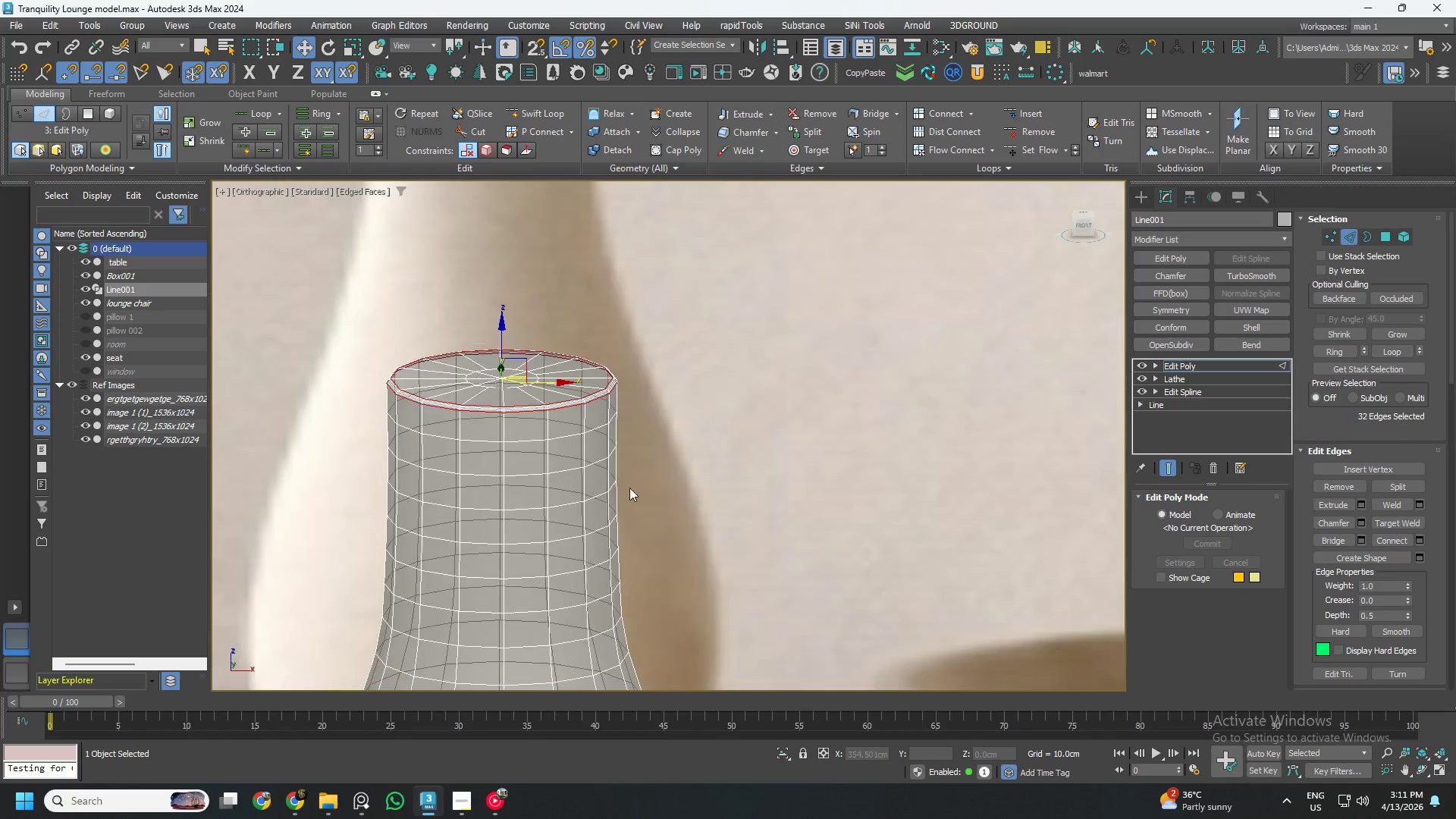 
double_click([573, 585])
 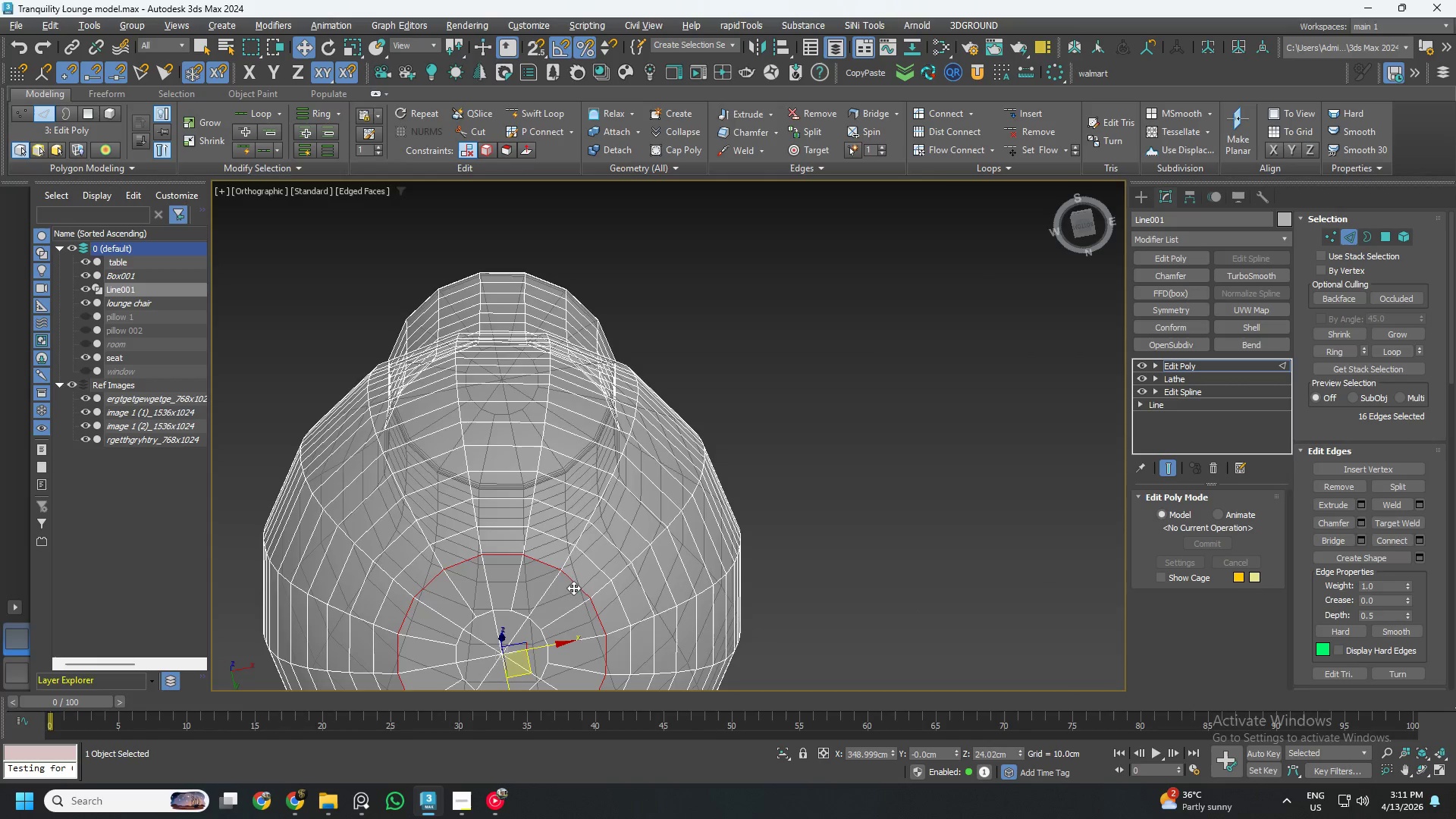 
scroll: coordinate [573, 588], scroll_direction: up, amount: 4.0
 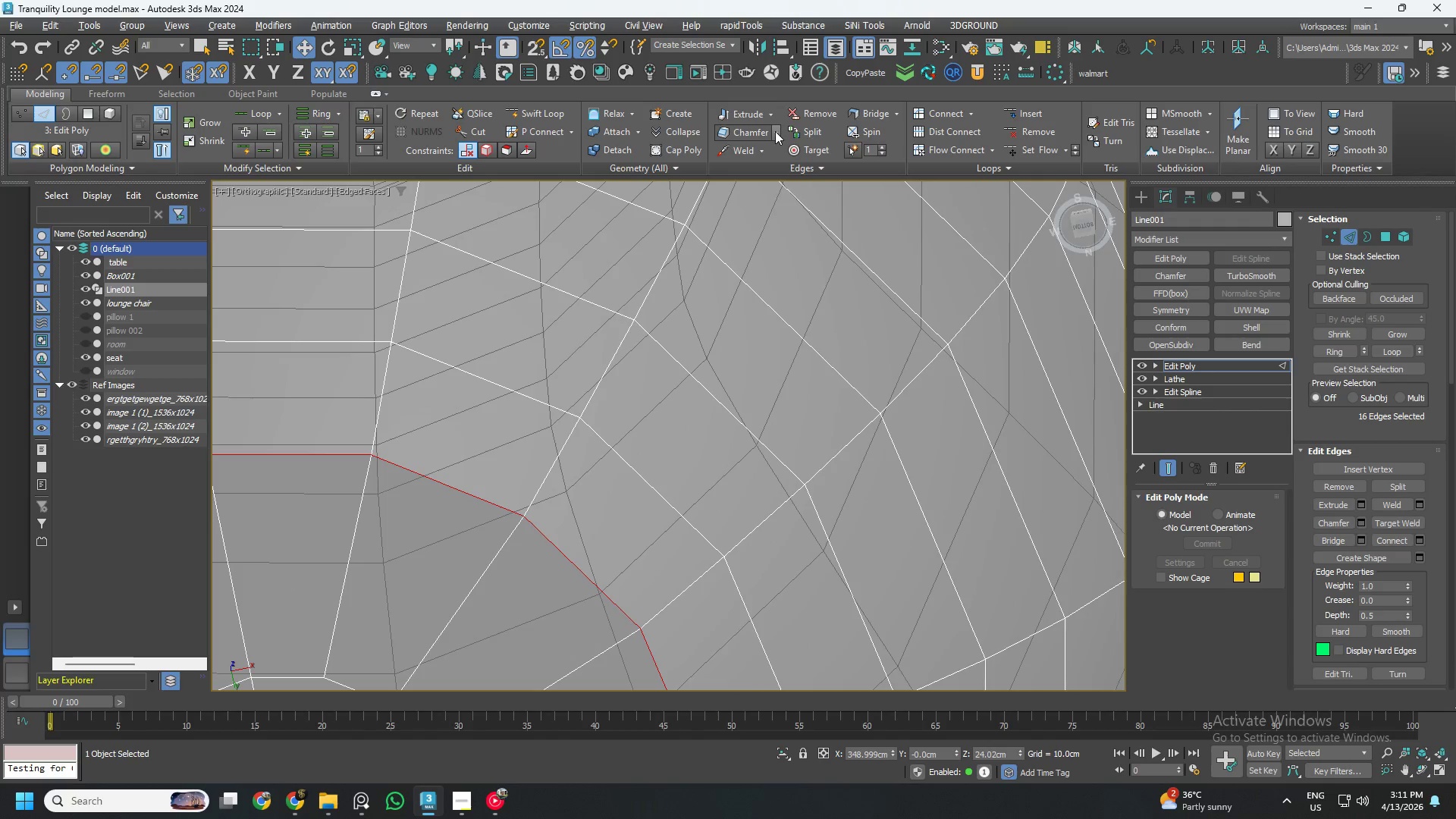 
double_click([771, 151])
 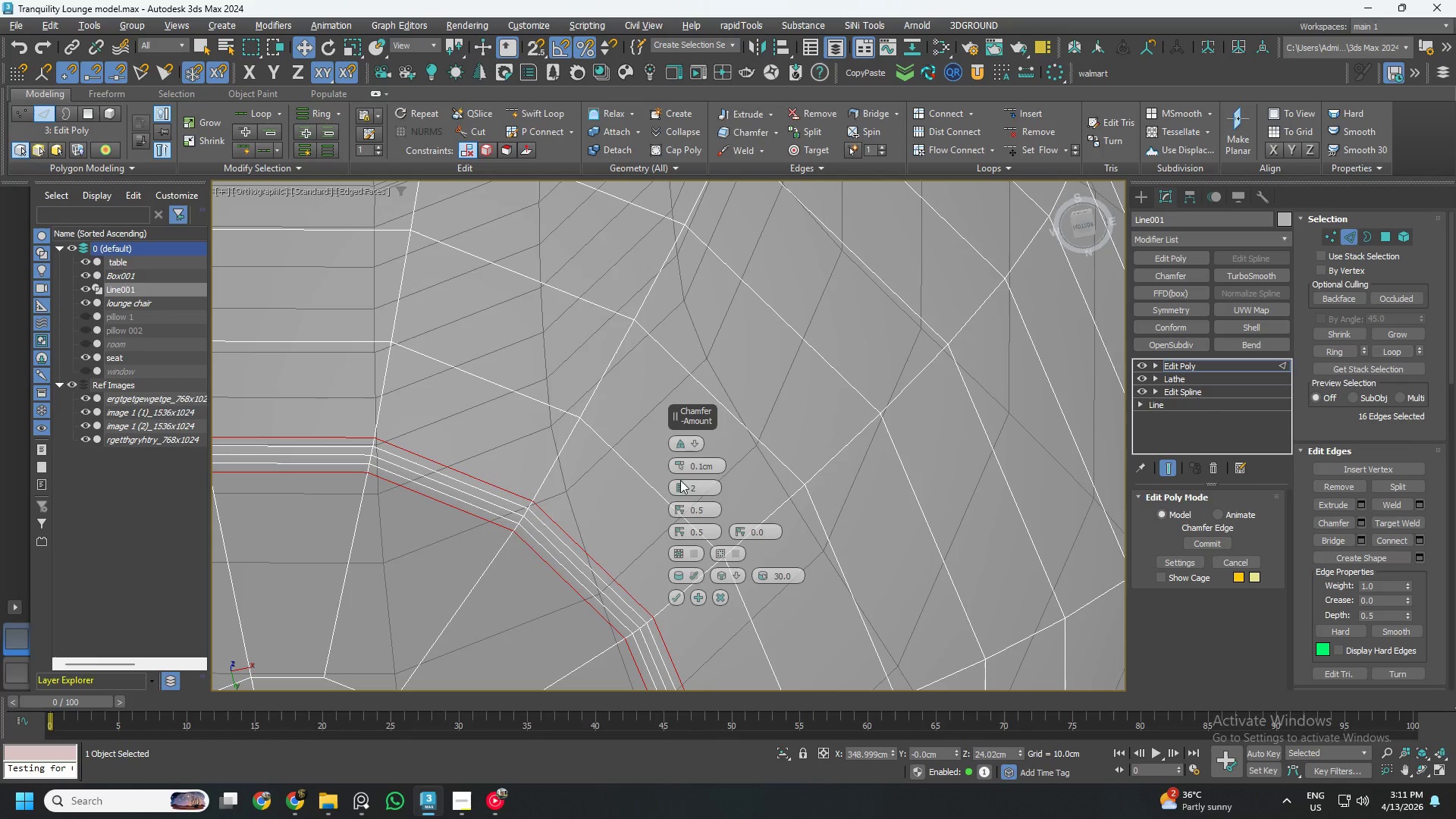 
left_click([678, 488])
 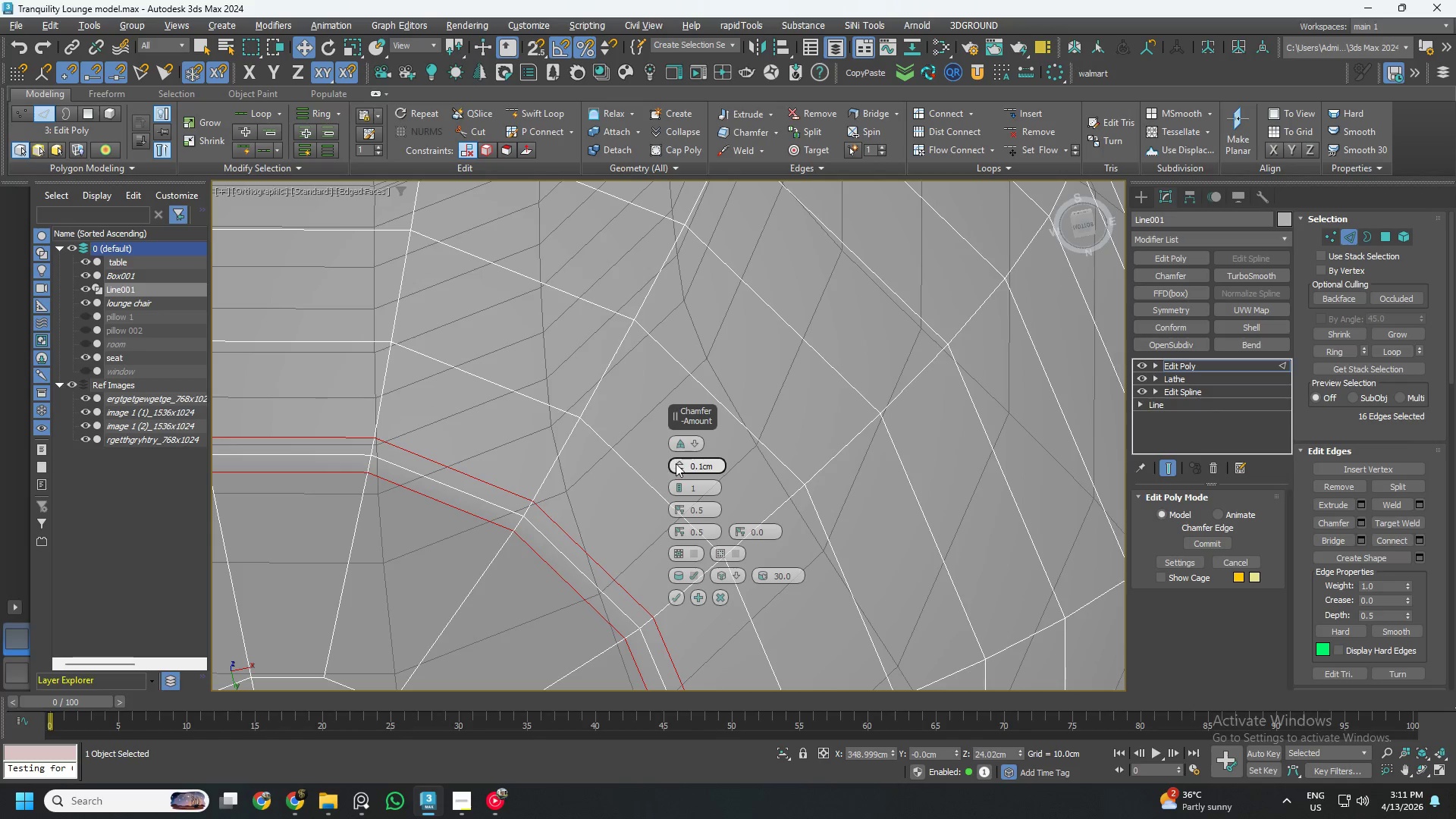 
left_click_drag(start_coordinate=[676, 463], to_coordinate=[673, 450])
 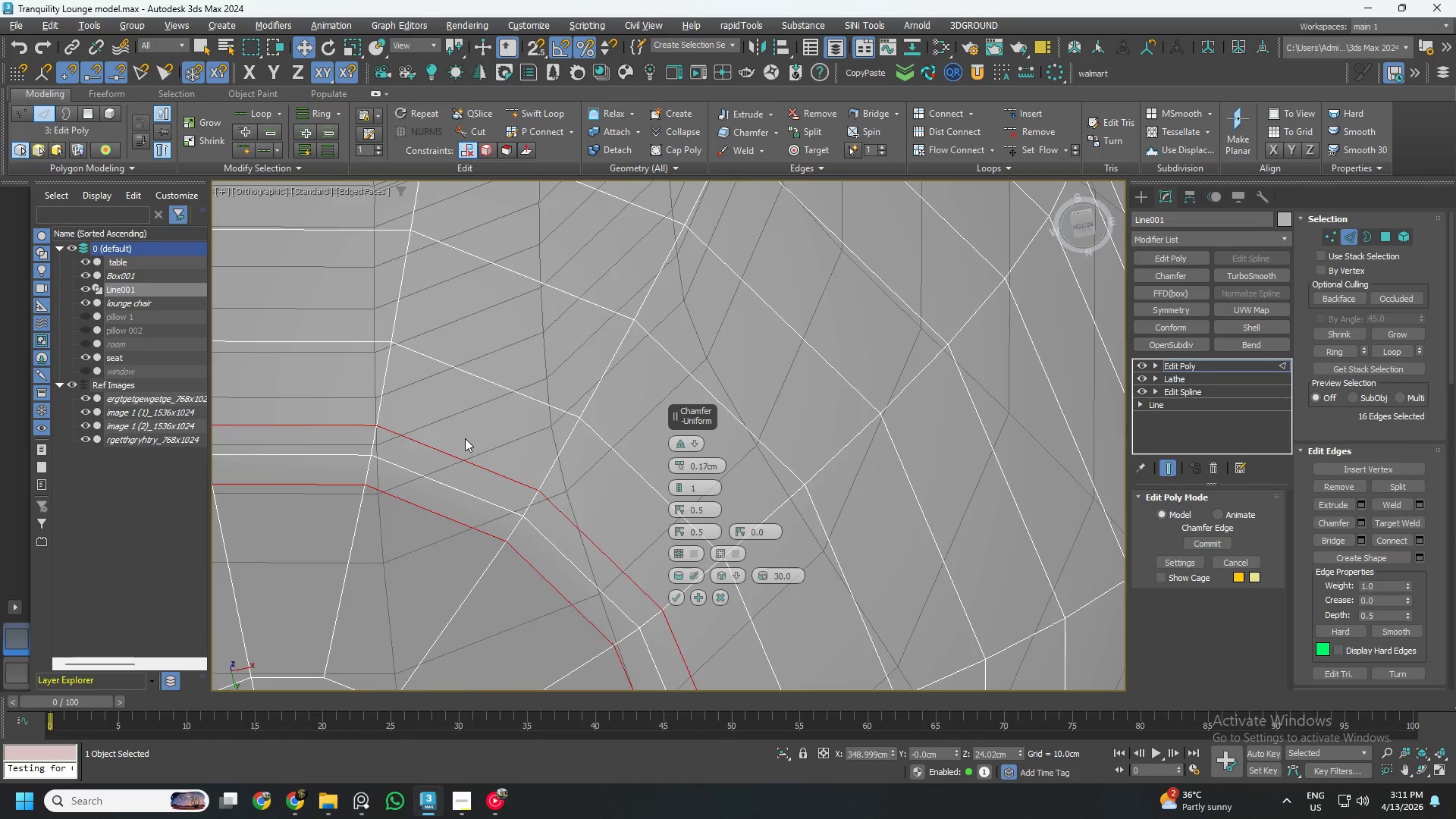 
hold_key(key=AltLeft, duration=0.41)
 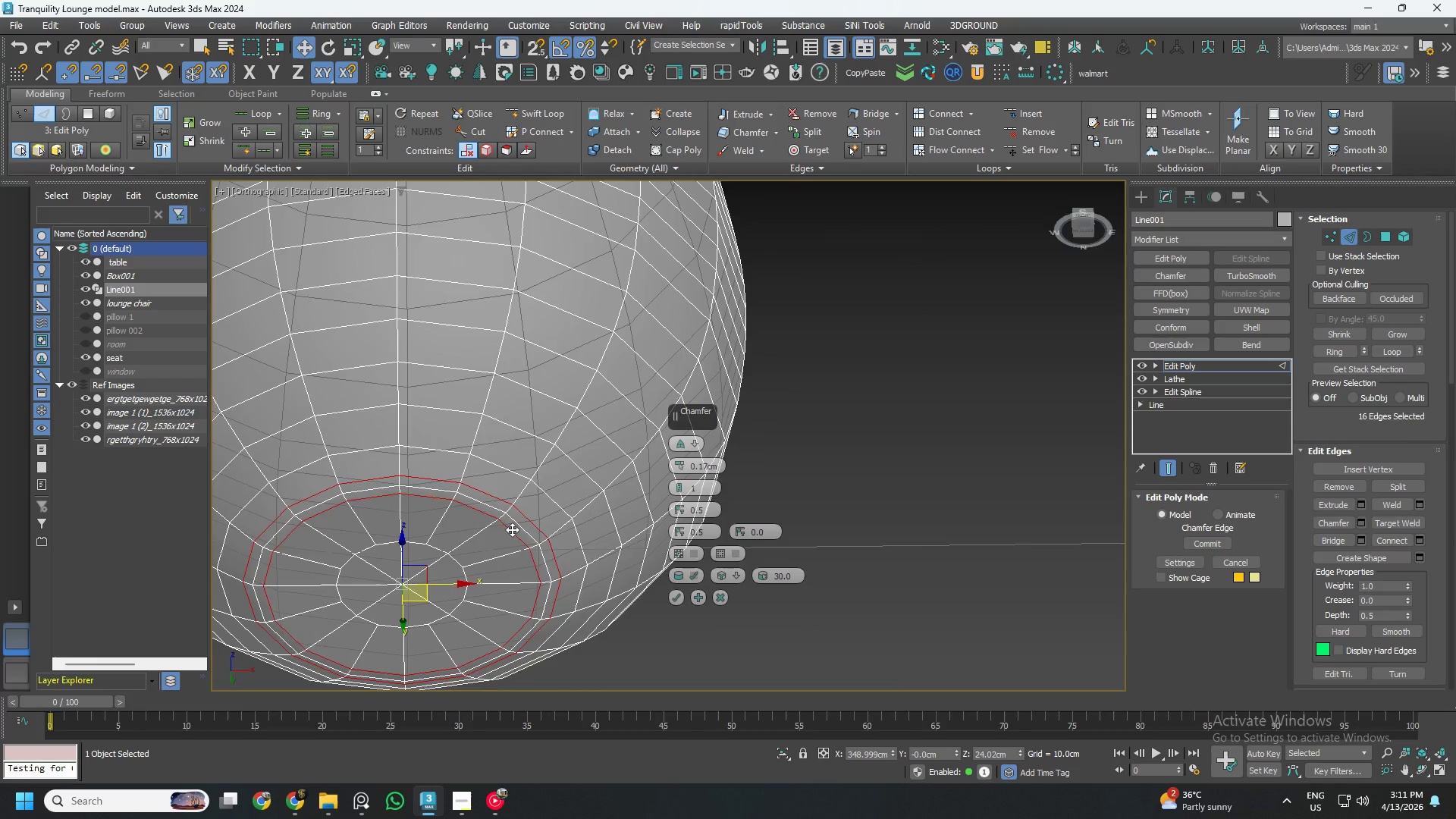 
scroll: coordinate [465, 438], scroll_direction: down, amount: 3.0
 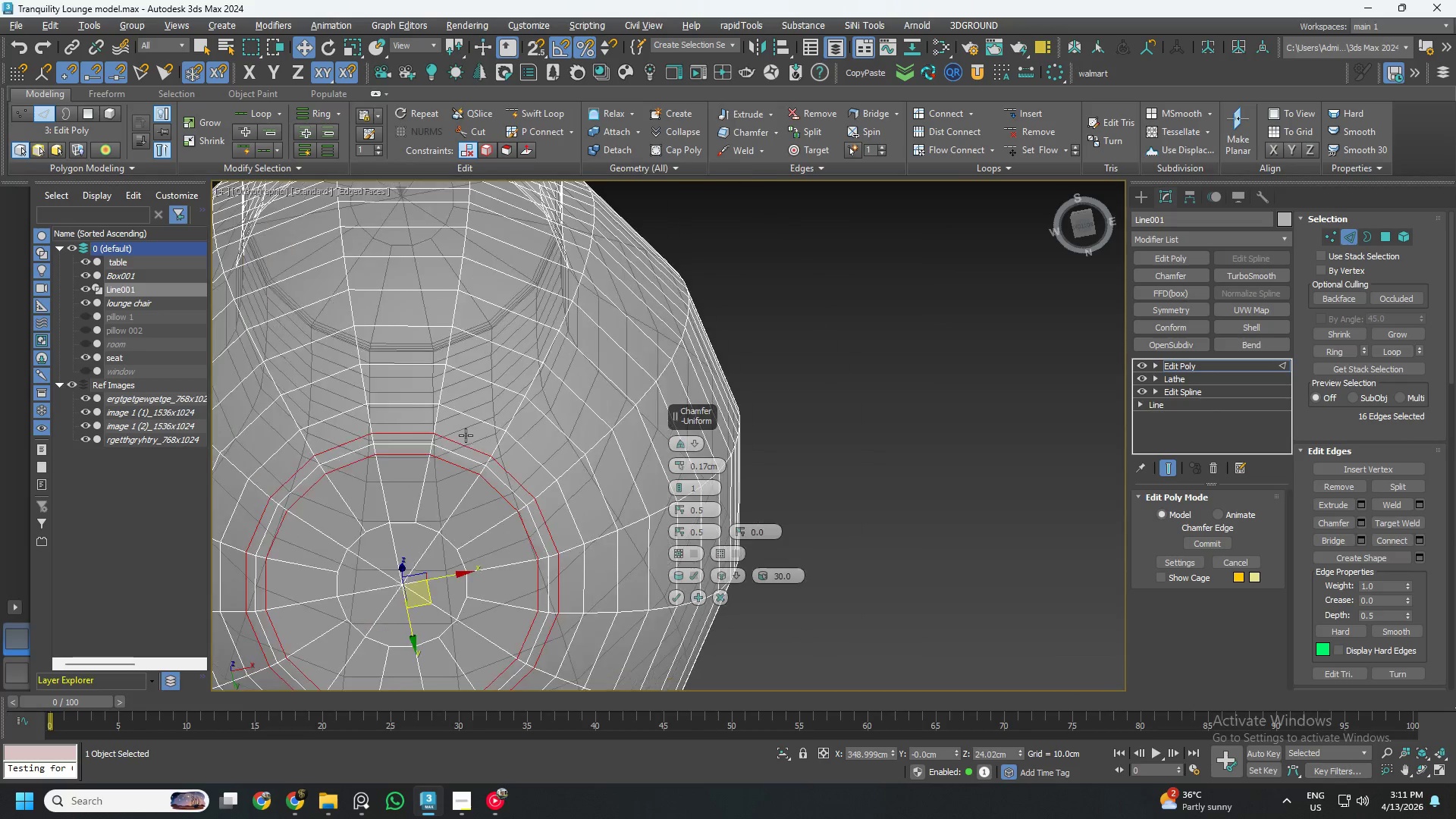 
scroll: coordinate [534, 529], scroll_direction: up, amount: 4.0
 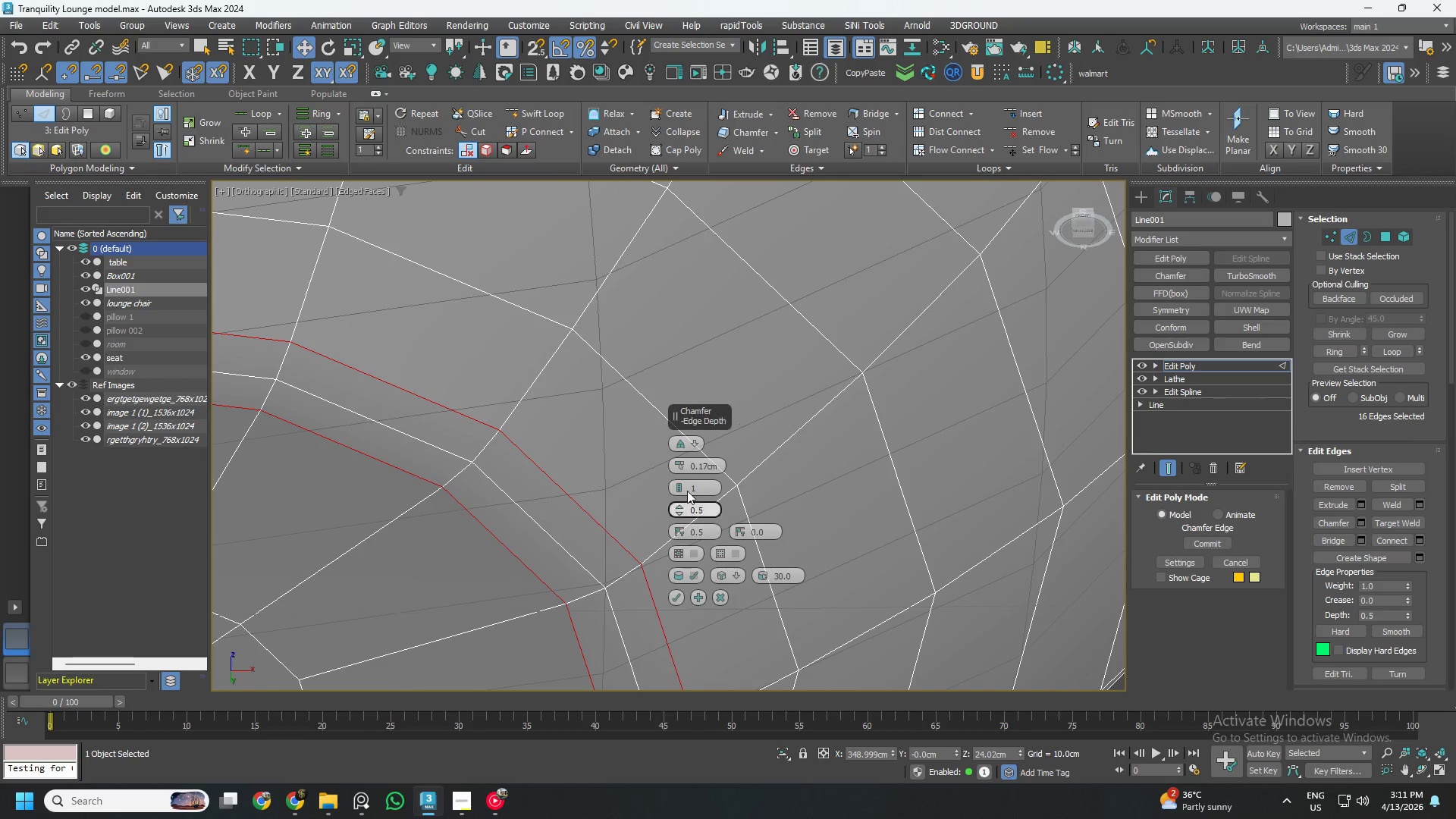 
double_click([689, 458])
 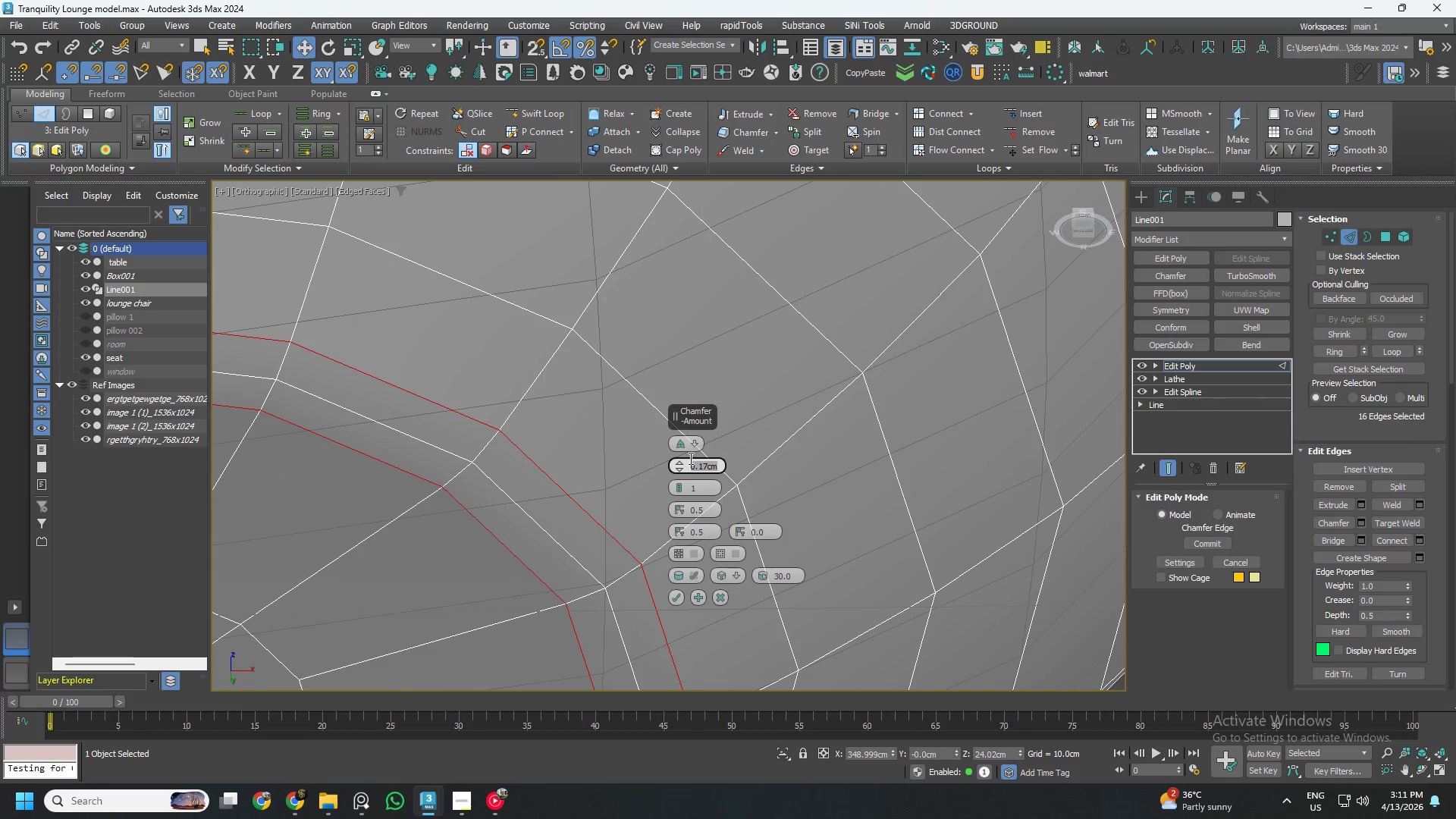 
key(NumpadDecimal)
 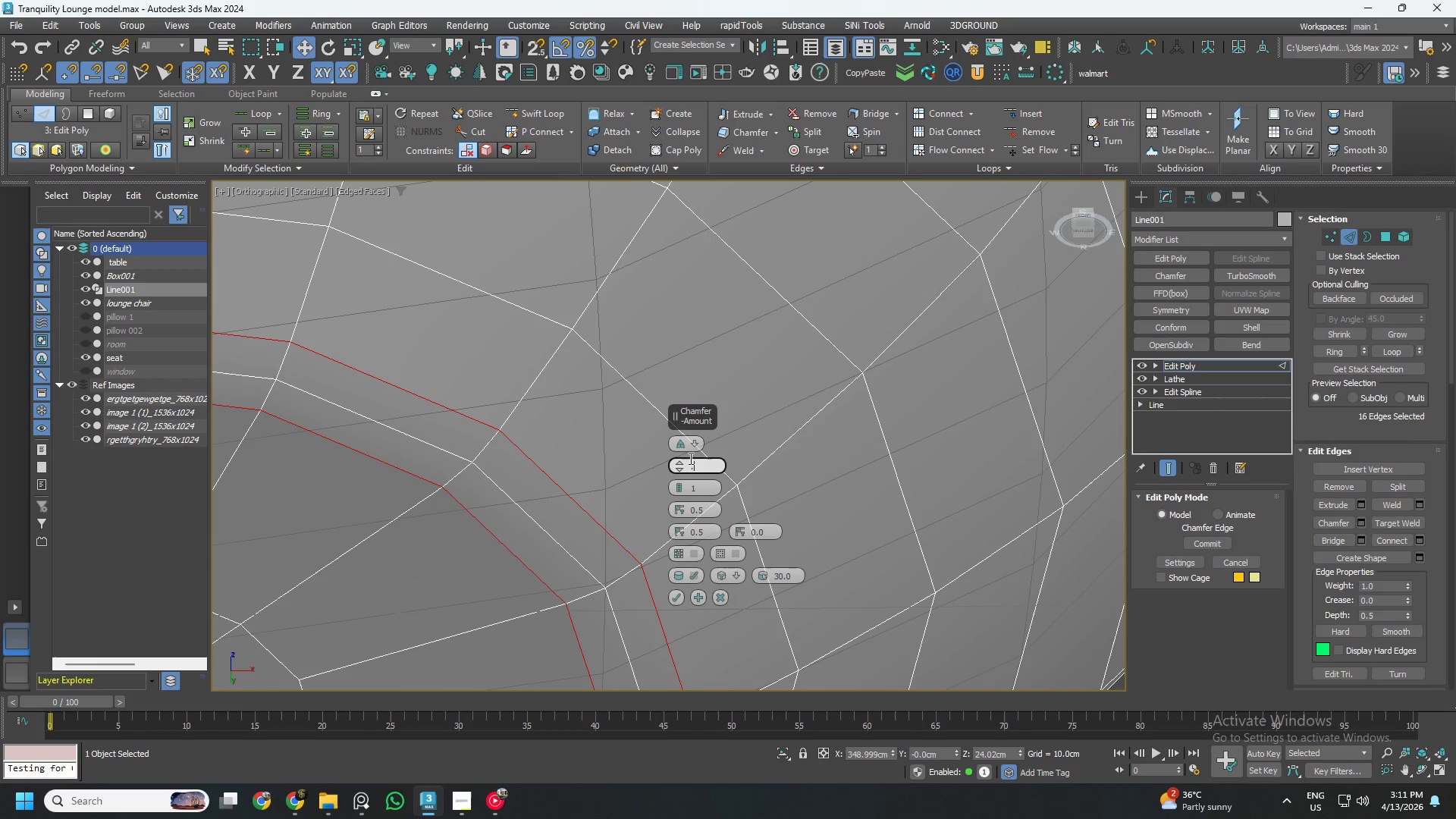 
key(Numpad1)
 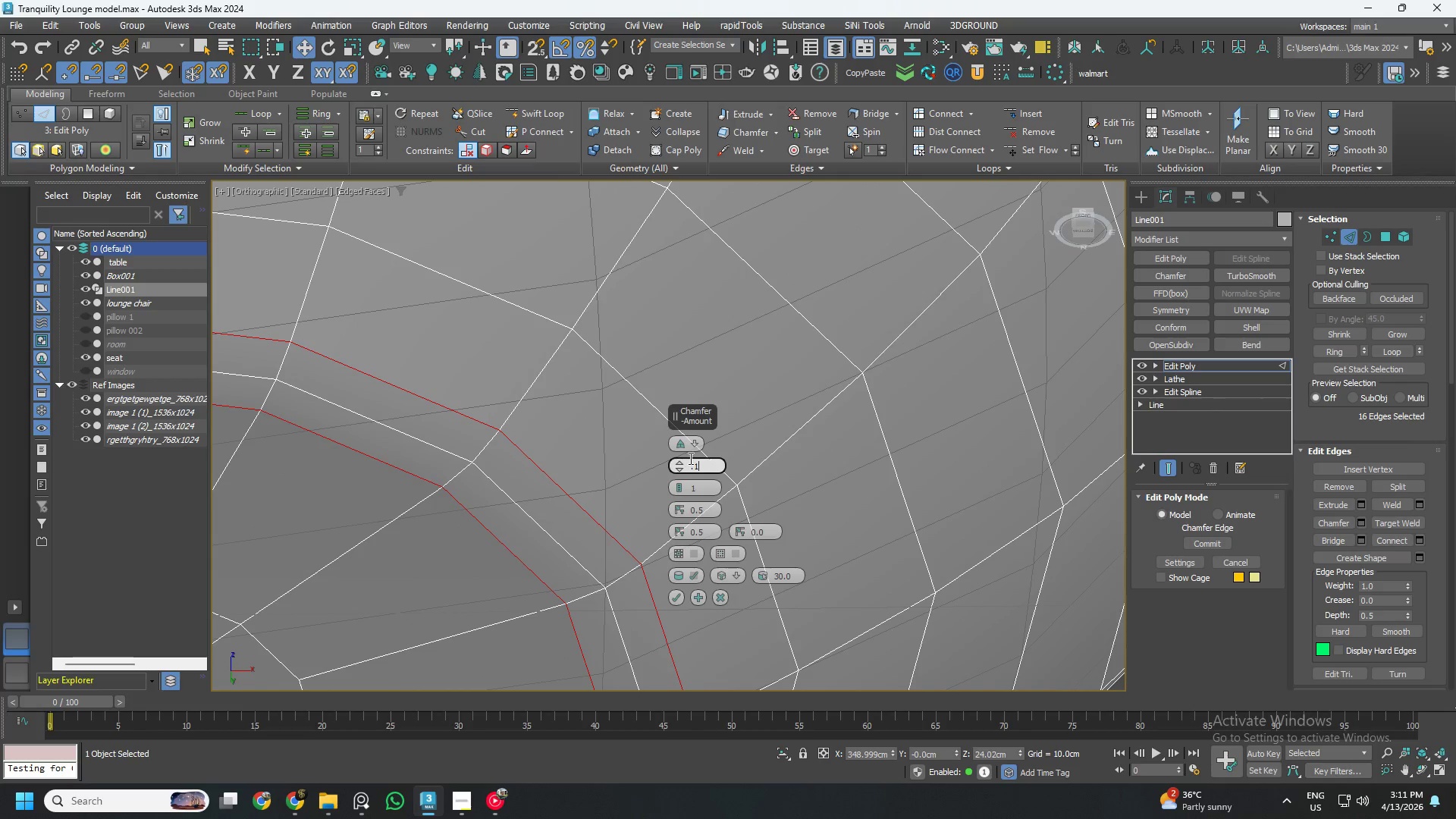 
key(Numpad5)
 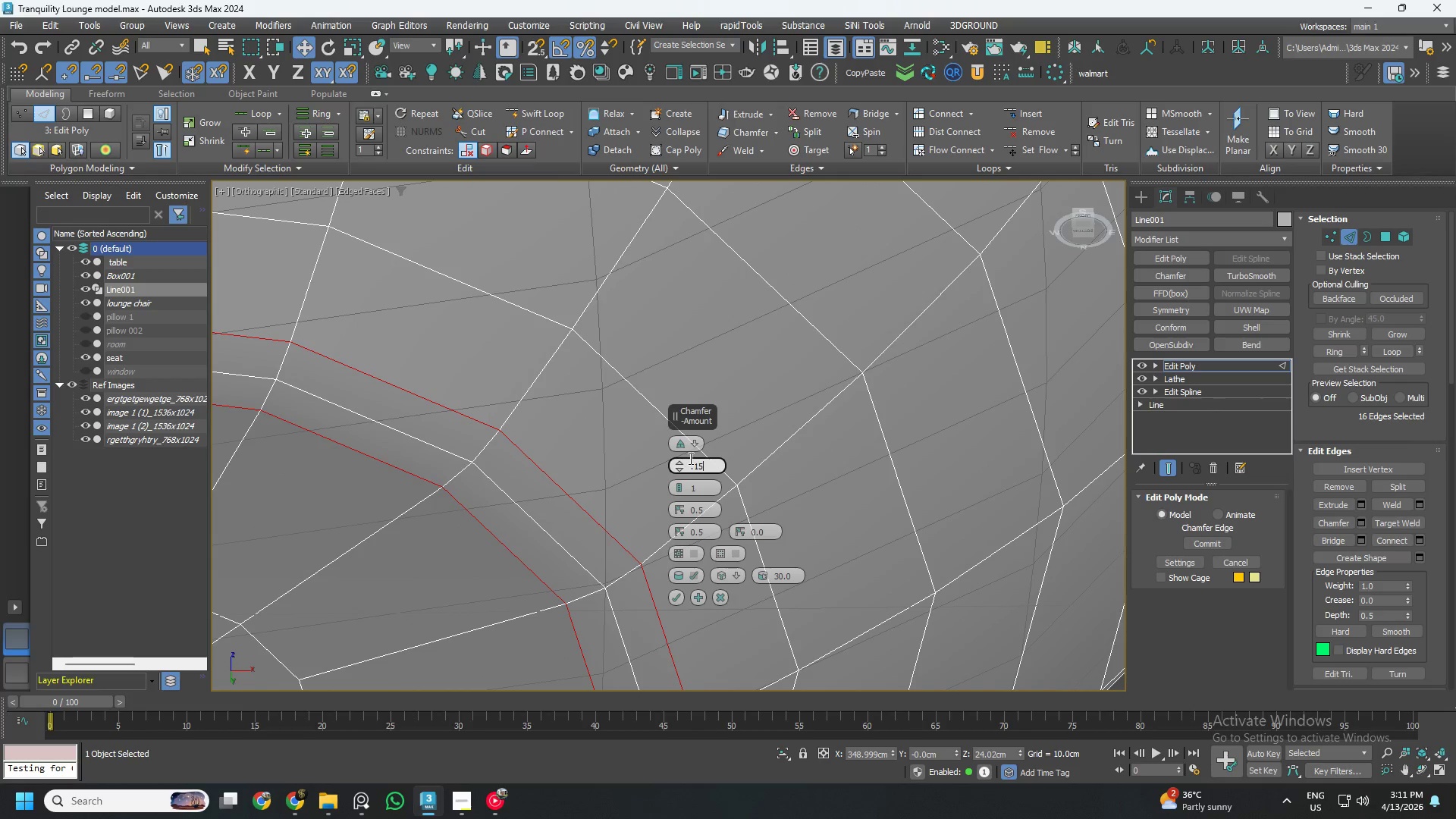 
key(NumpadEnter)
 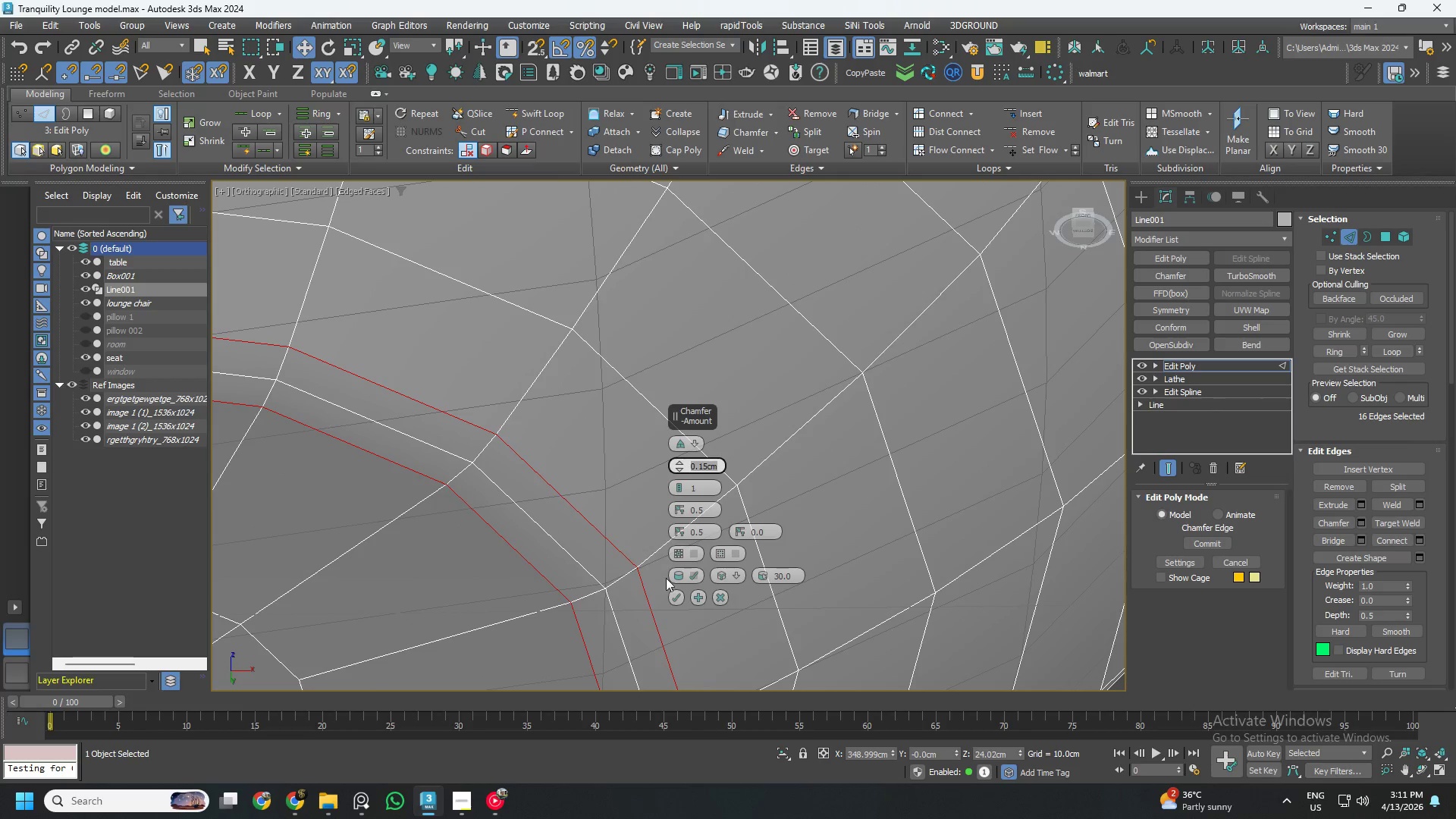 
left_click([673, 597])
 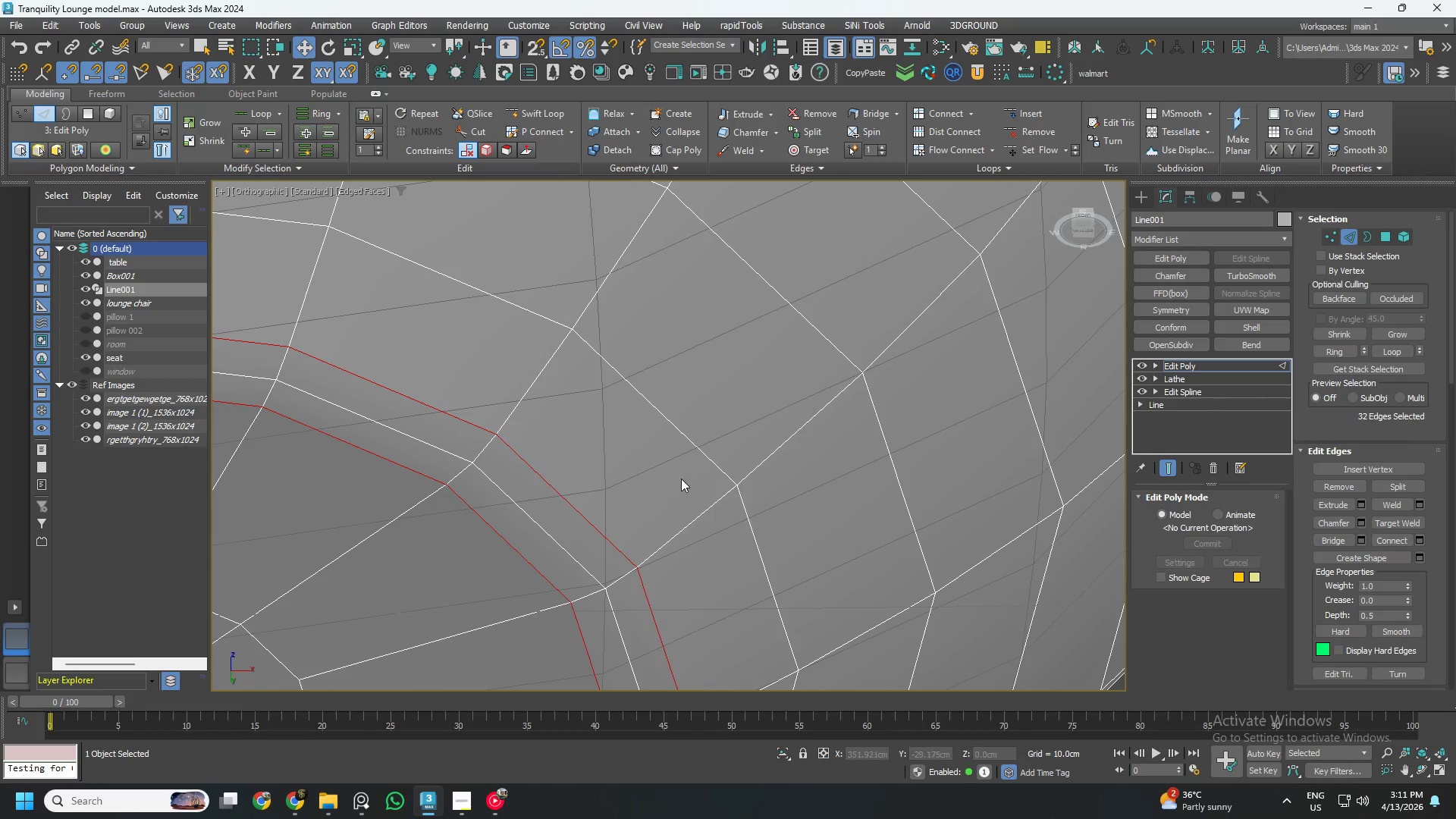 
key(Control+ControlLeft)
 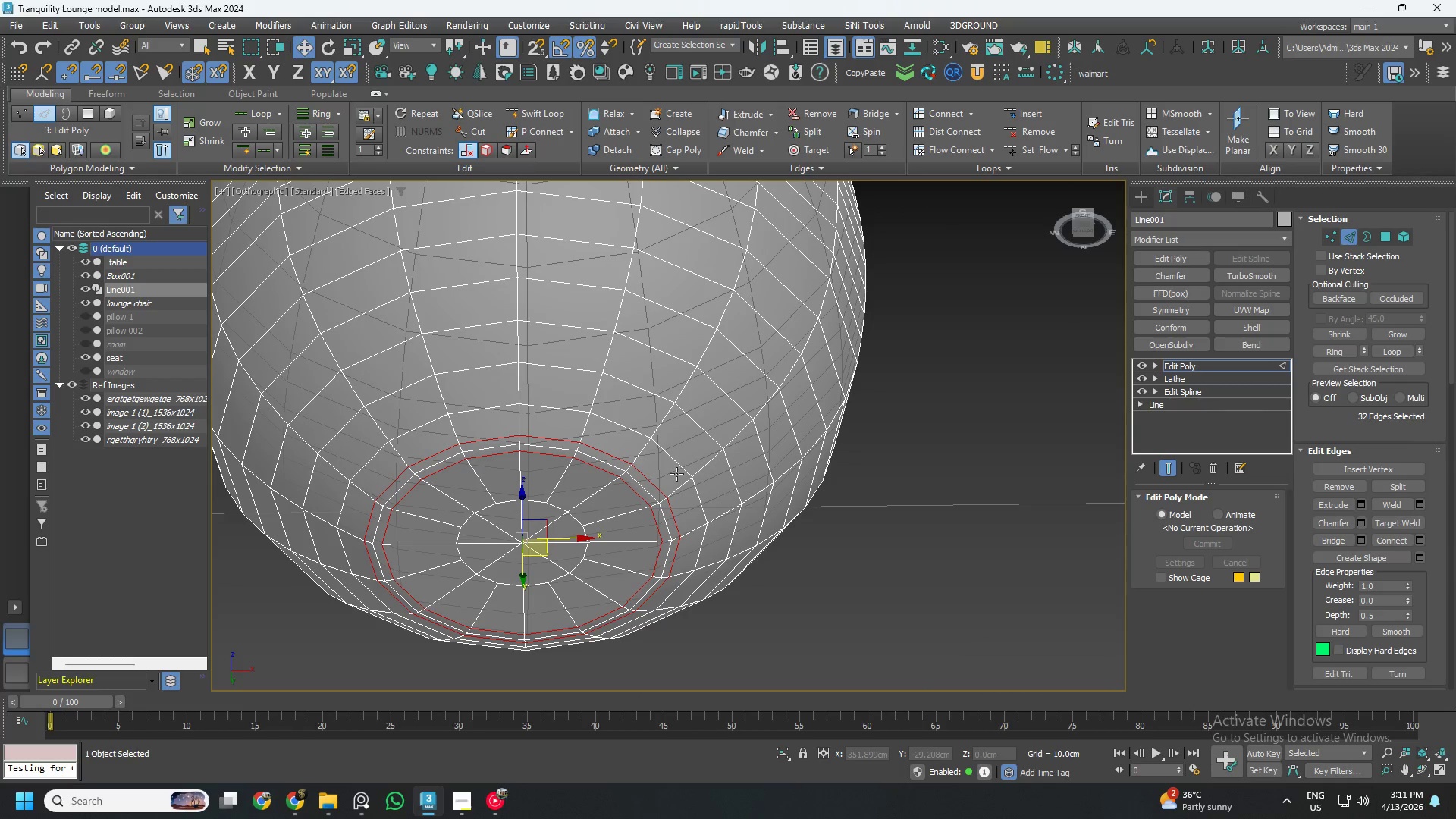 
key(Control+S)
 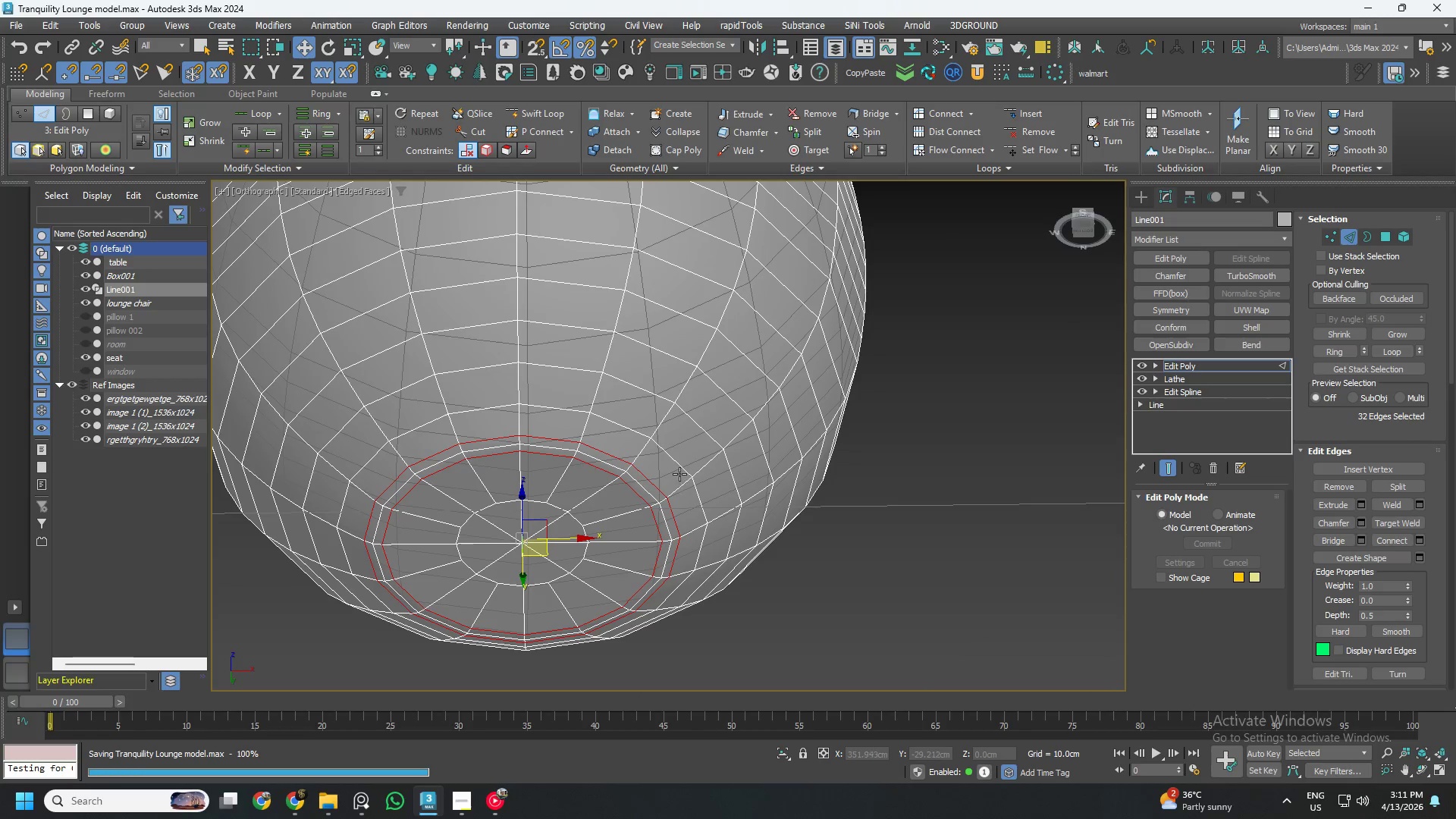 
scroll: coordinate [679, 474], scroll_direction: down, amount: 7.0
 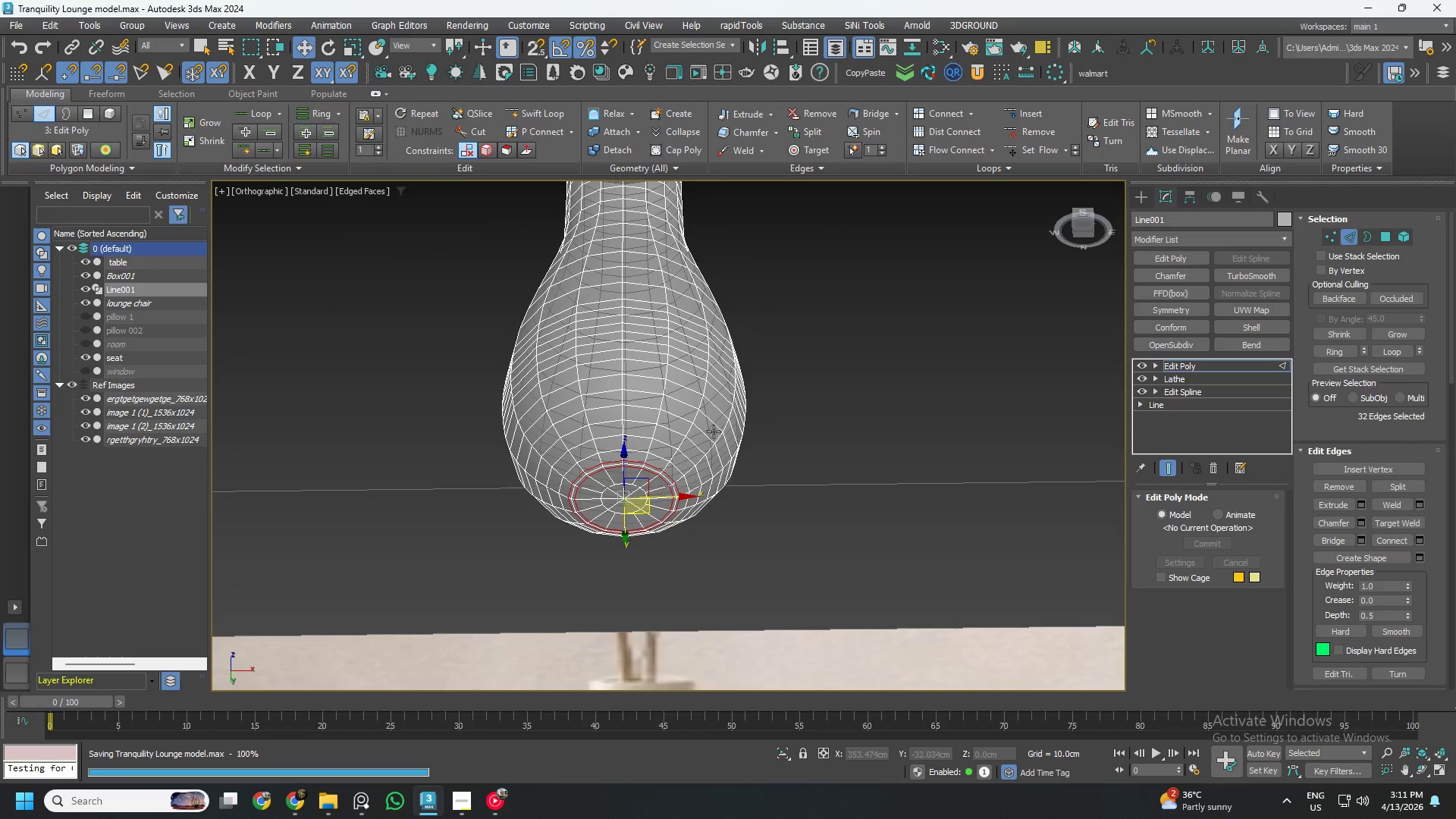 
key(4)
 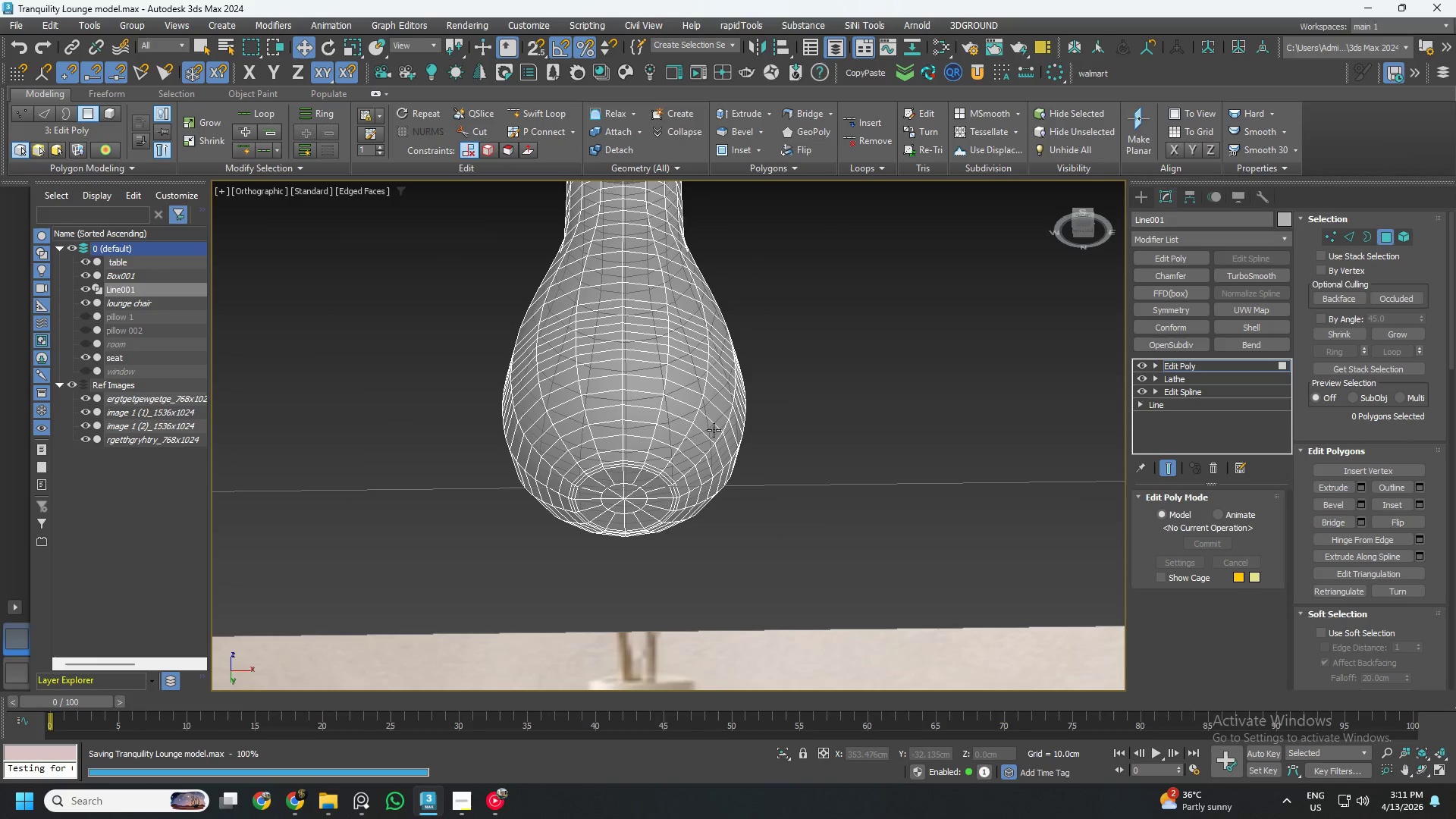 
key(Control+ControlLeft)
 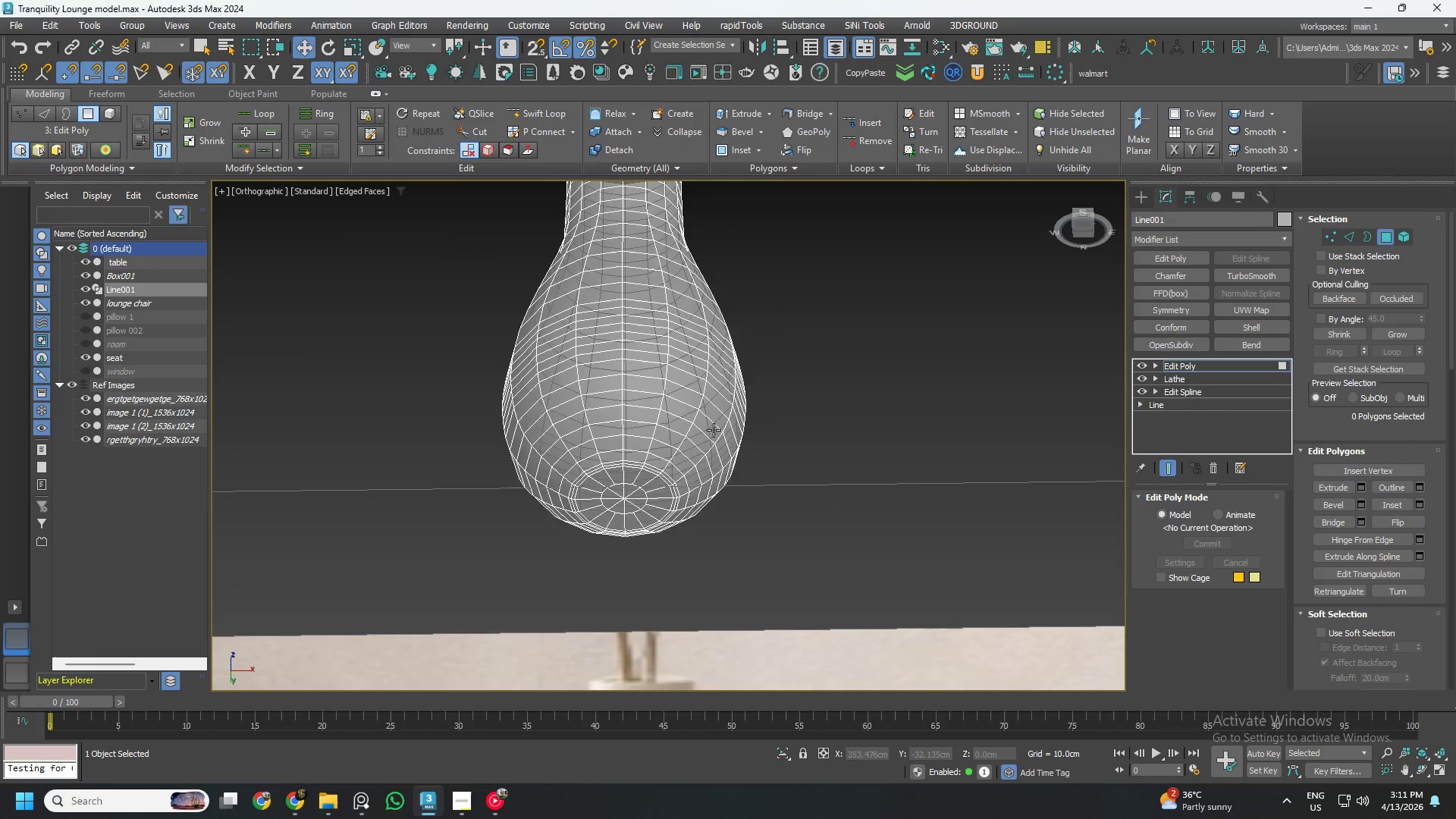 
key(Control+A)
 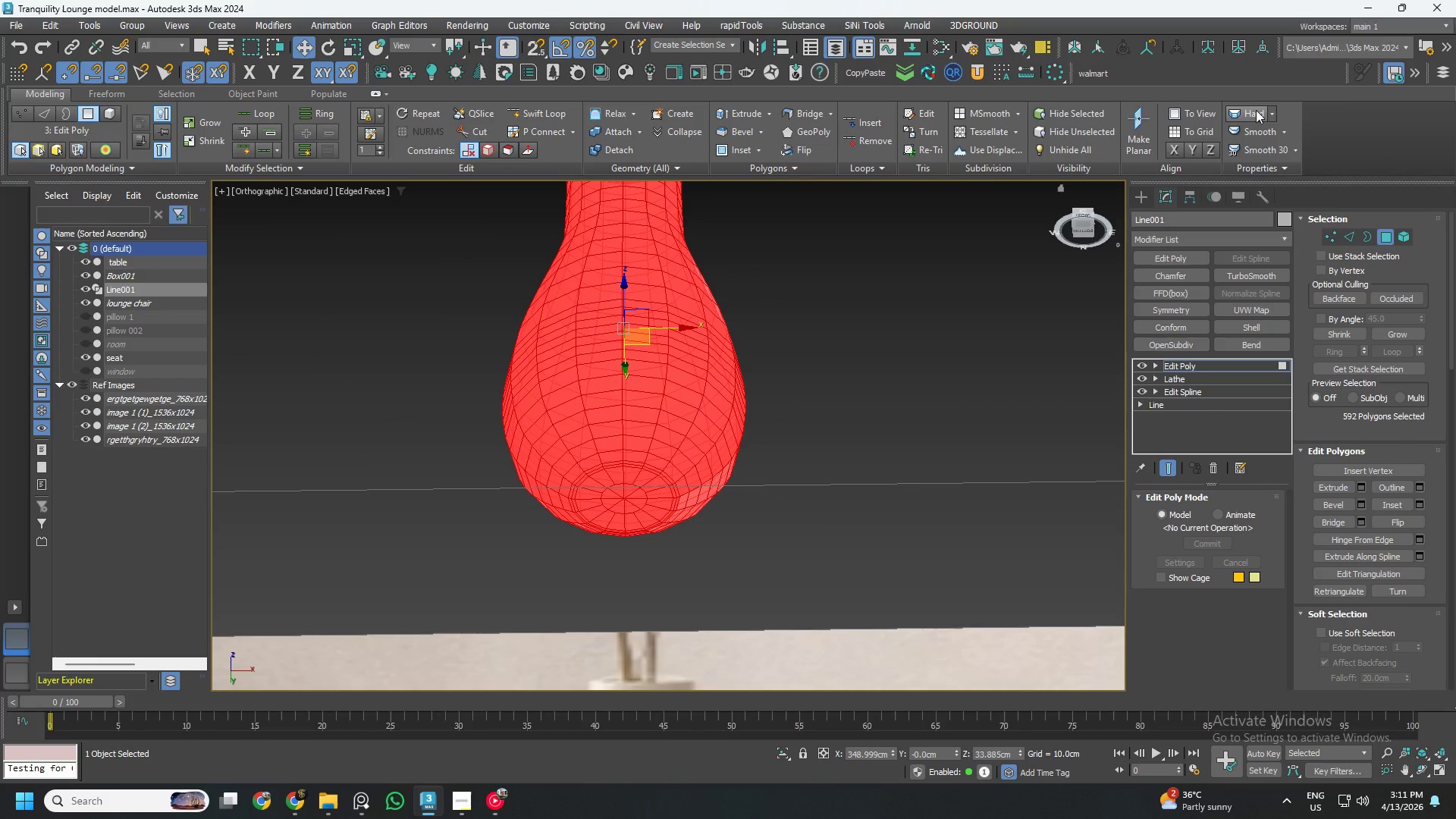 
double_click([1253, 111])
 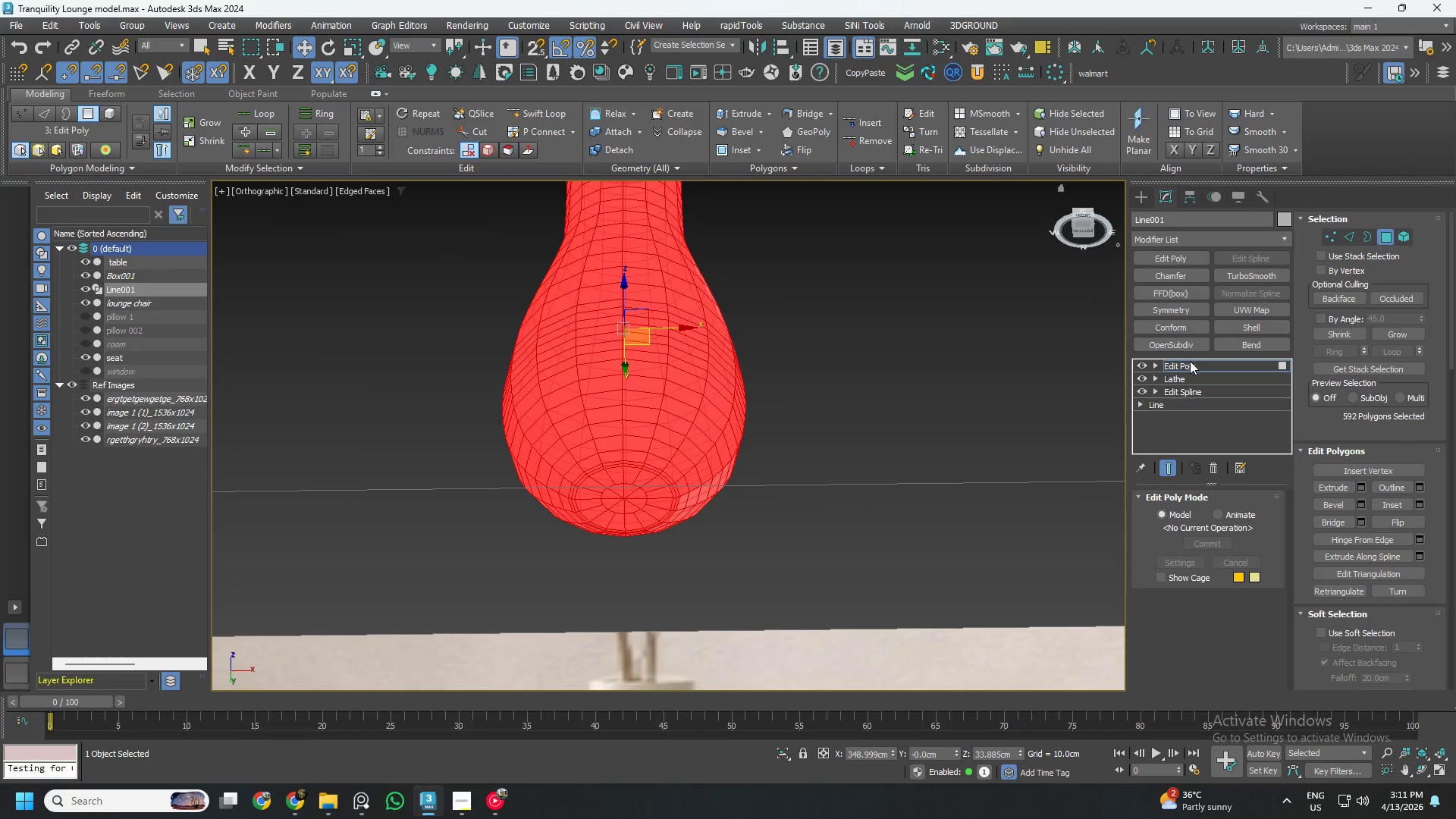 
left_click([1222, 371])
 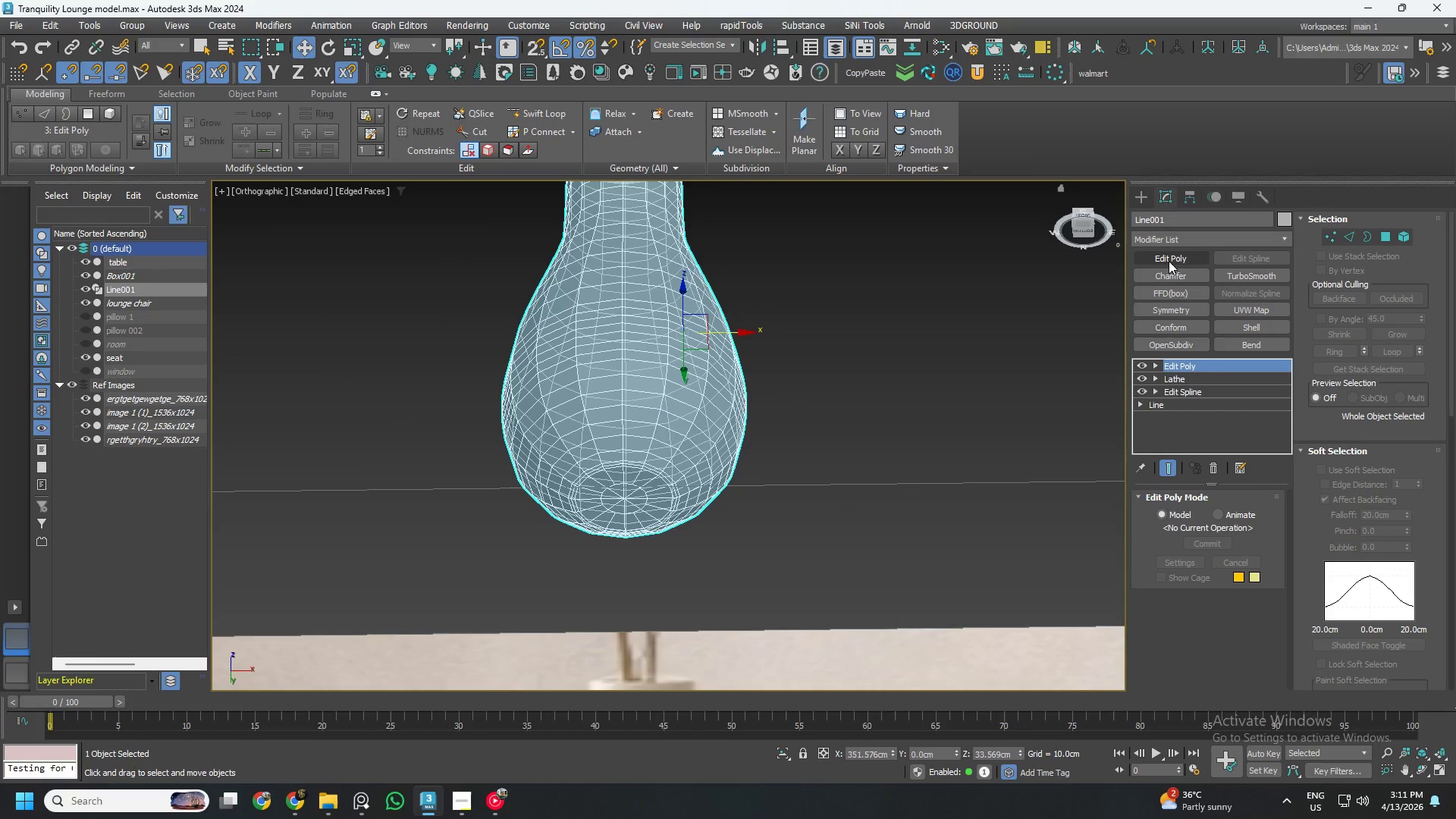 
left_click([1169, 256])
 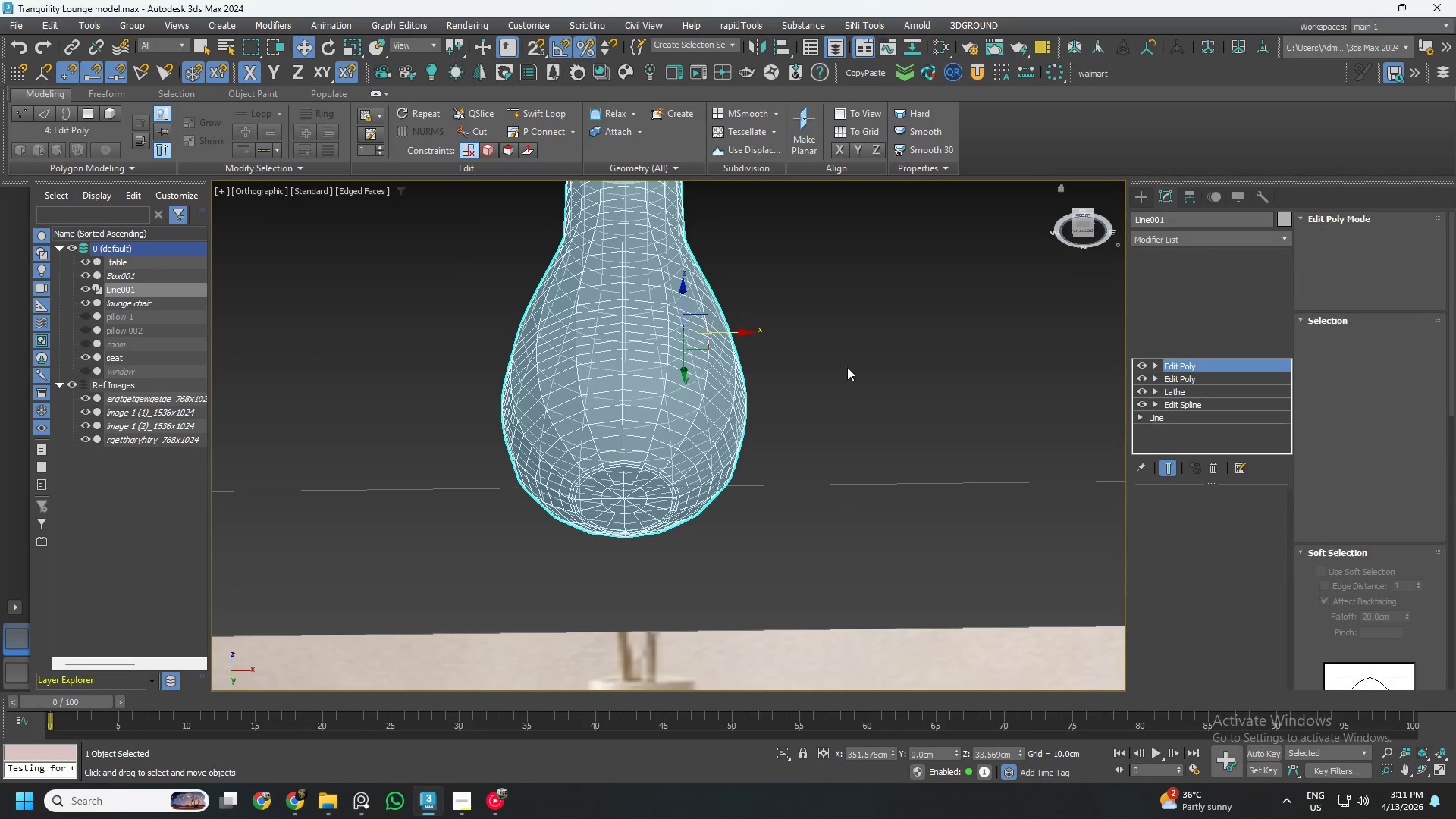 
hold_key(key=AltLeft, duration=0.66)
 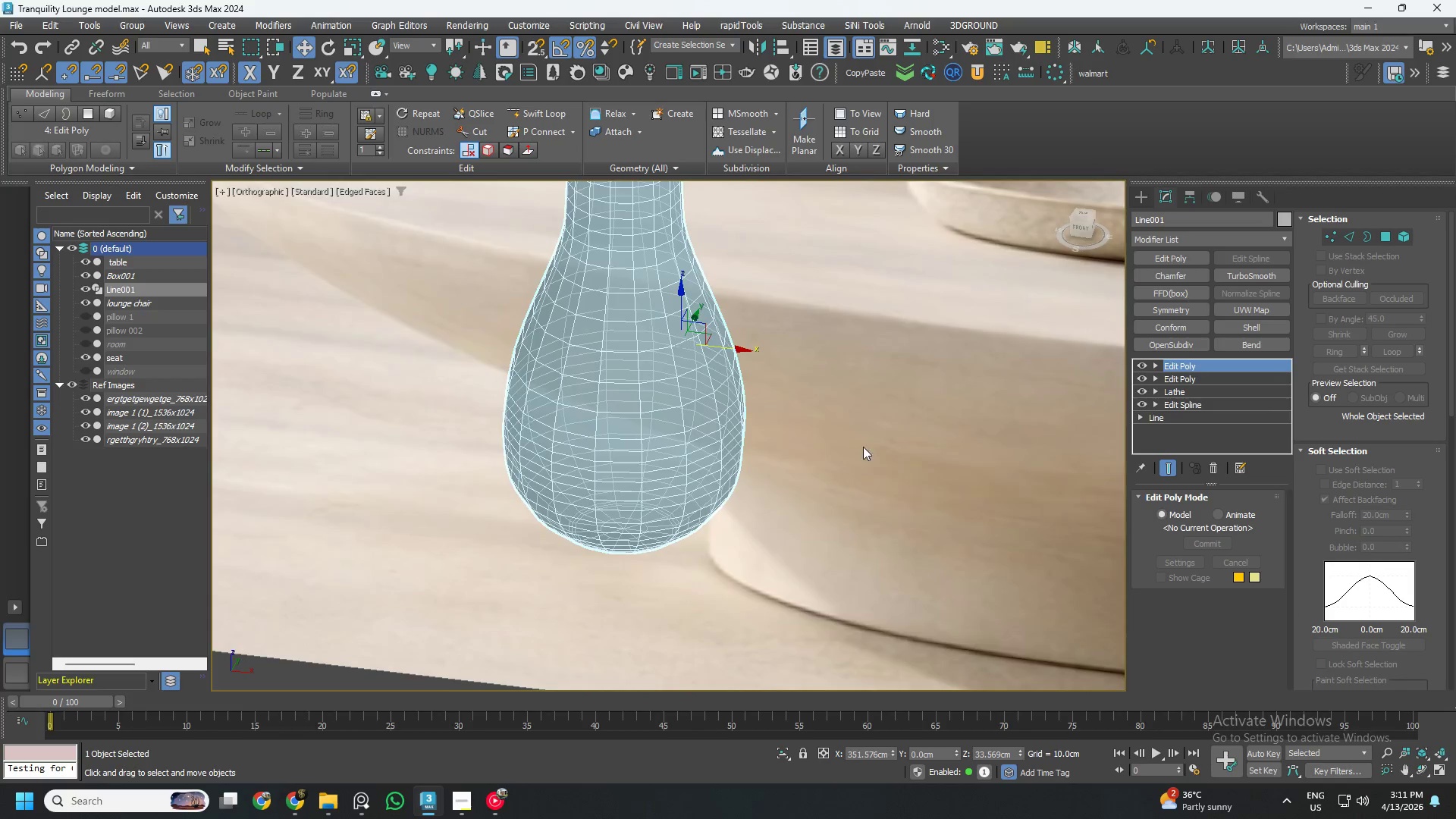 
scroll: coordinate [871, 445], scroll_direction: down, amount: 1.0
 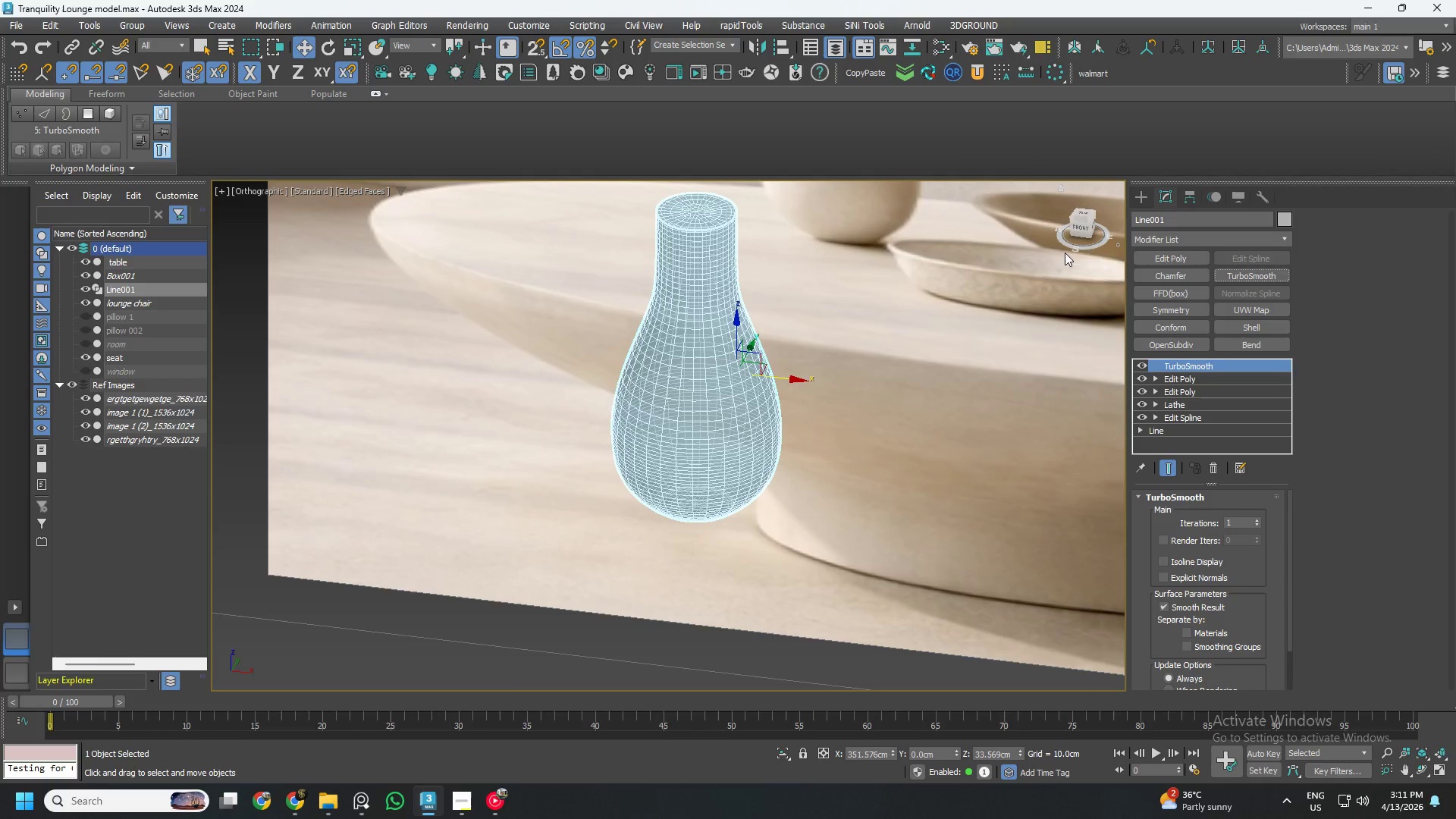 
left_click([1084, 228])
 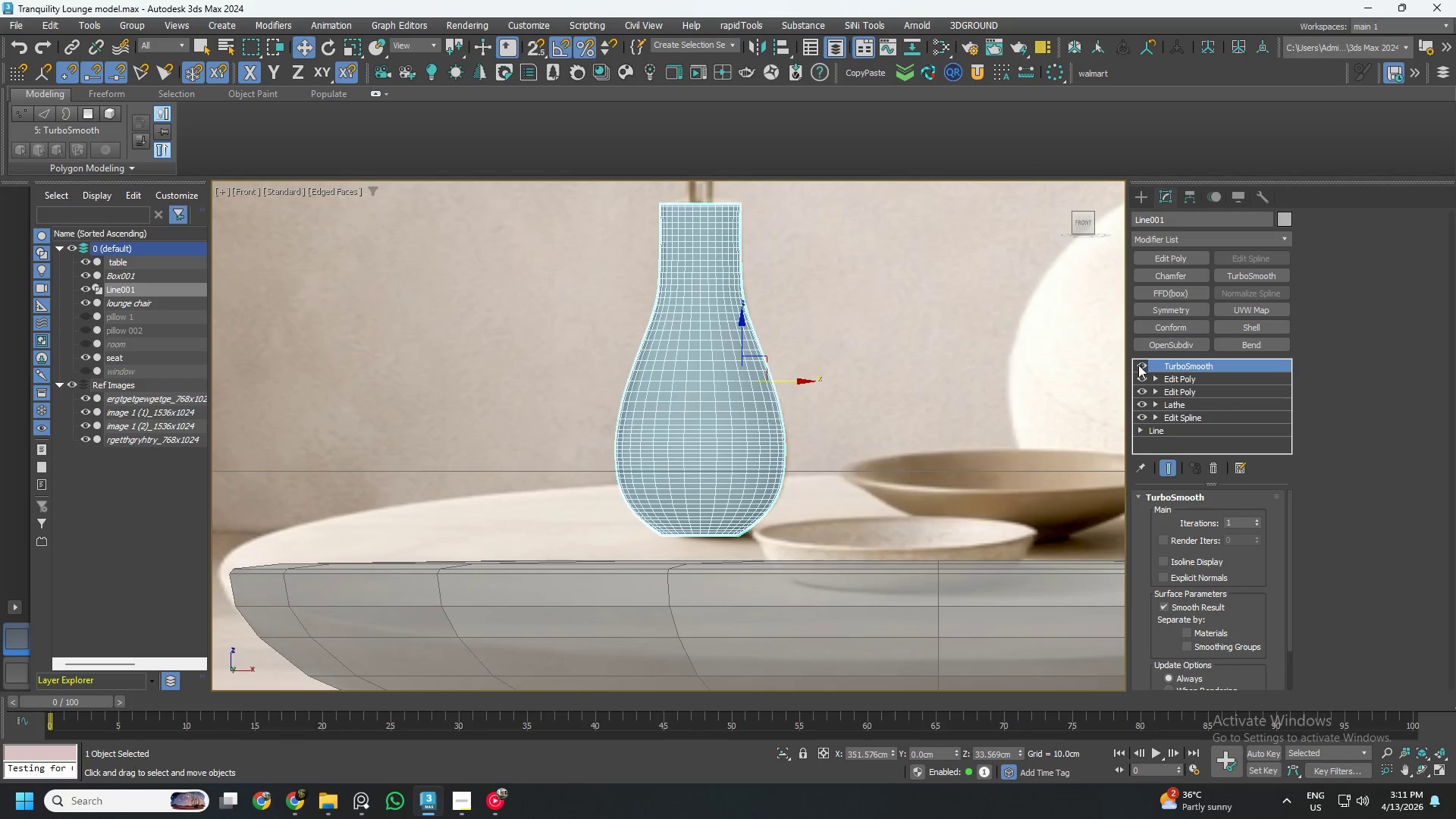 
double_click([1177, 380])
 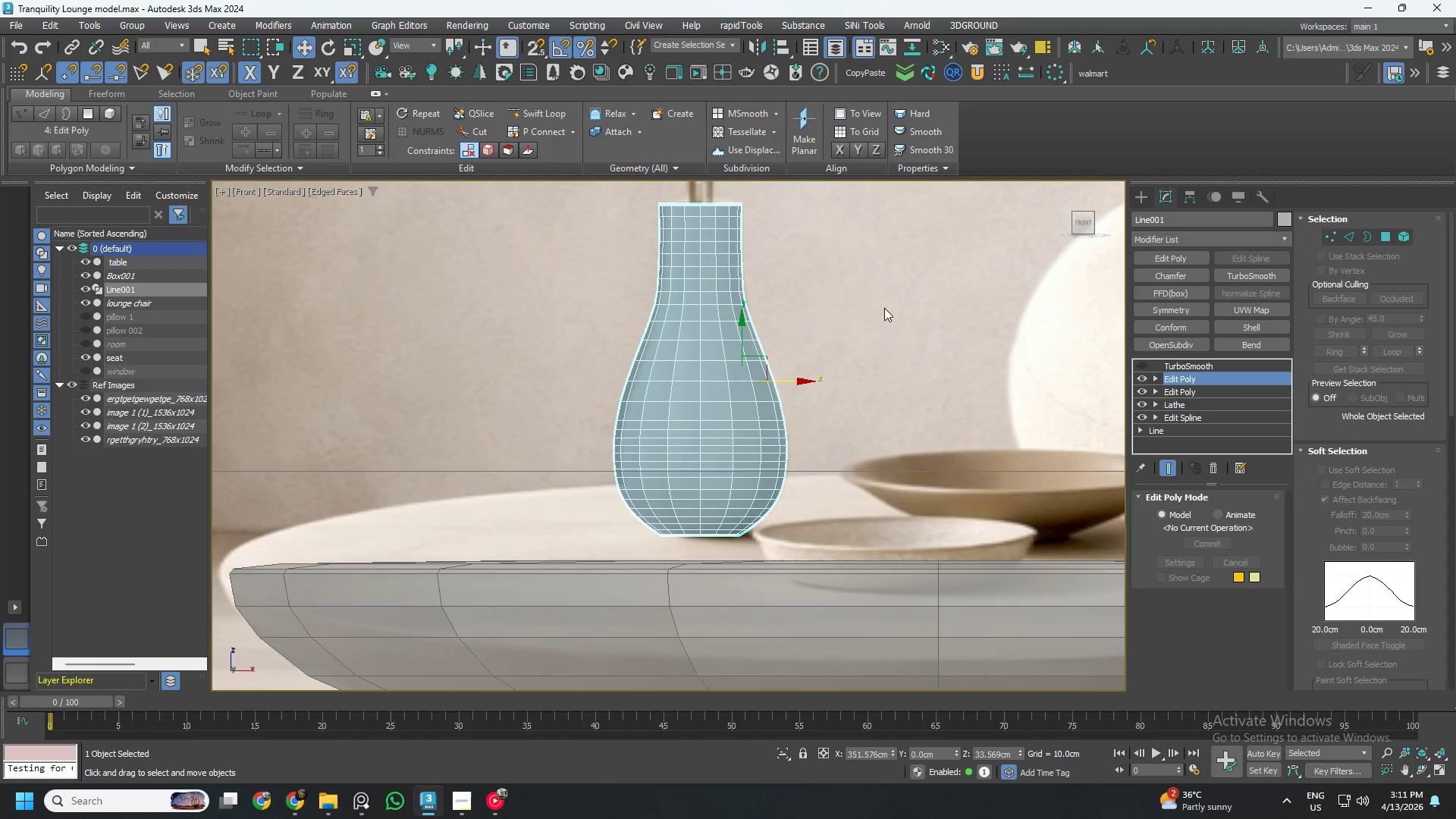 
hold_key(key=AltLeft, duration=0.44)
 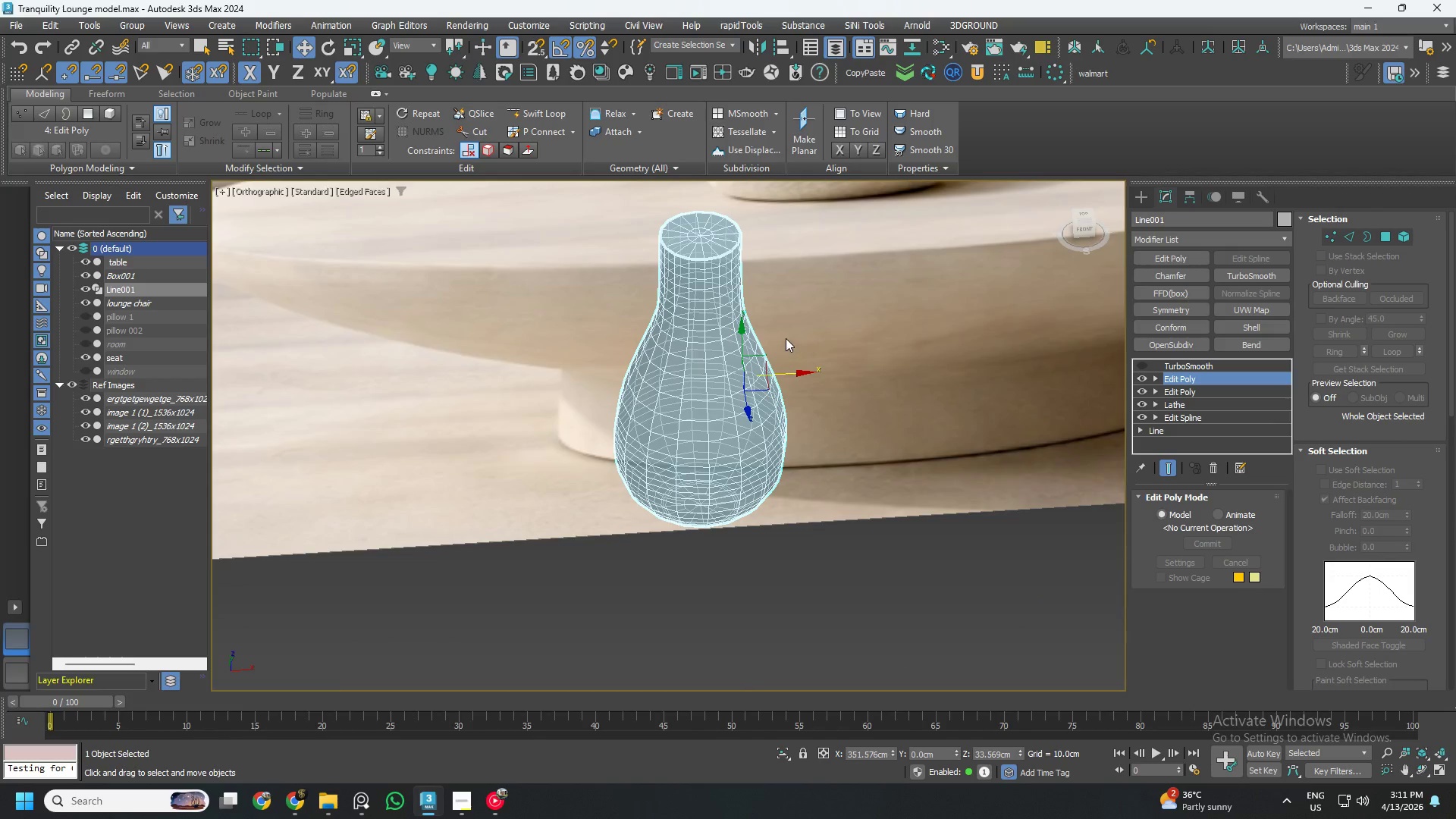 
key(4)
 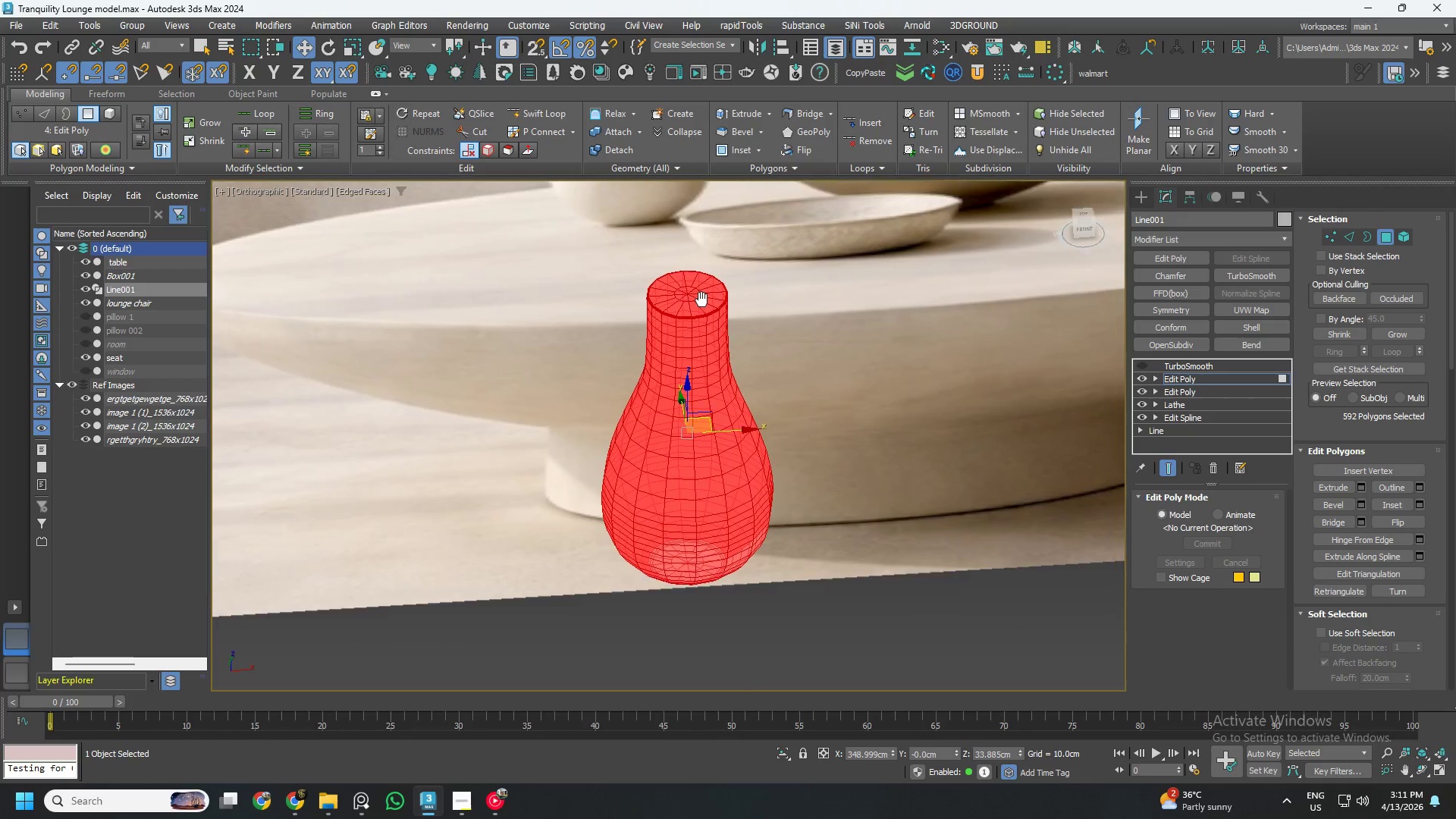 
scroll: coordinate [700, 304], scroll_direction: up, amount: 4.0
 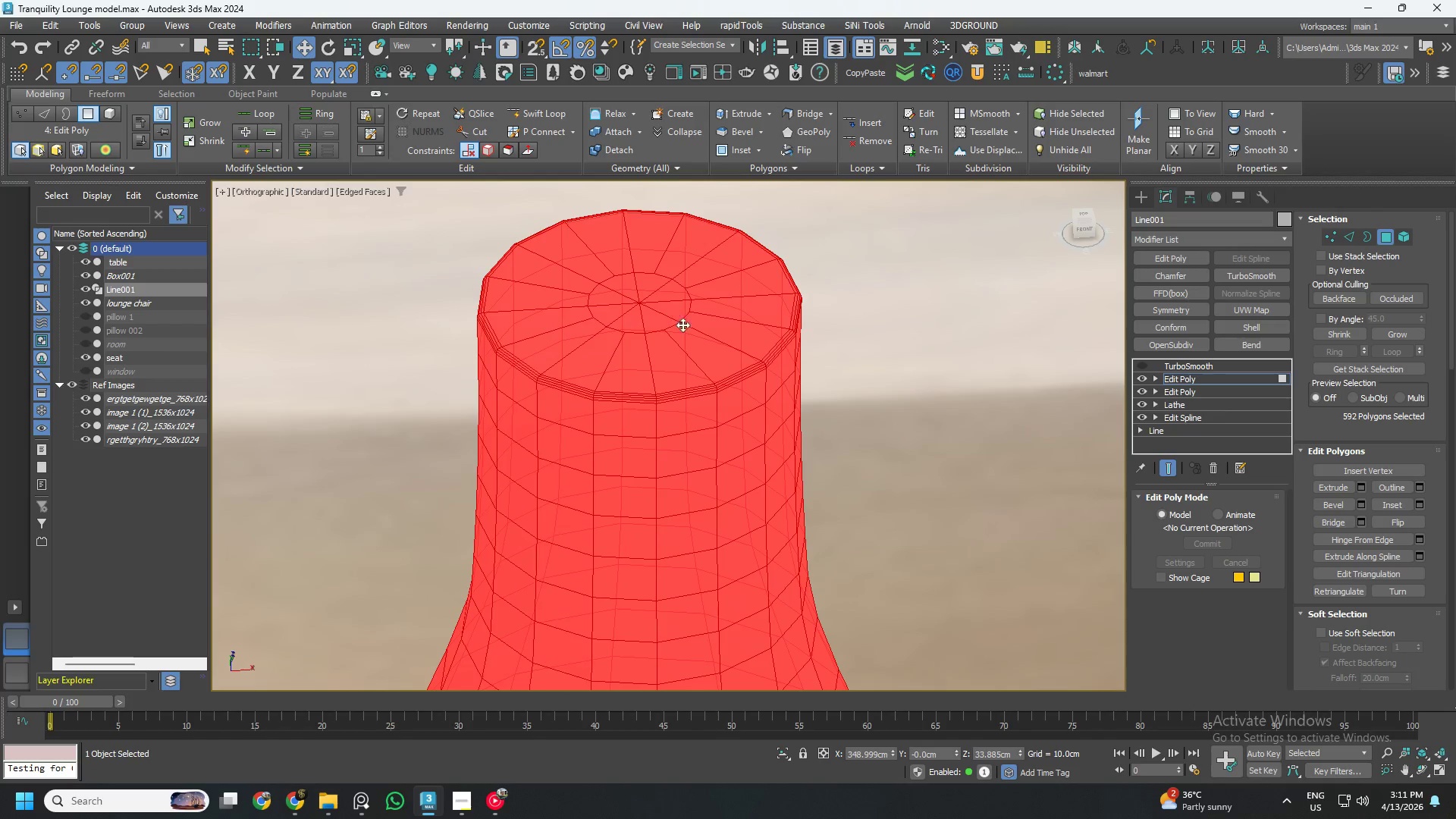 
left_click([683, 343])
 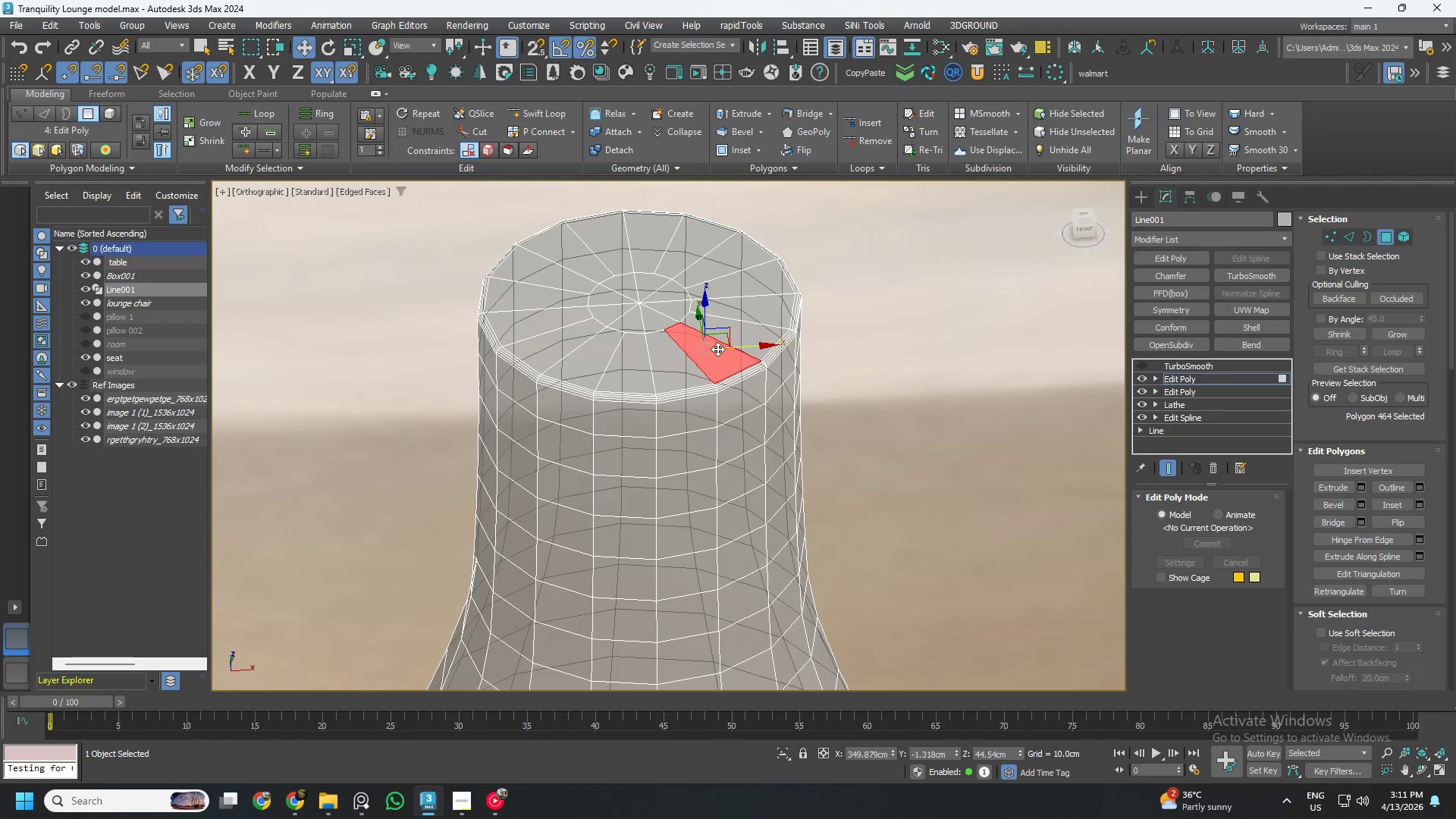 
hold_key(key=ControlLeft, duration=0.75)
double_click([726, 331])
 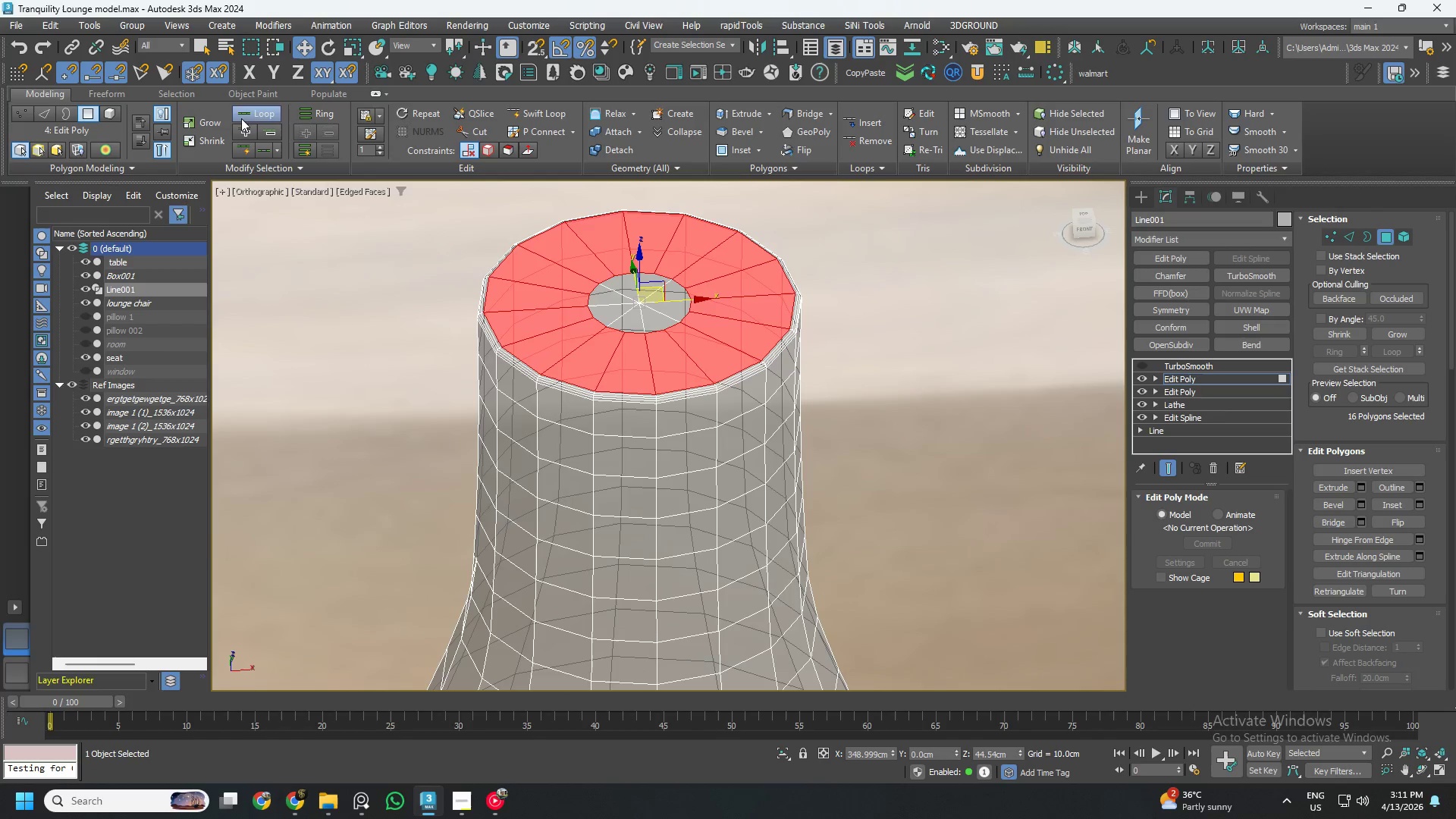 
left_click([216, 125])
 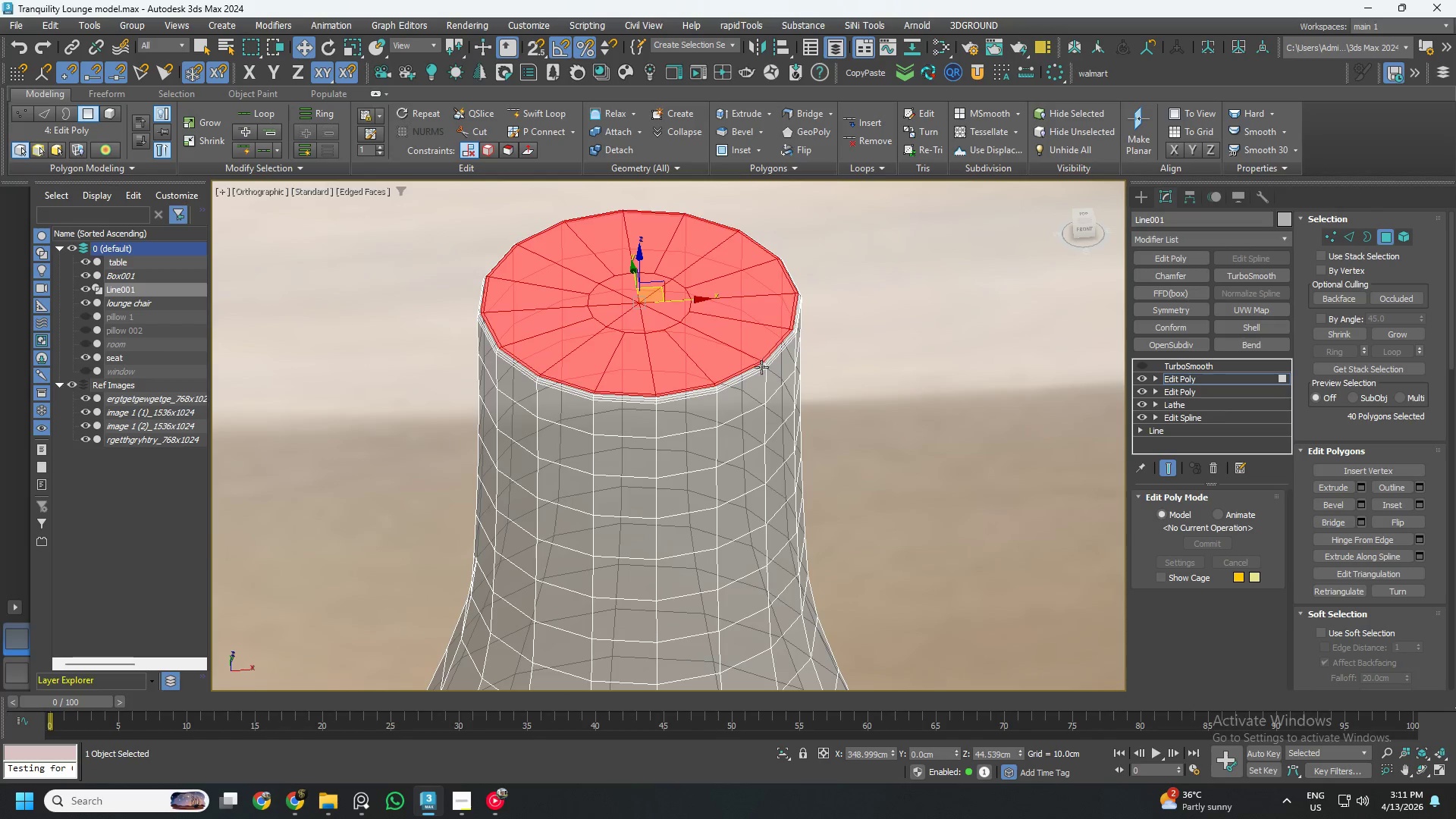 
hold_key(key=AltLeft, duration=1.5)
 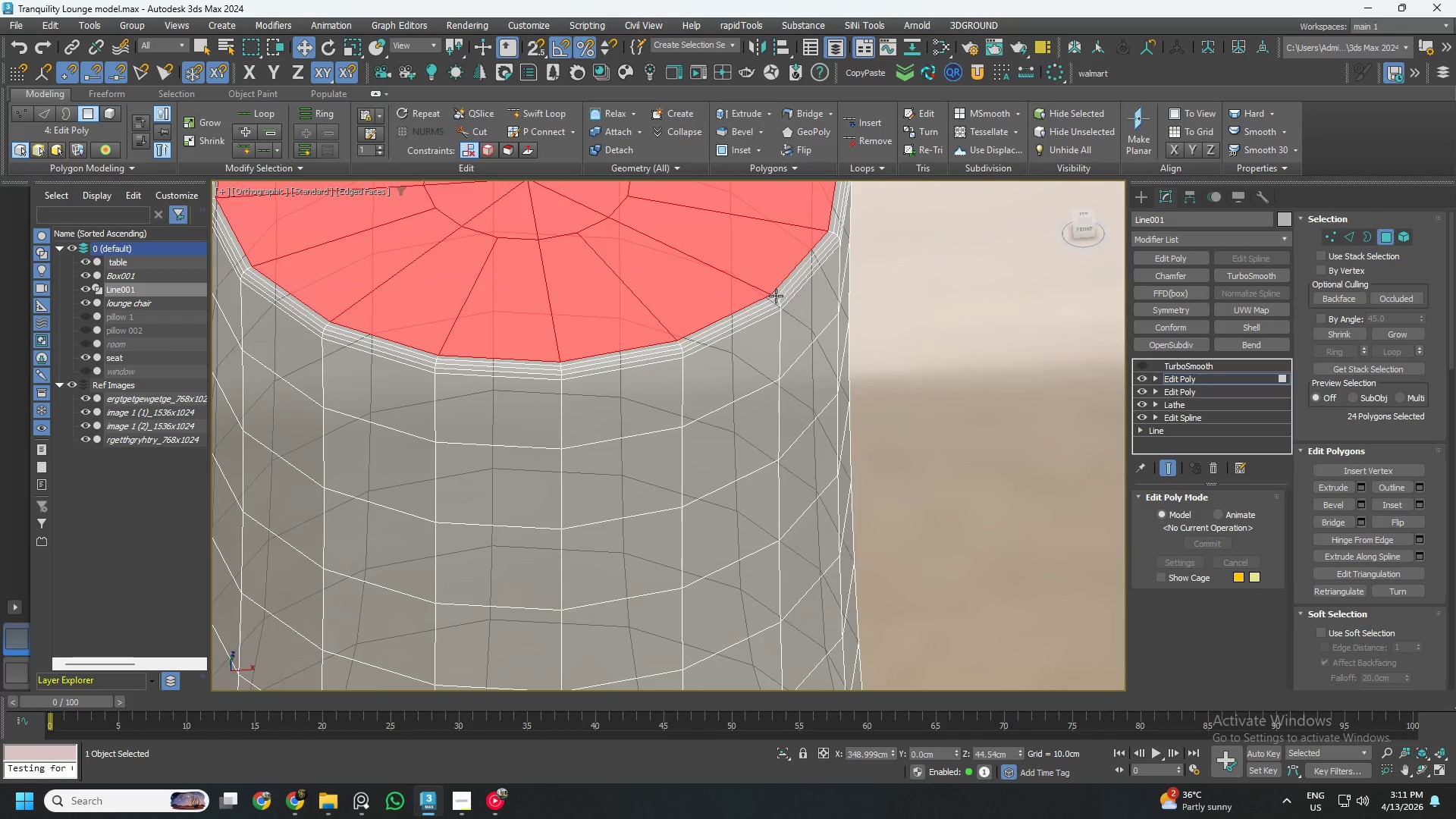 
scroll: coordinate [764, 369], scroll_direction: up, amount: 6.0
 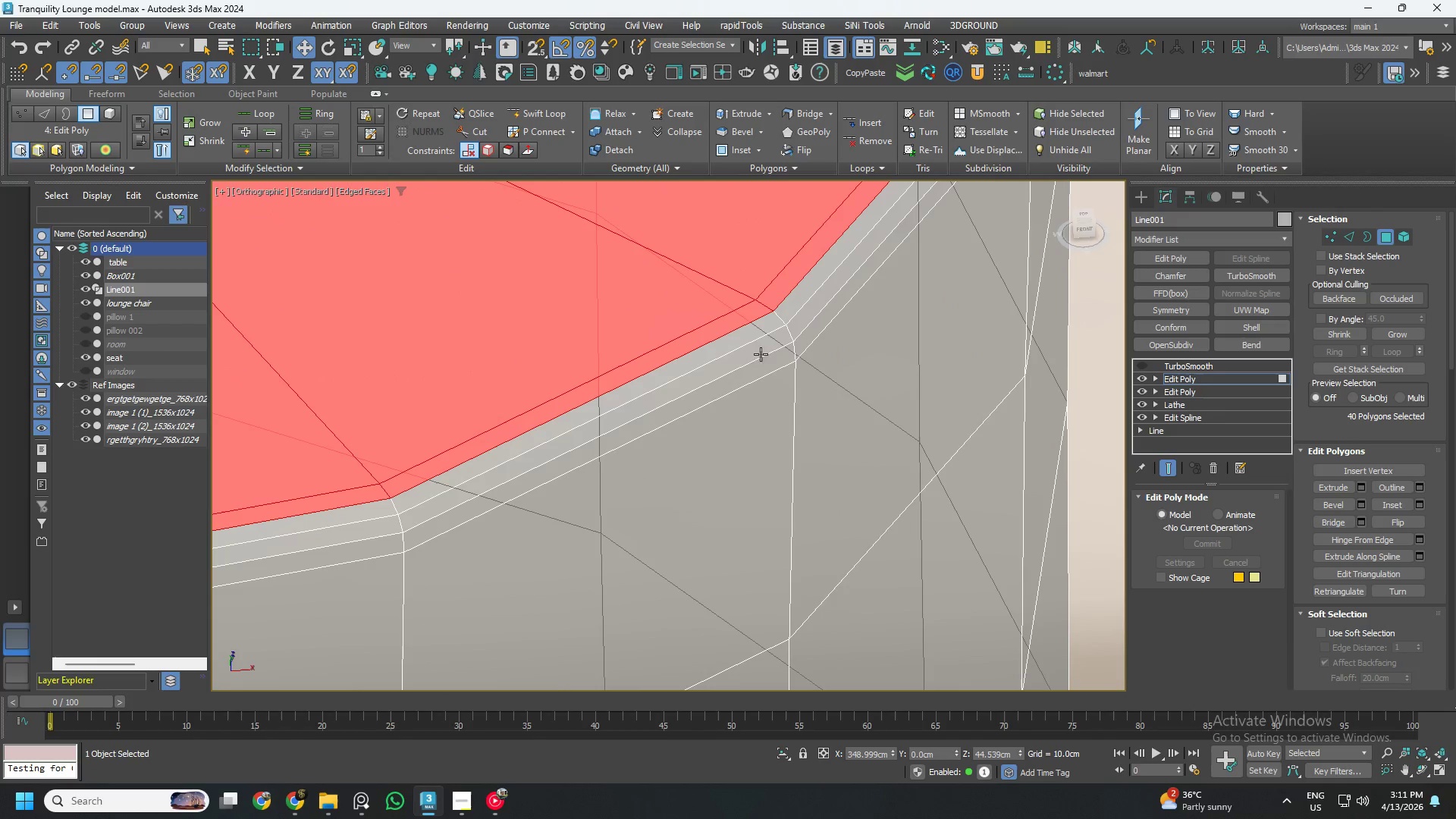 
left_click([762, 312])
 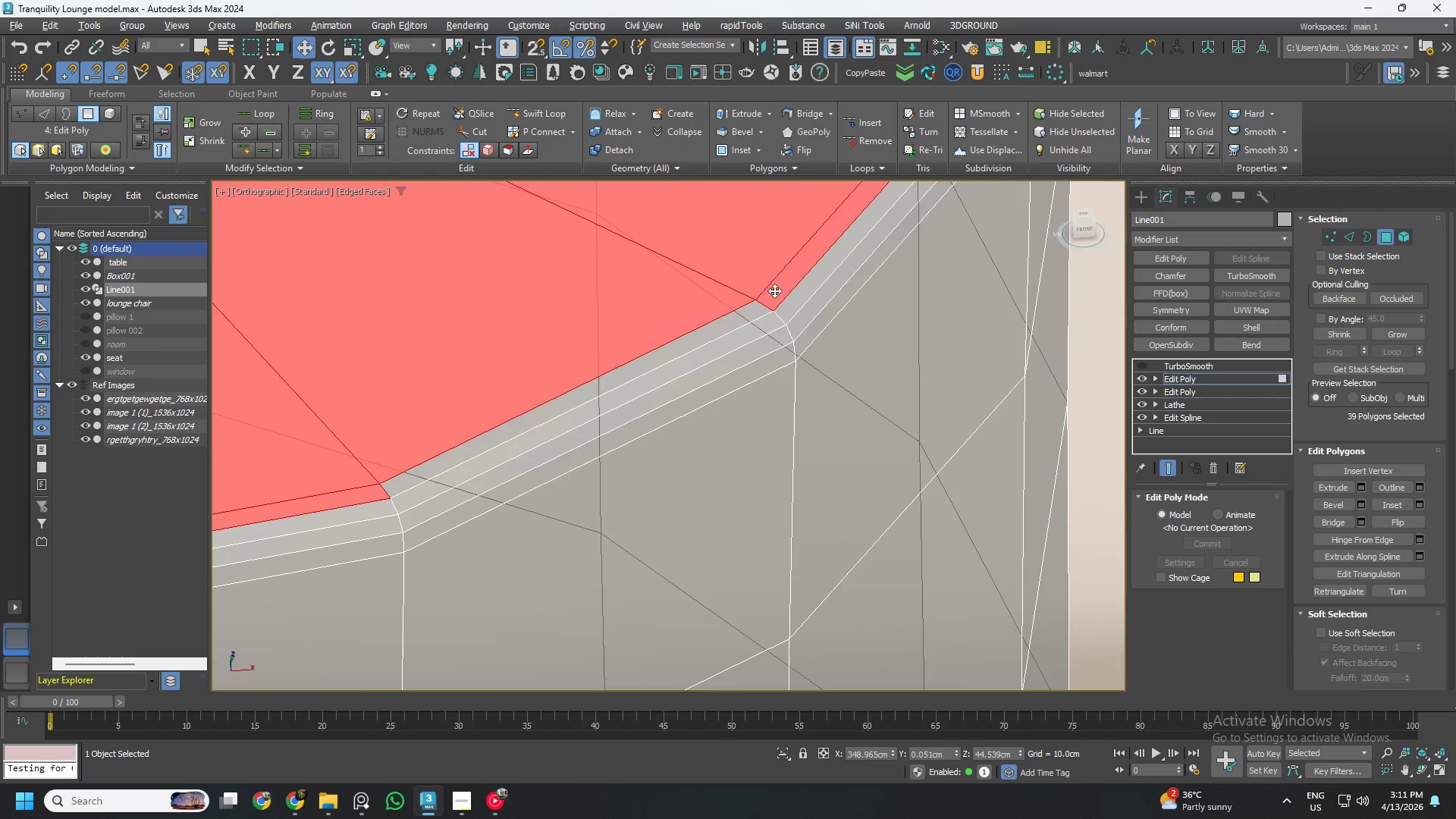 
left_click([774, 290])
 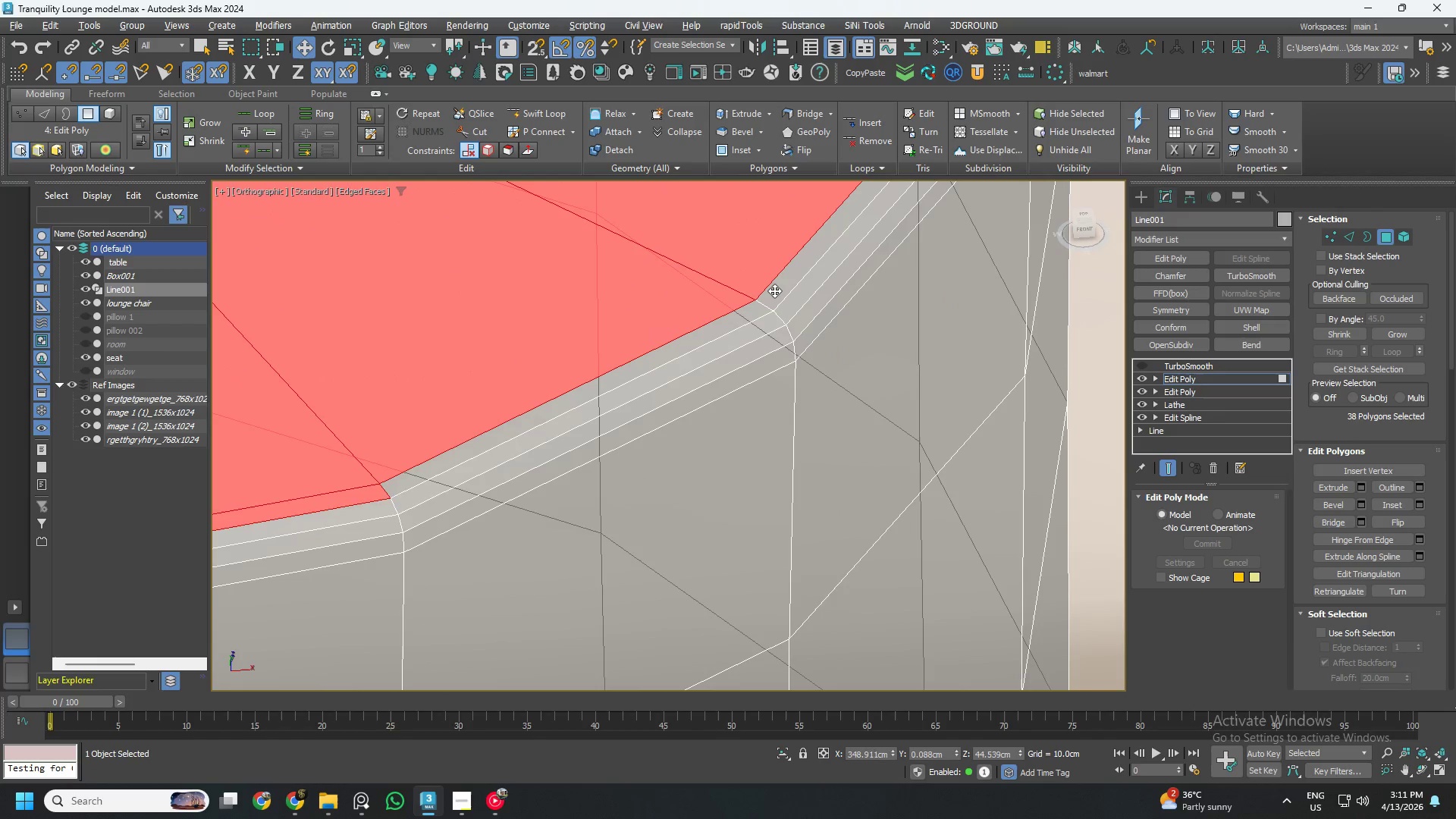 
double_click([774, 290])
 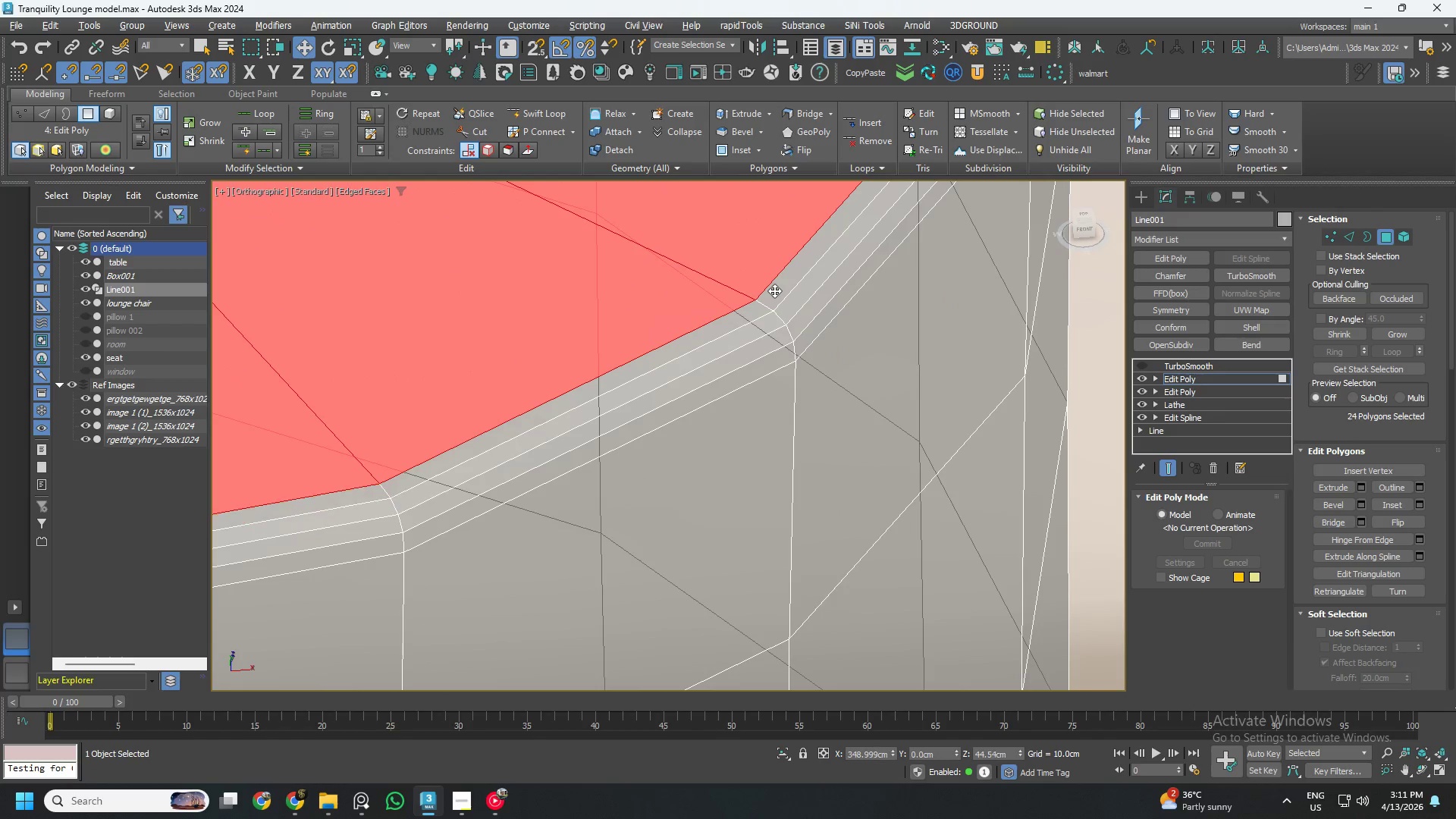 
key(Alt+AltLeft)
 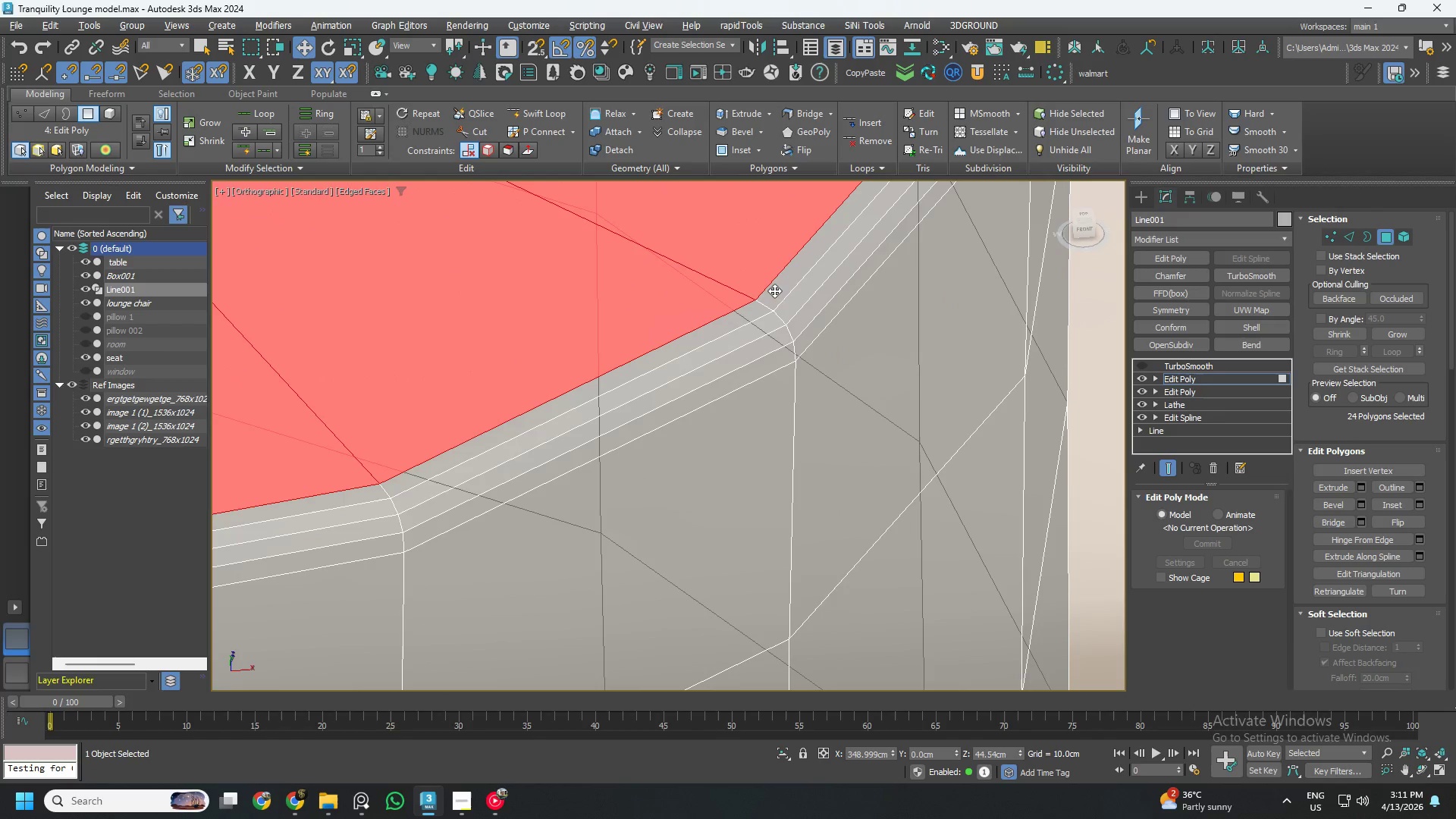 
key(Alt+AltLeft)
 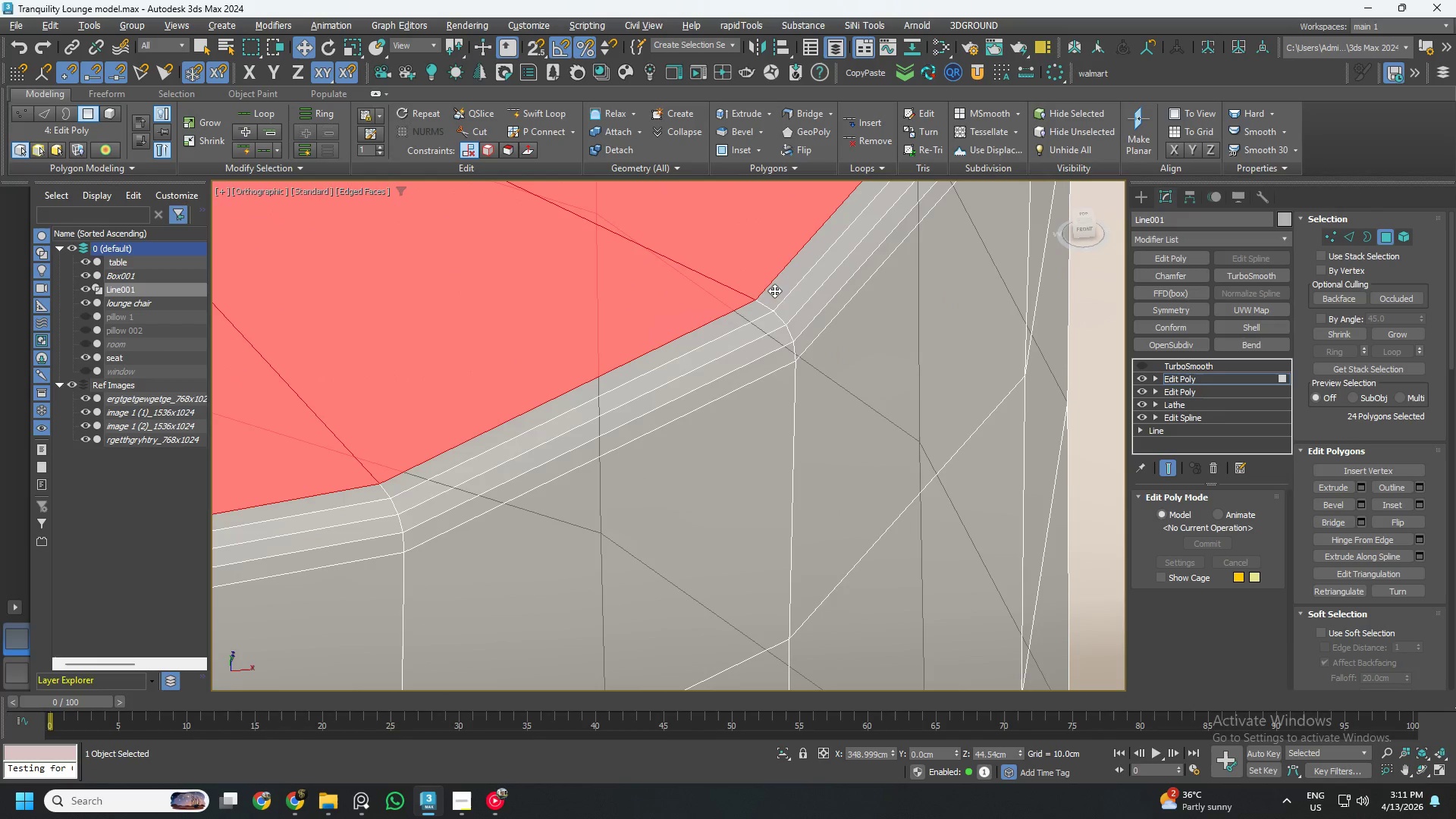 
key(Alt+AltLeft)
 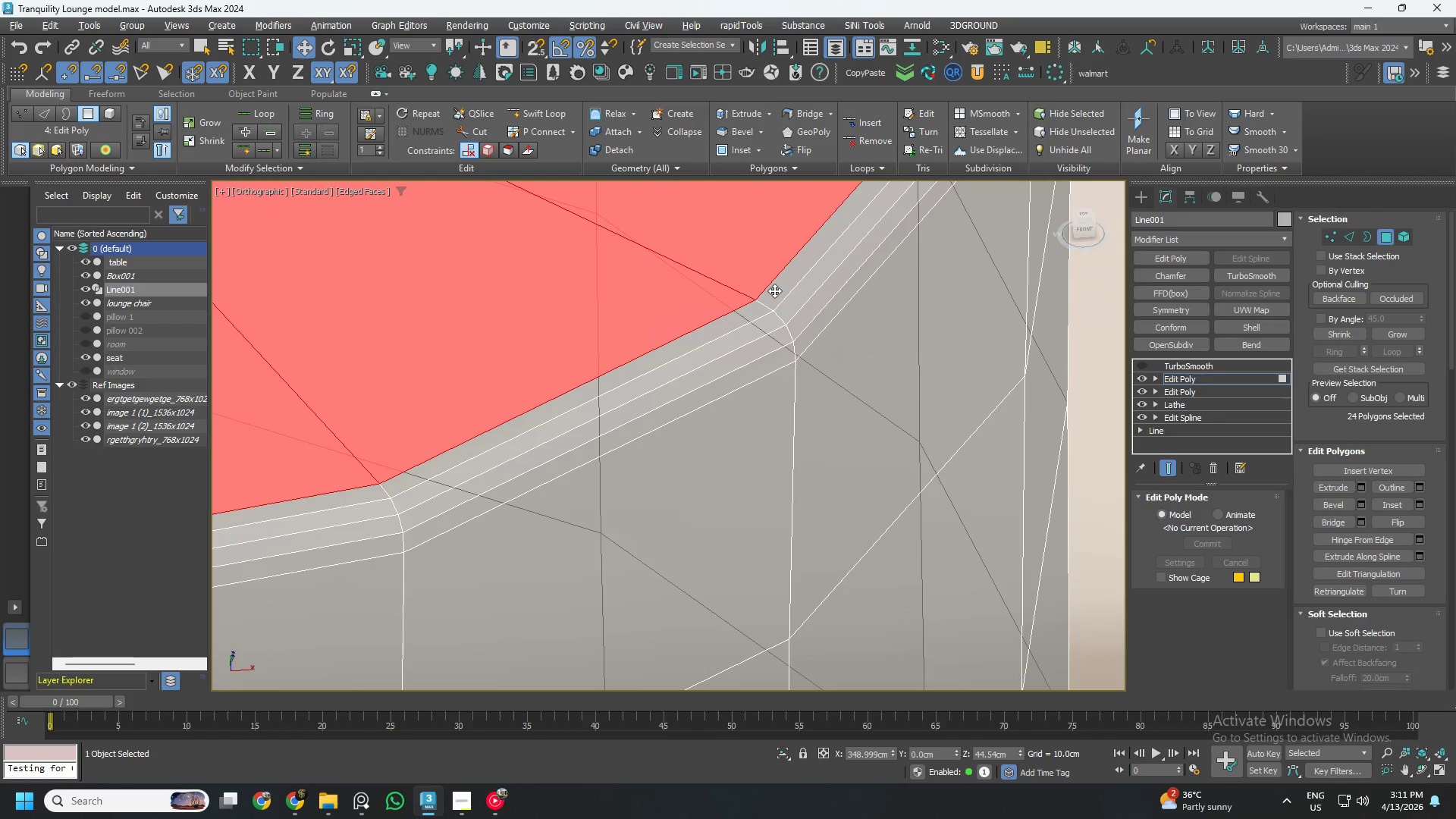 
key(Alt+AltLeft)
 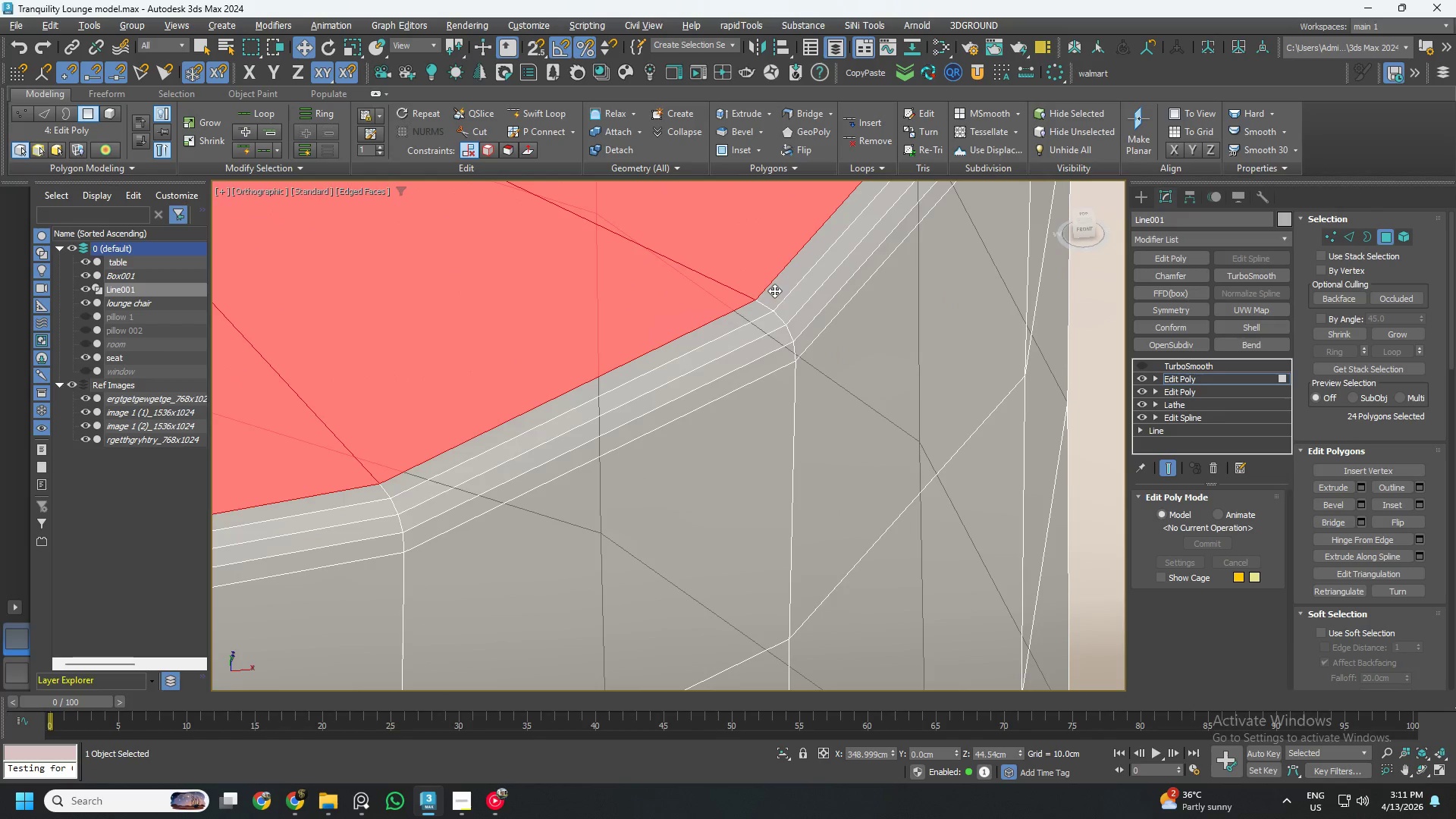 
key(Alt+AltLeft)
 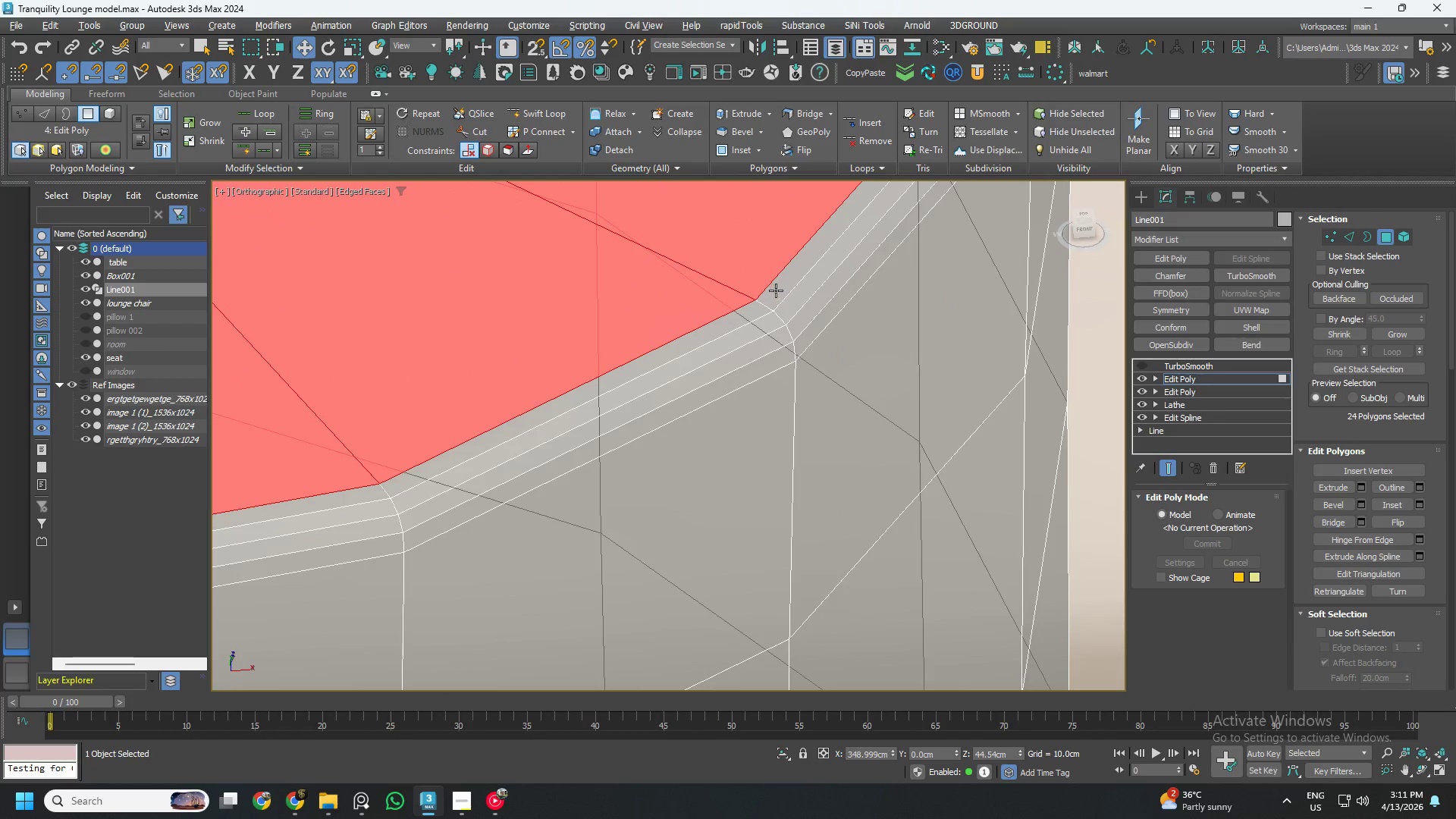 
key(Alt+AltLeft)
 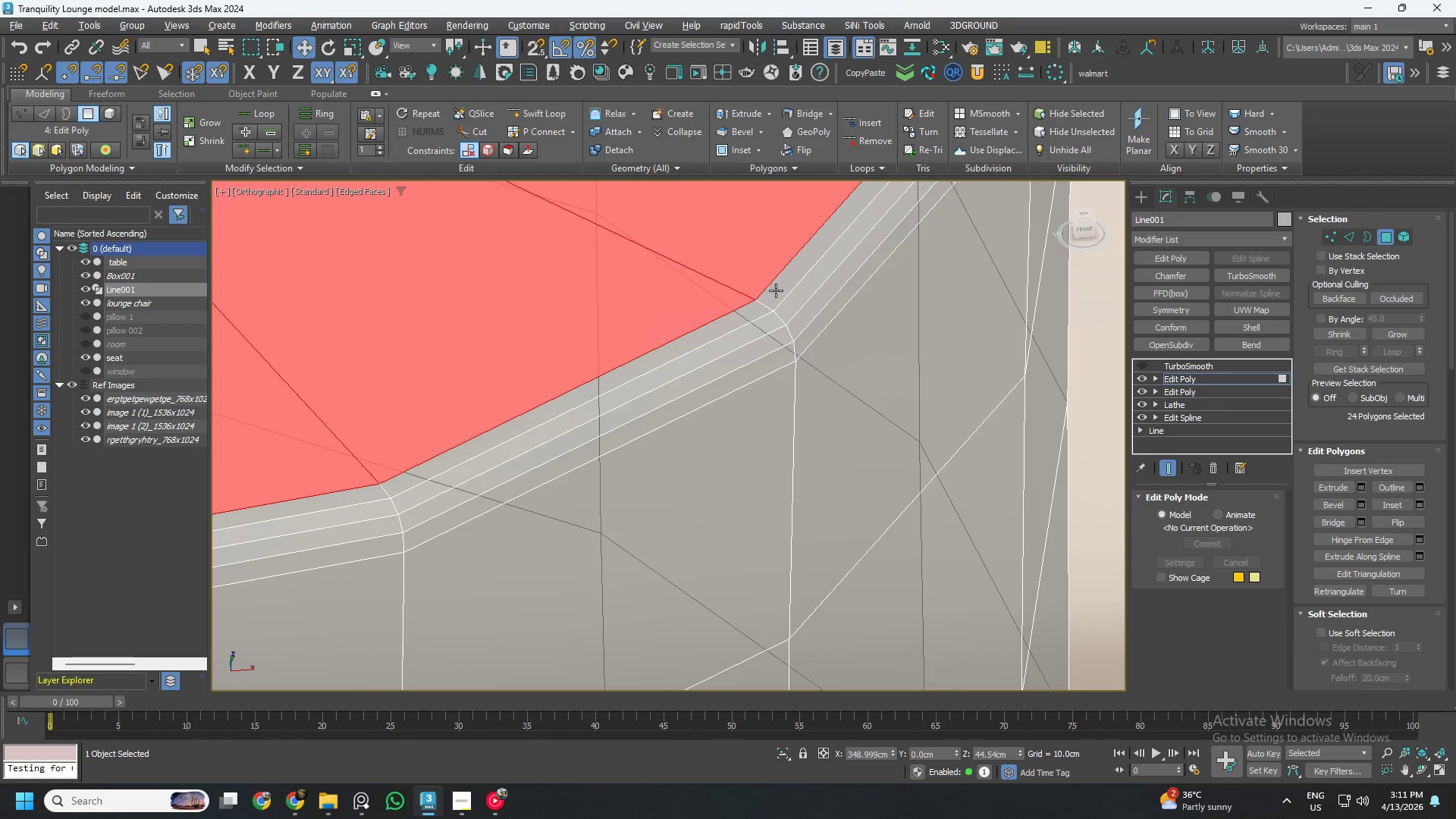 
key(Alt+AltLeft)
 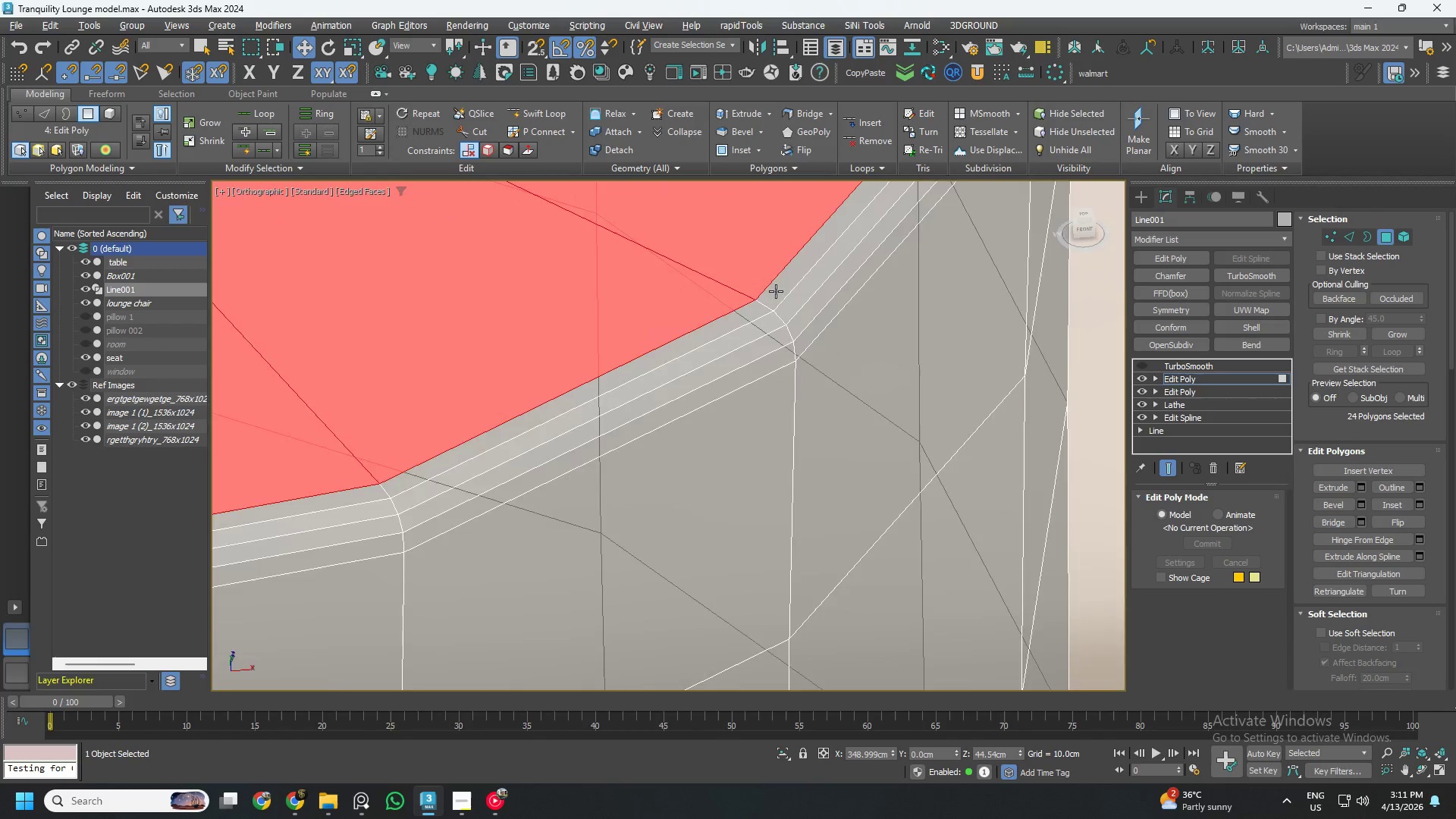 
key(Alt+AltLeft)
 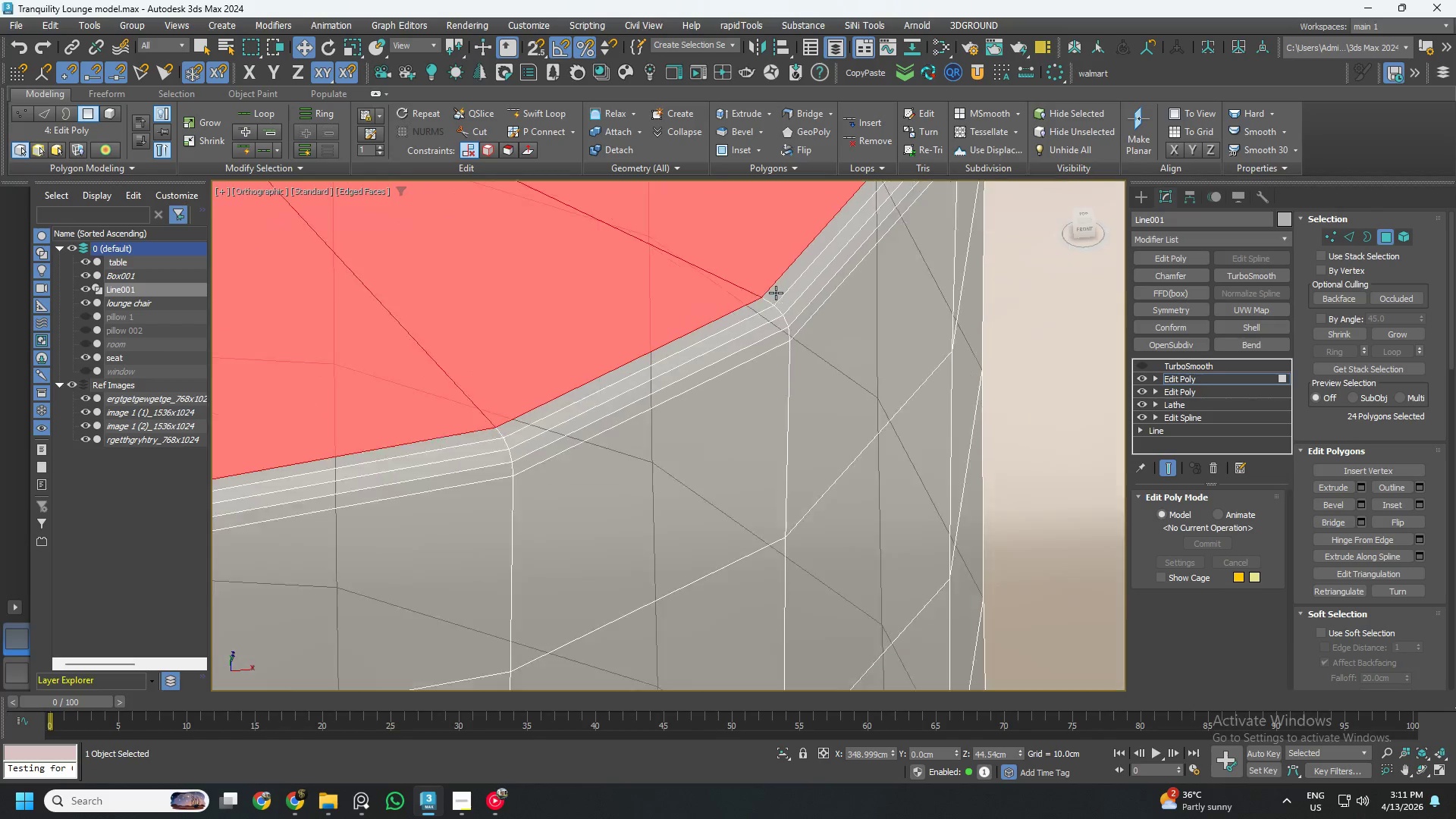 
scroll: coordinate [776, 293], scroll_direction: down, amount: 4.0
 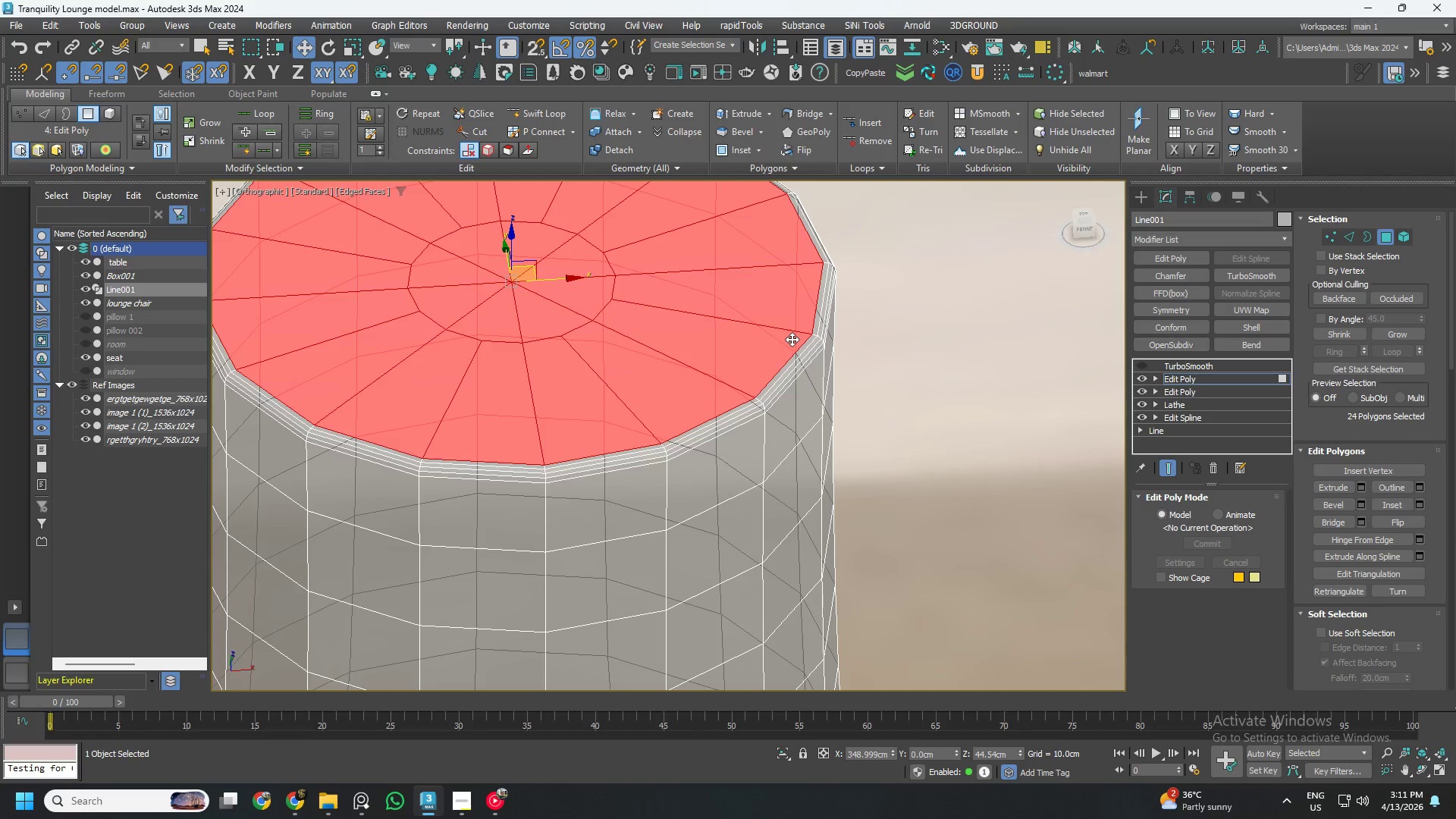 
hold_key(key=ShiftLeft, duration=1.5)
left_click_drag(start_coordinate=[508, 245], to_coordinate=[605, 632])
 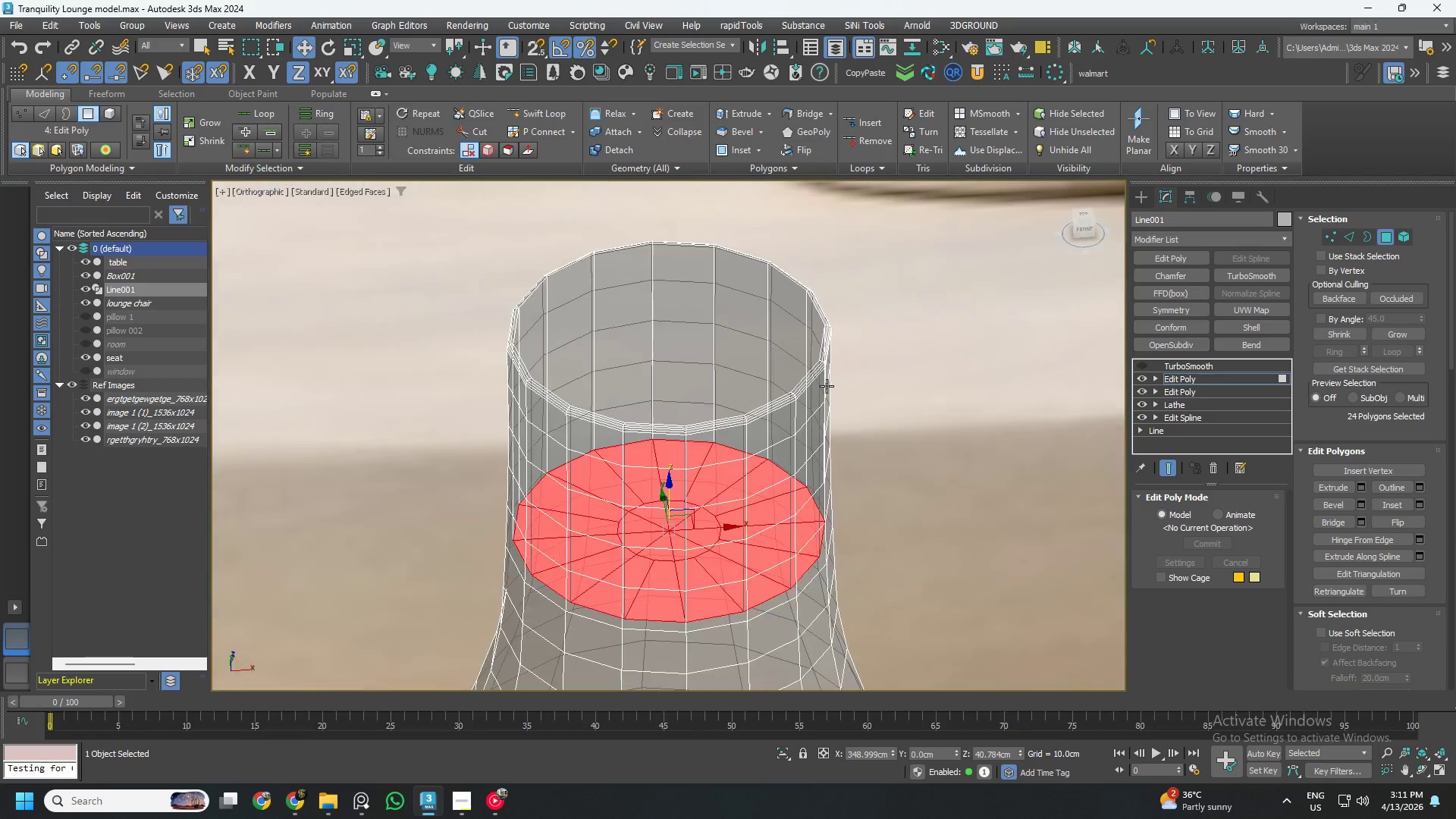 
hold_key(key=ShiftLeft, duration=1.3)
 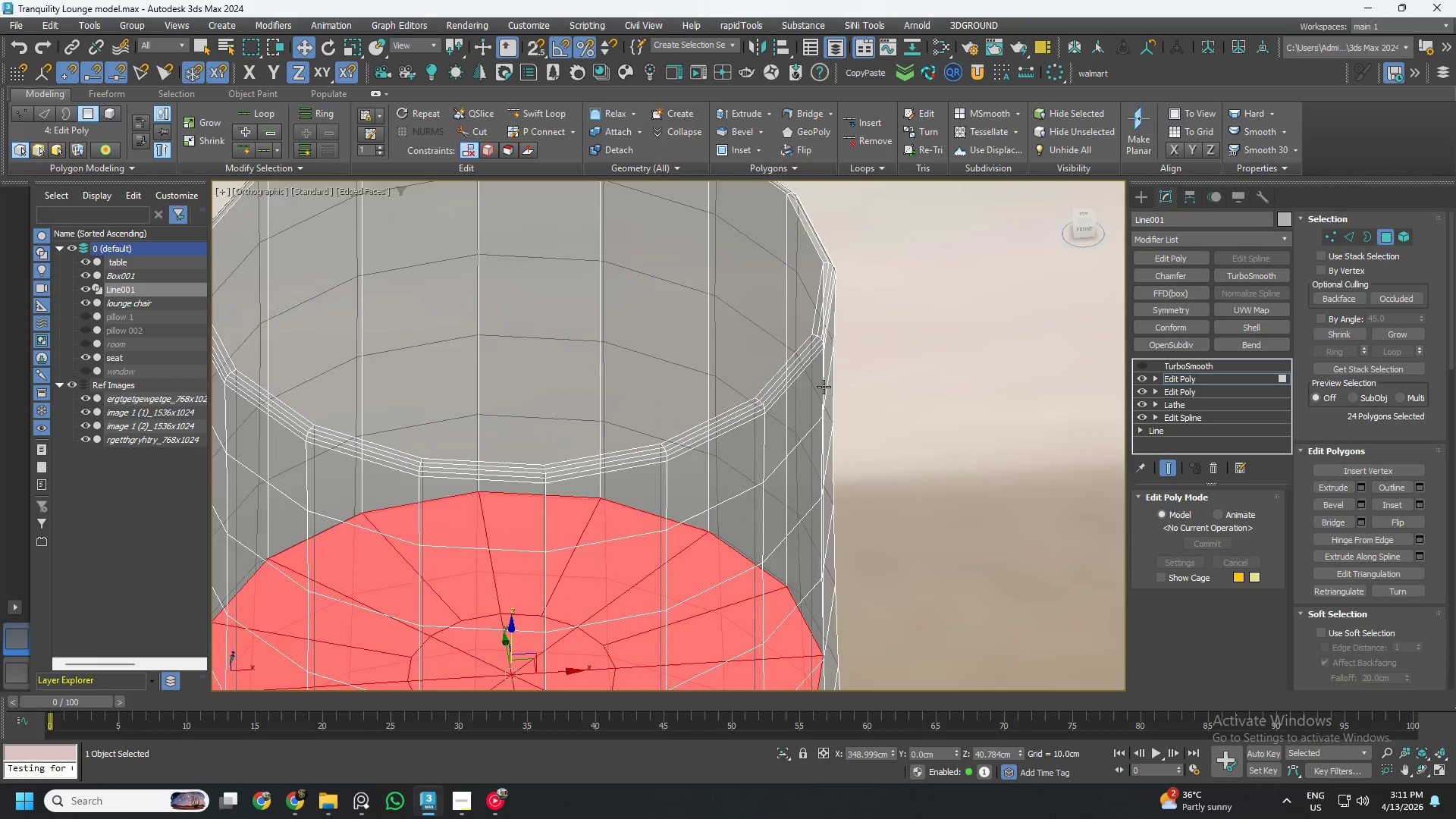 
scroll: coordinate [812, 340], scroll_direction: up, amount: 4.0
 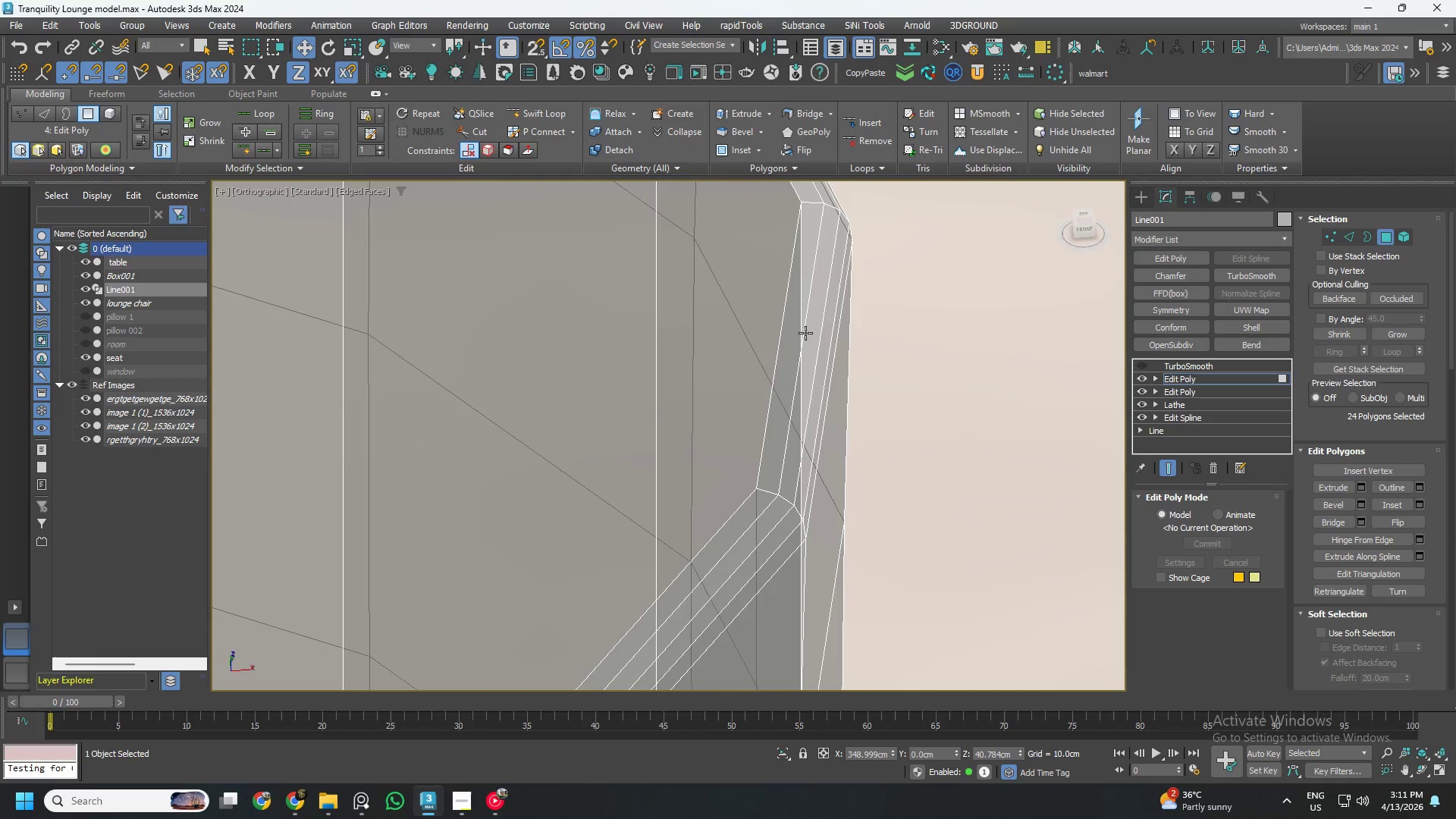 
key(2)
 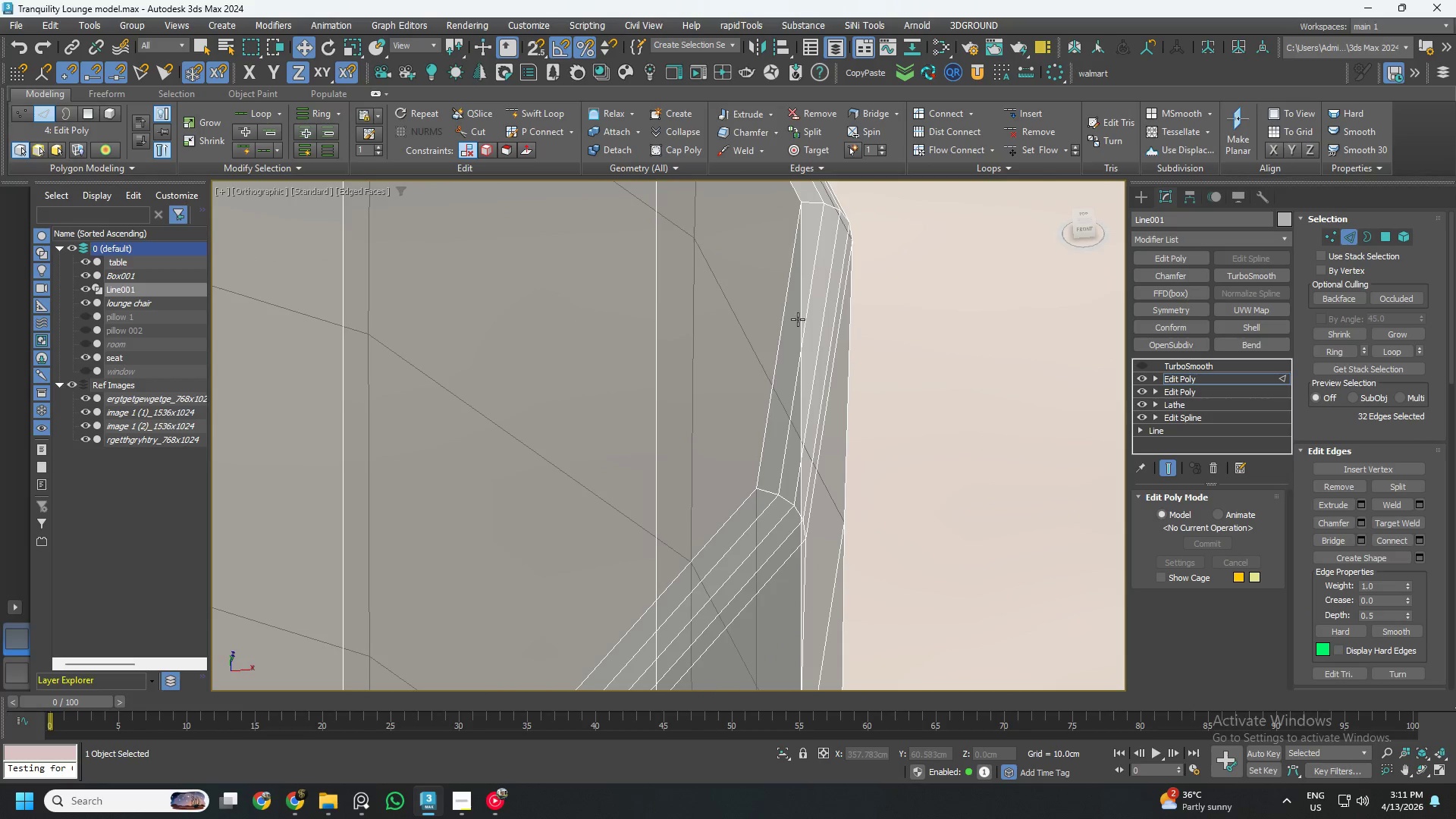 
left_click([801, 315])
 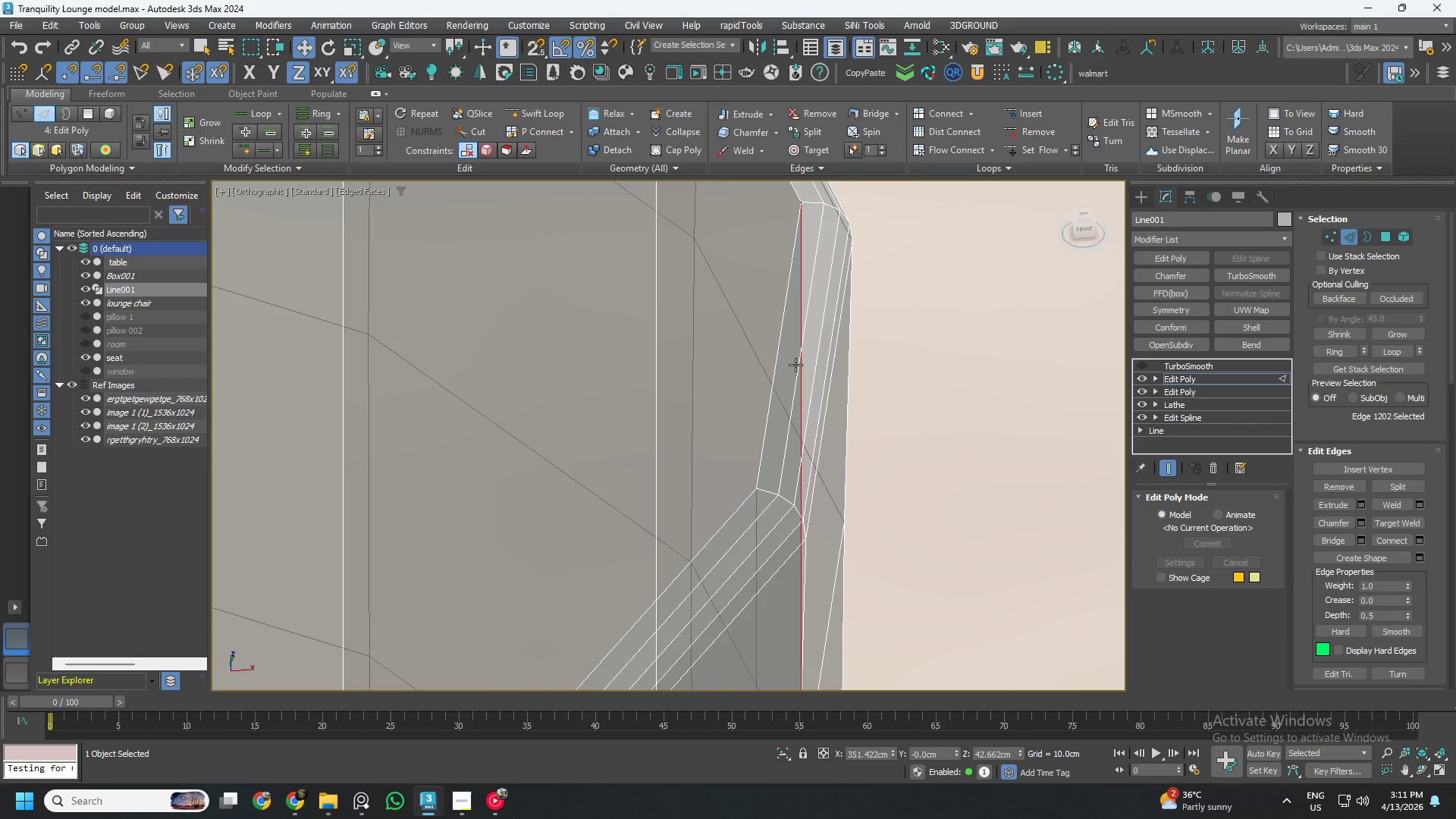 
double_click([795, 372])
 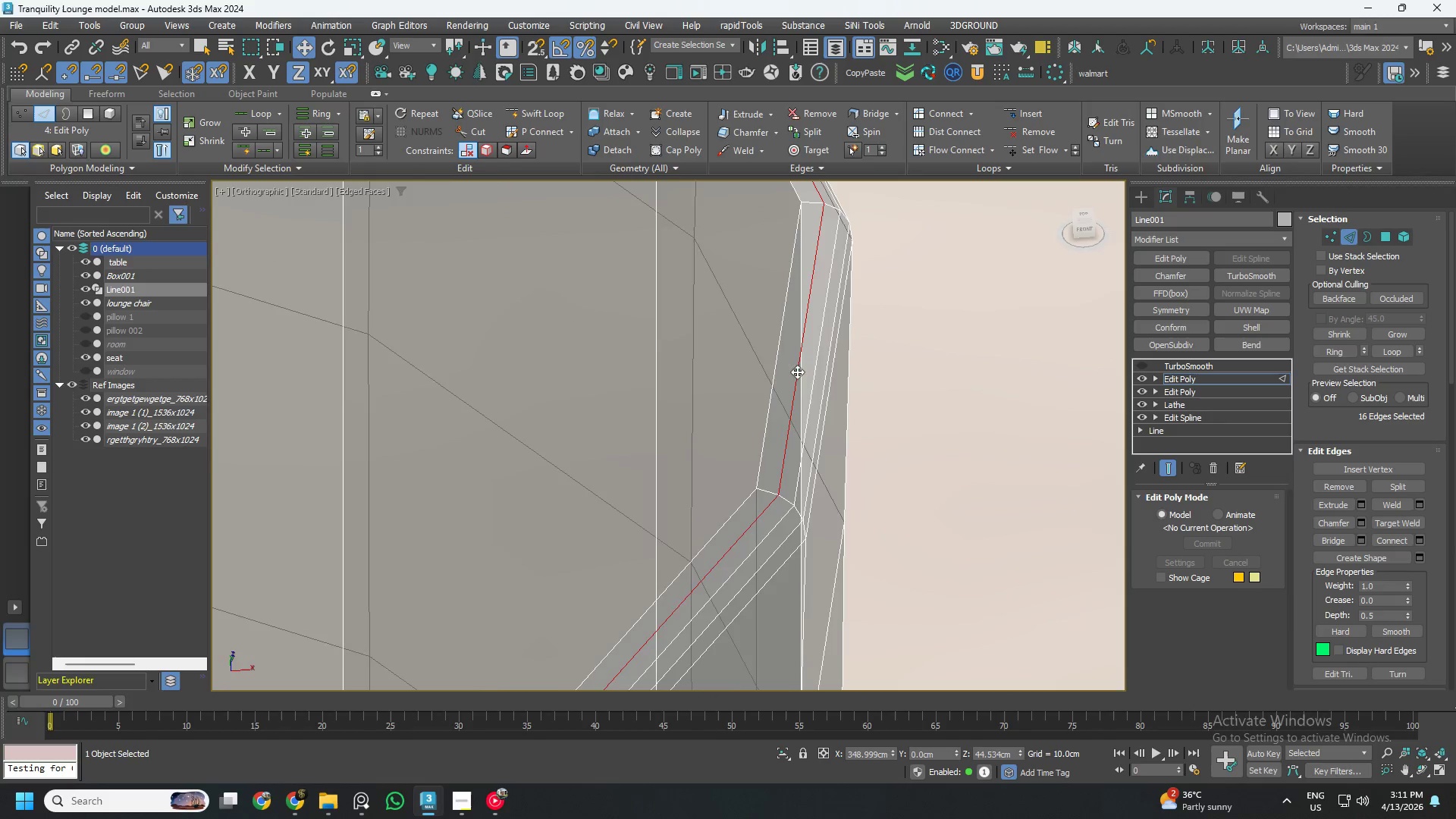 
hold_key(key=AltLeft, duration=0.7)
scroll: coordinate [803, 371], scroll_direction: down, amount: 4.0
 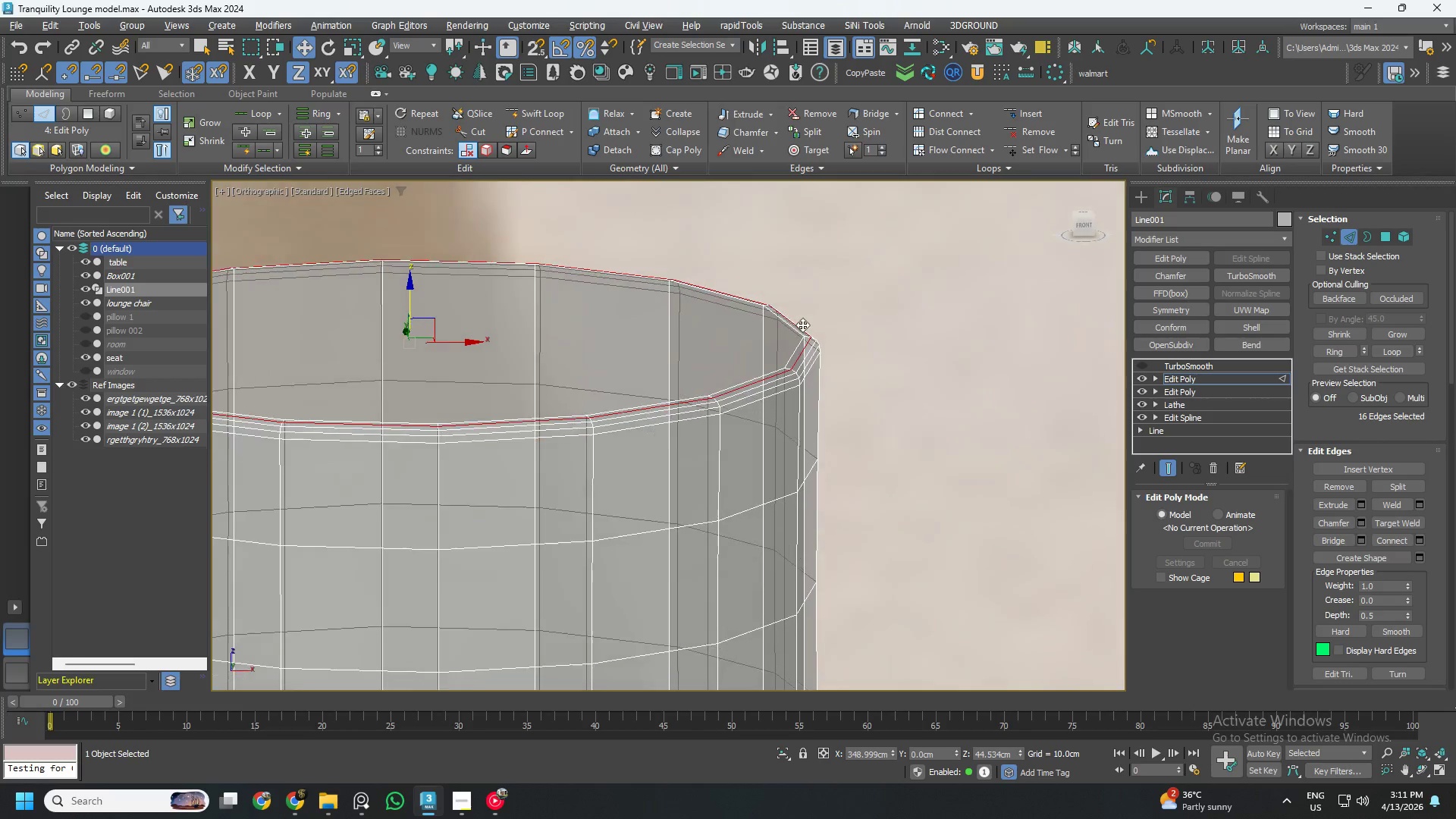 
scroll: coordinate [805, 375], scroll_direction: up, amount: 4.0
 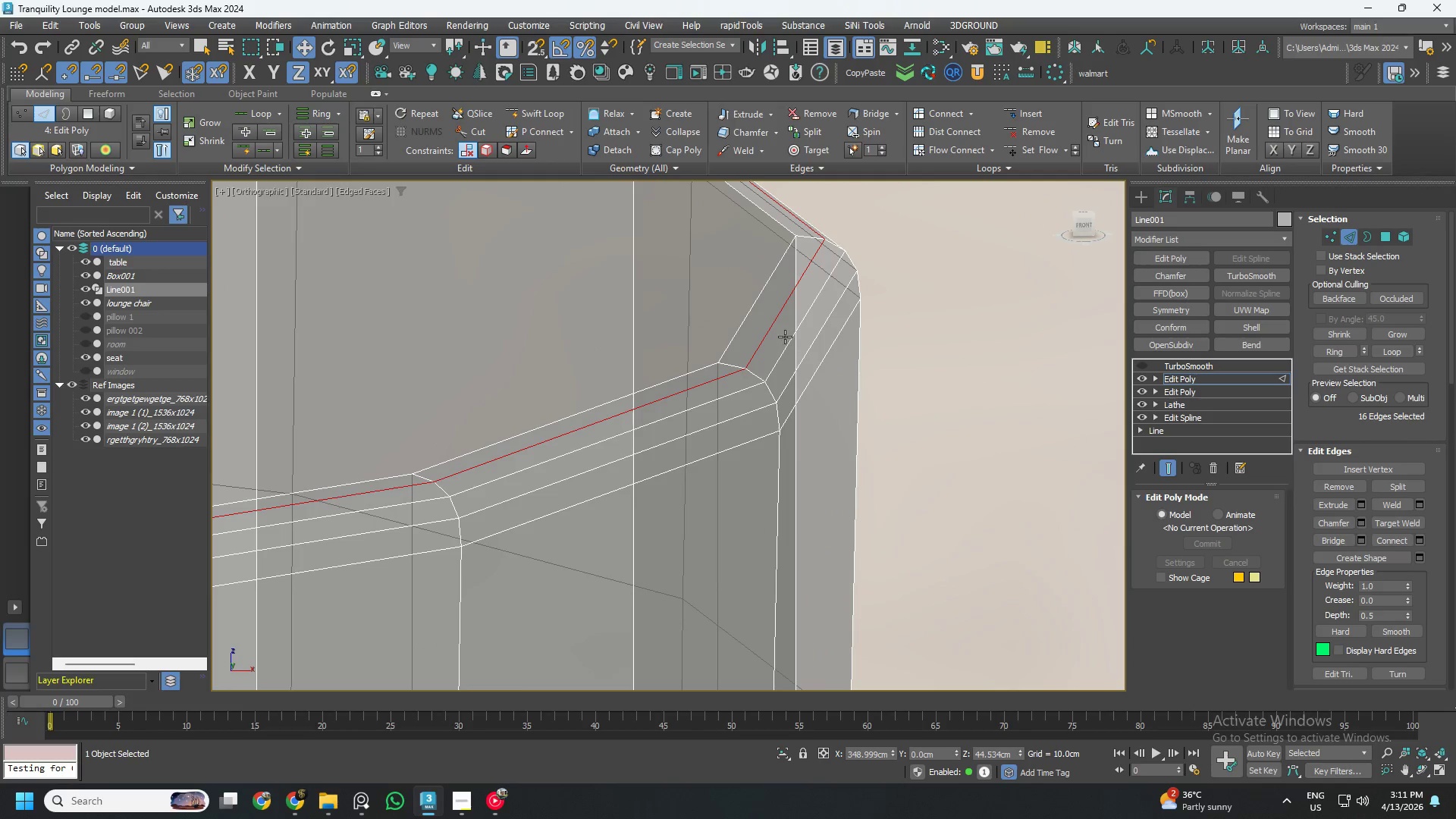 
wait(5.37)
 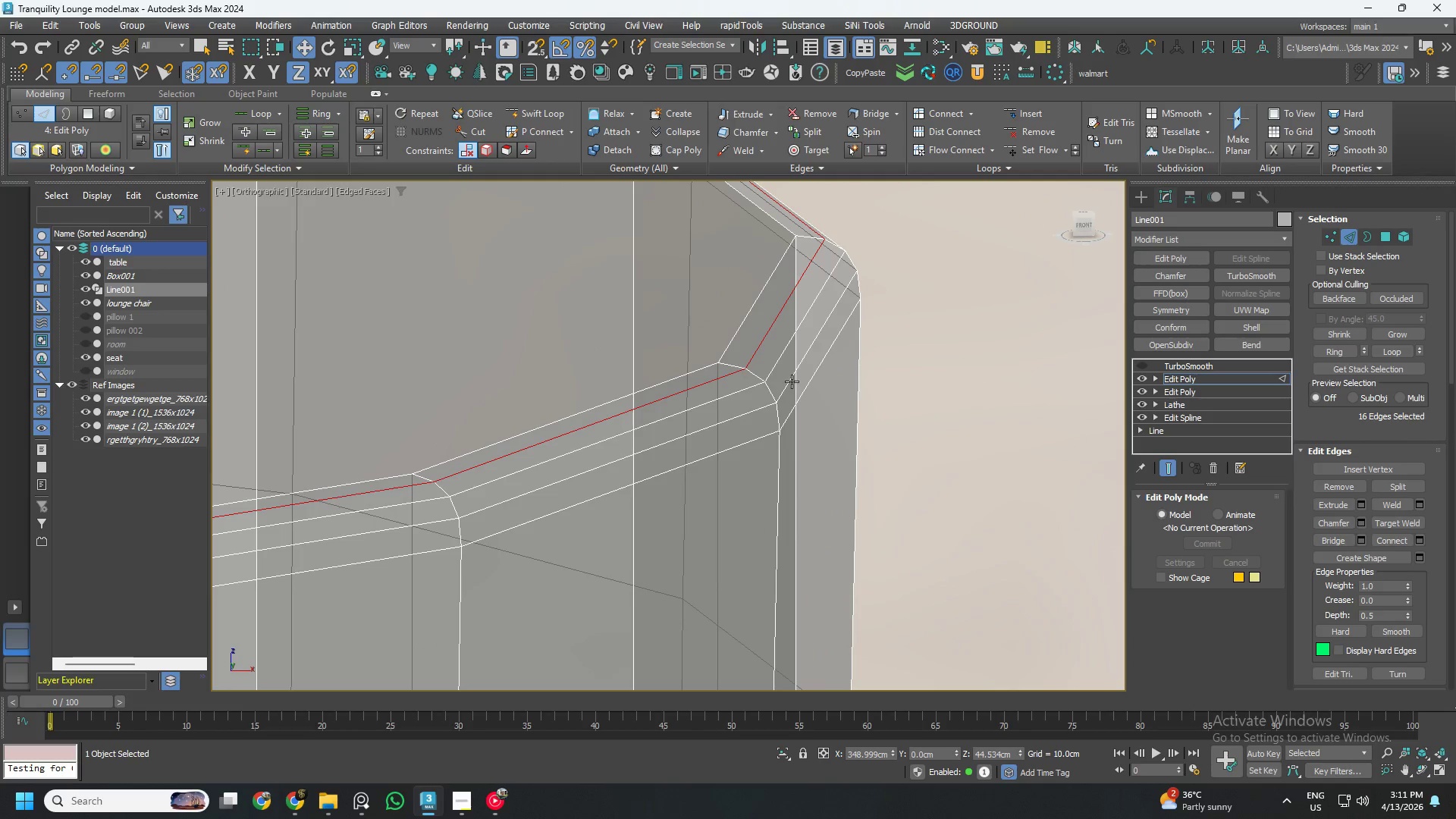 
left_click([1139, 363])
 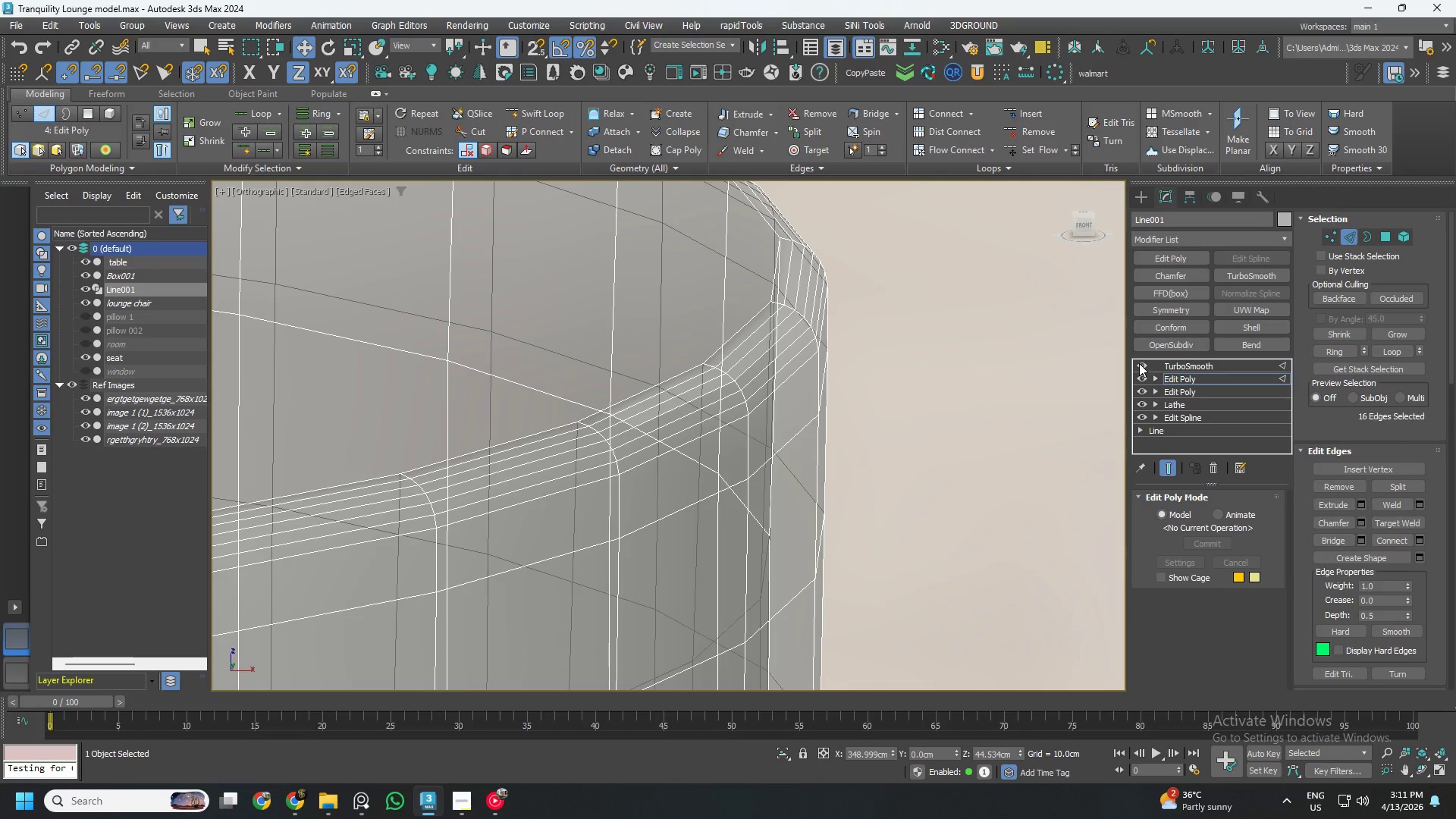 
left_click([1139, 363])
 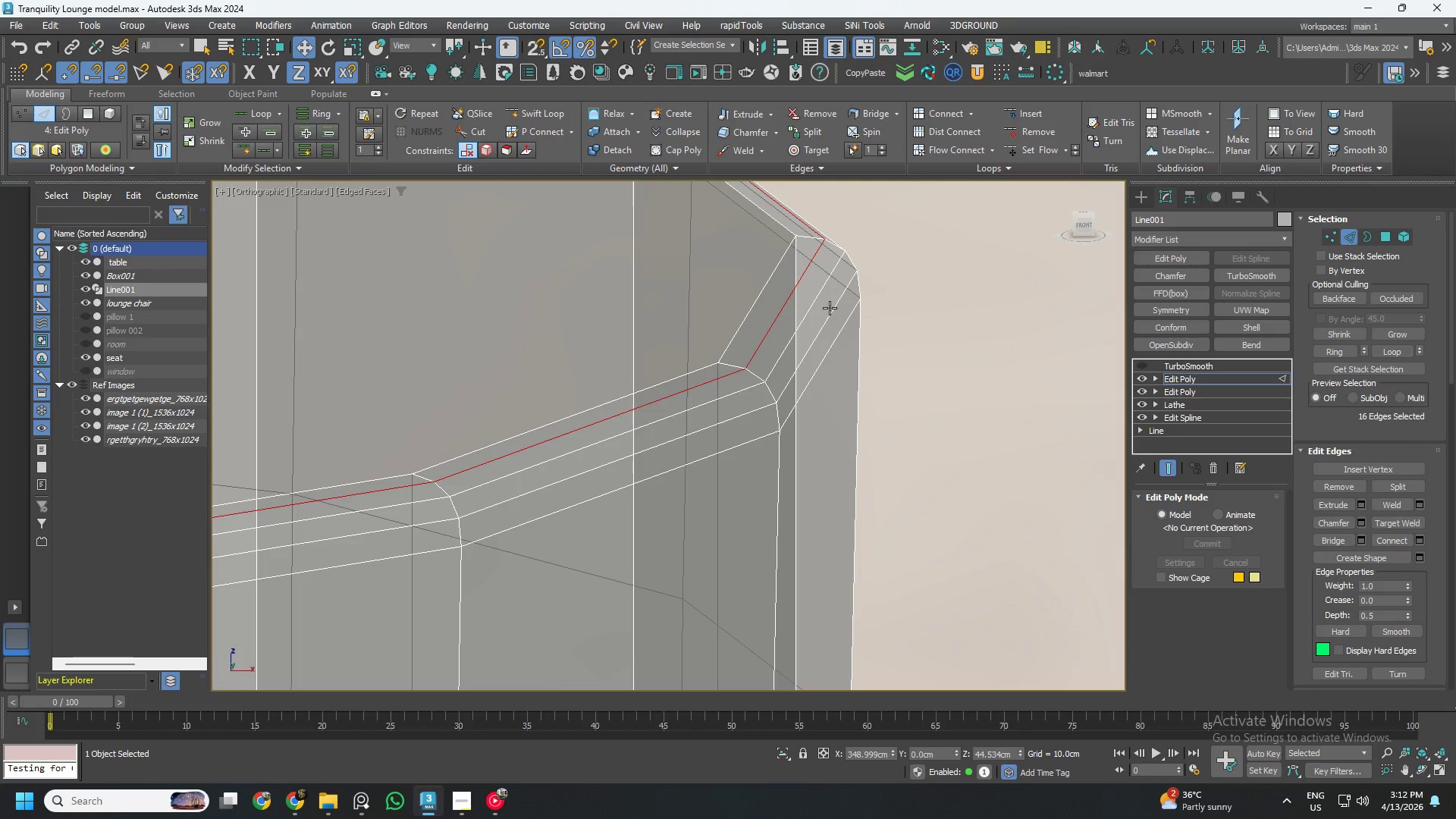 
double_click([830, 309])
 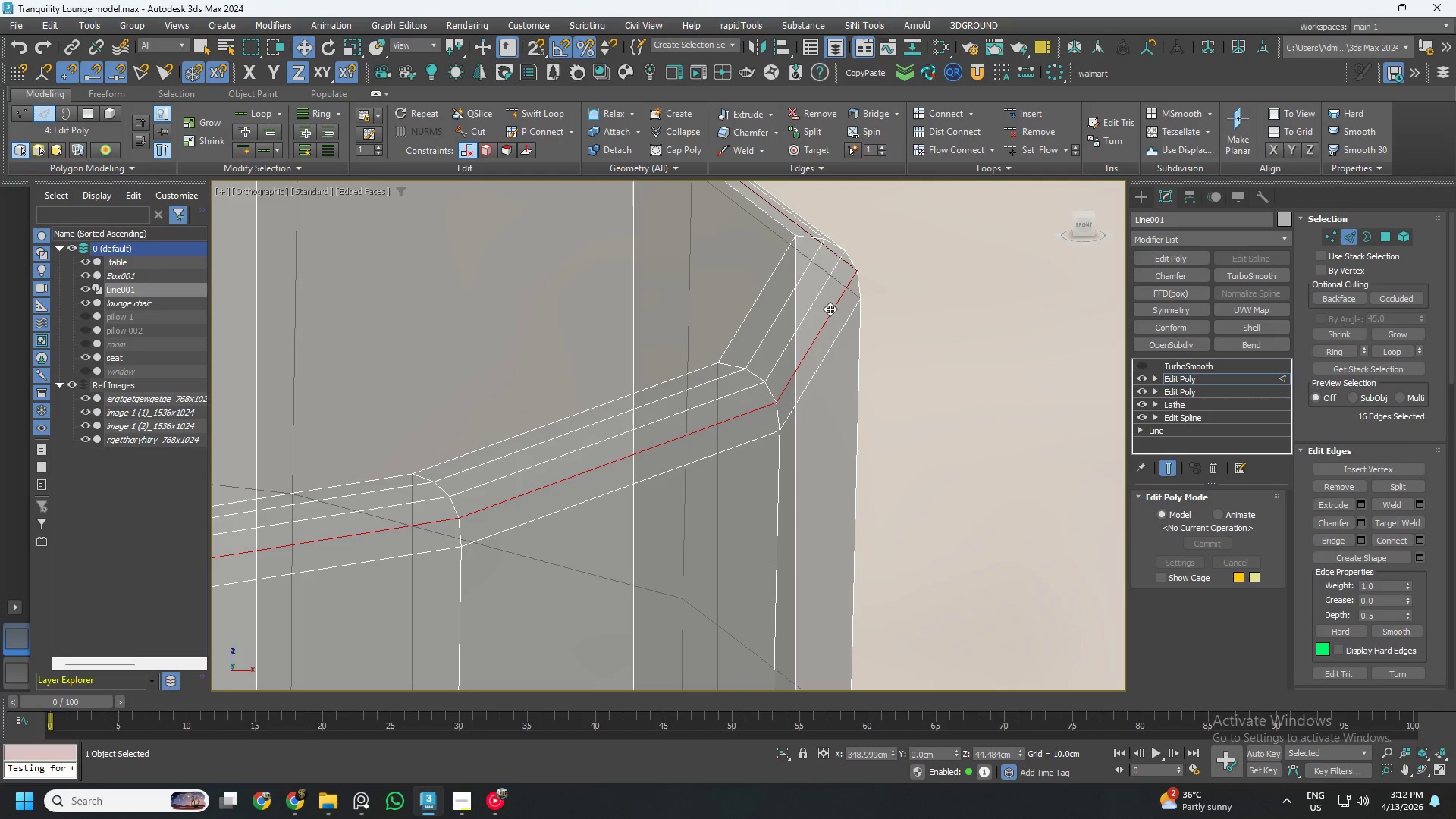 
key(Control+Backspace)
 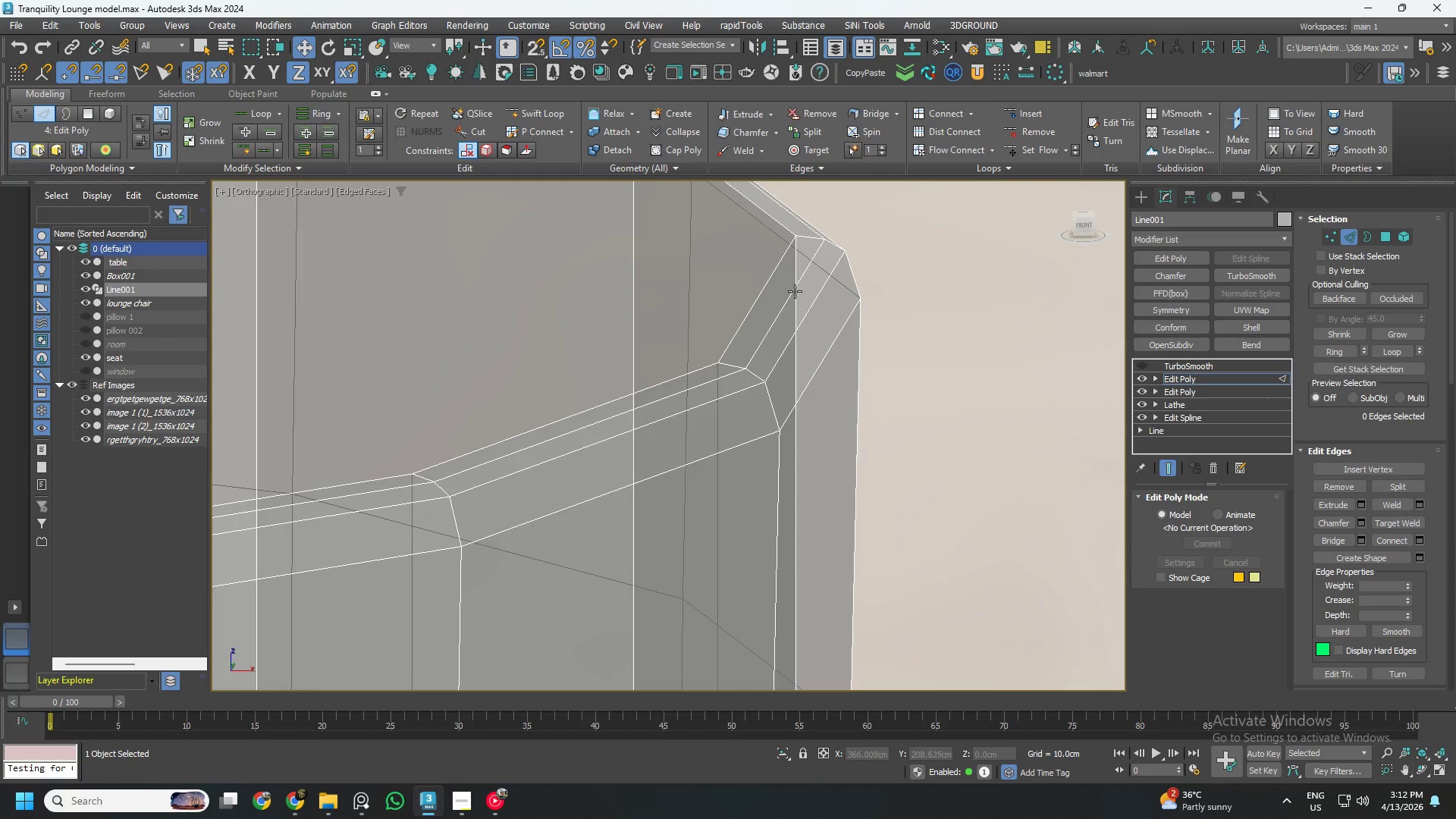 
double_click([795, 289])
 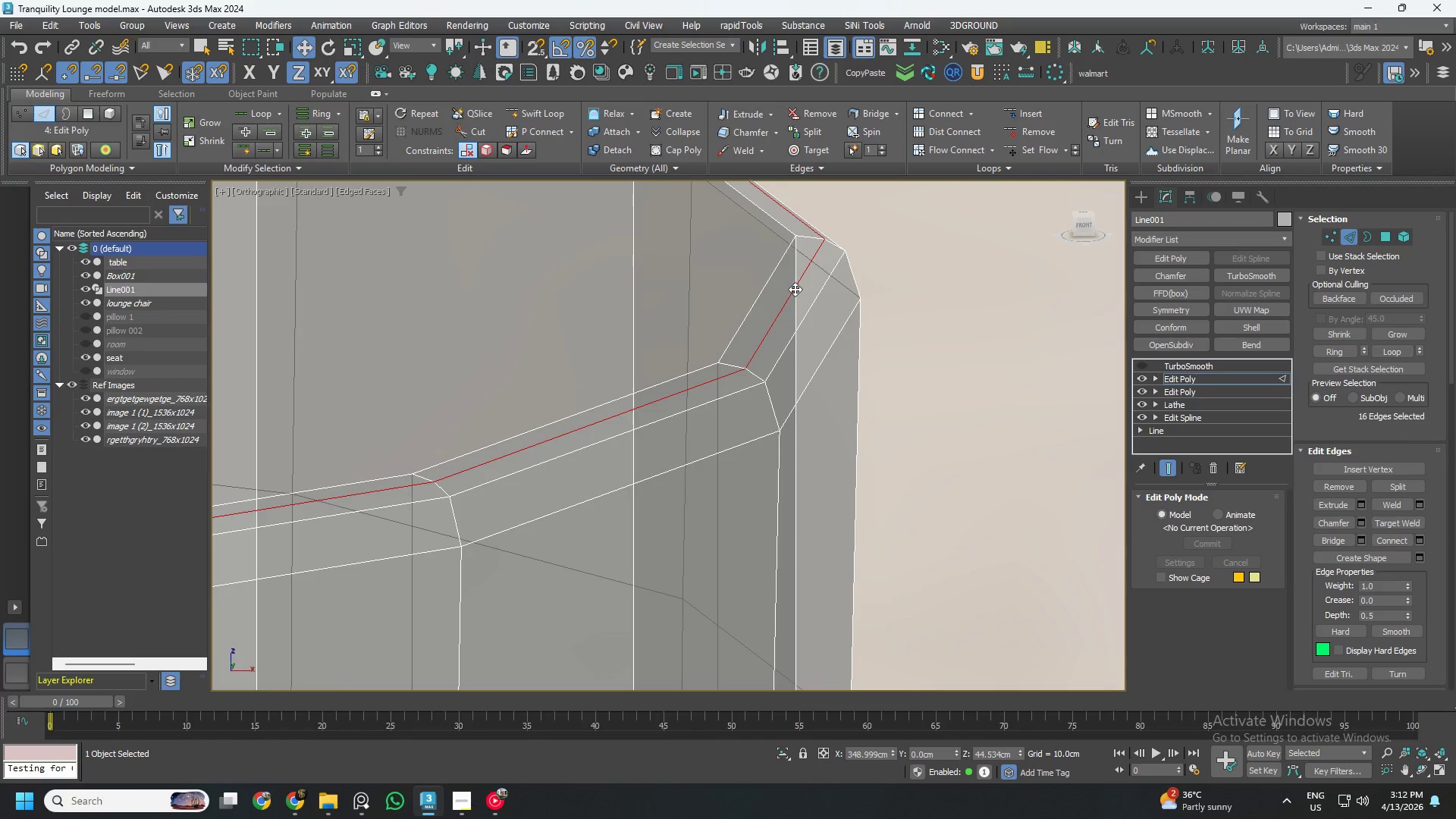 
key(Control+Backspace)
 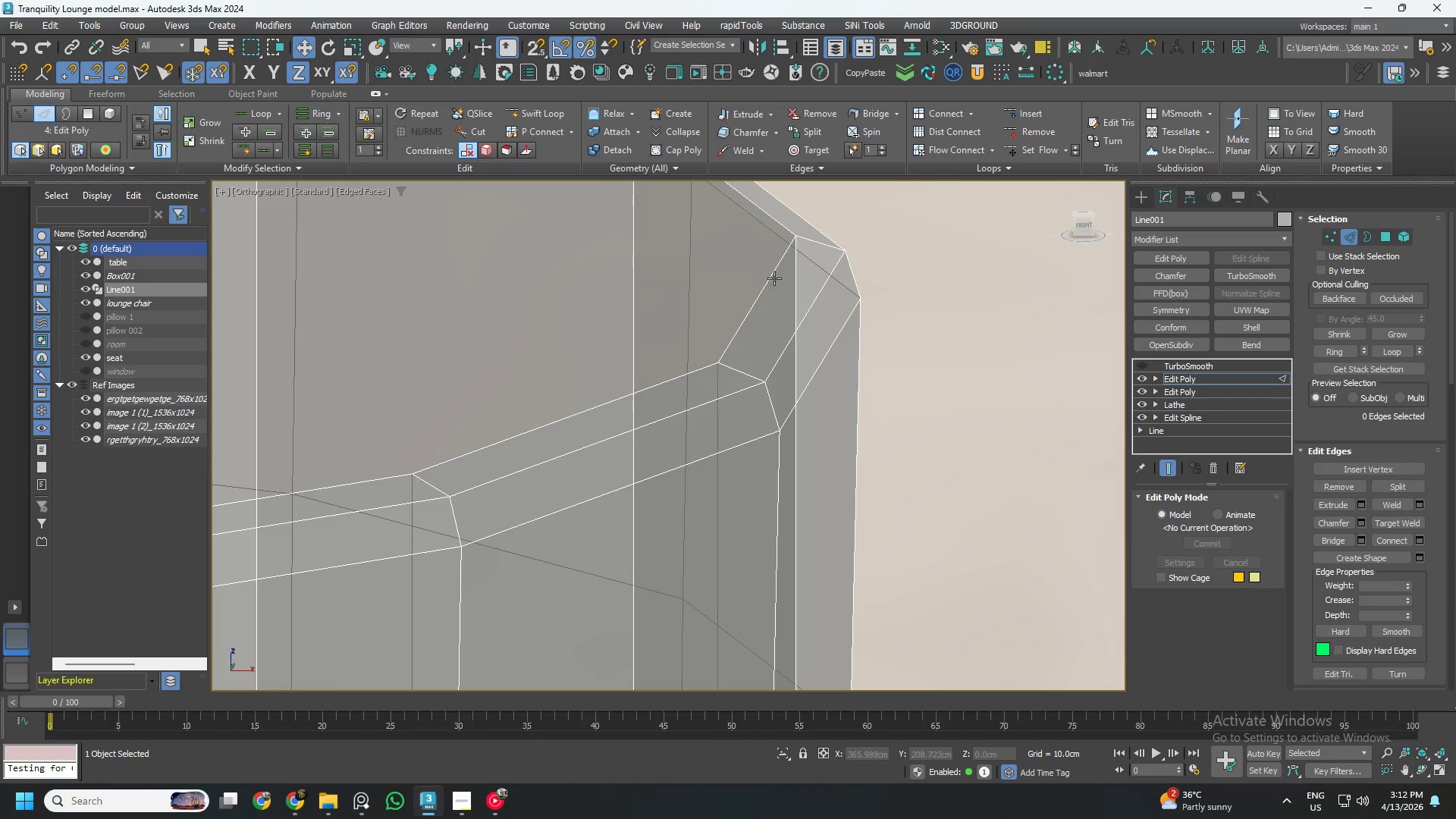 
double_click([770, 271])
 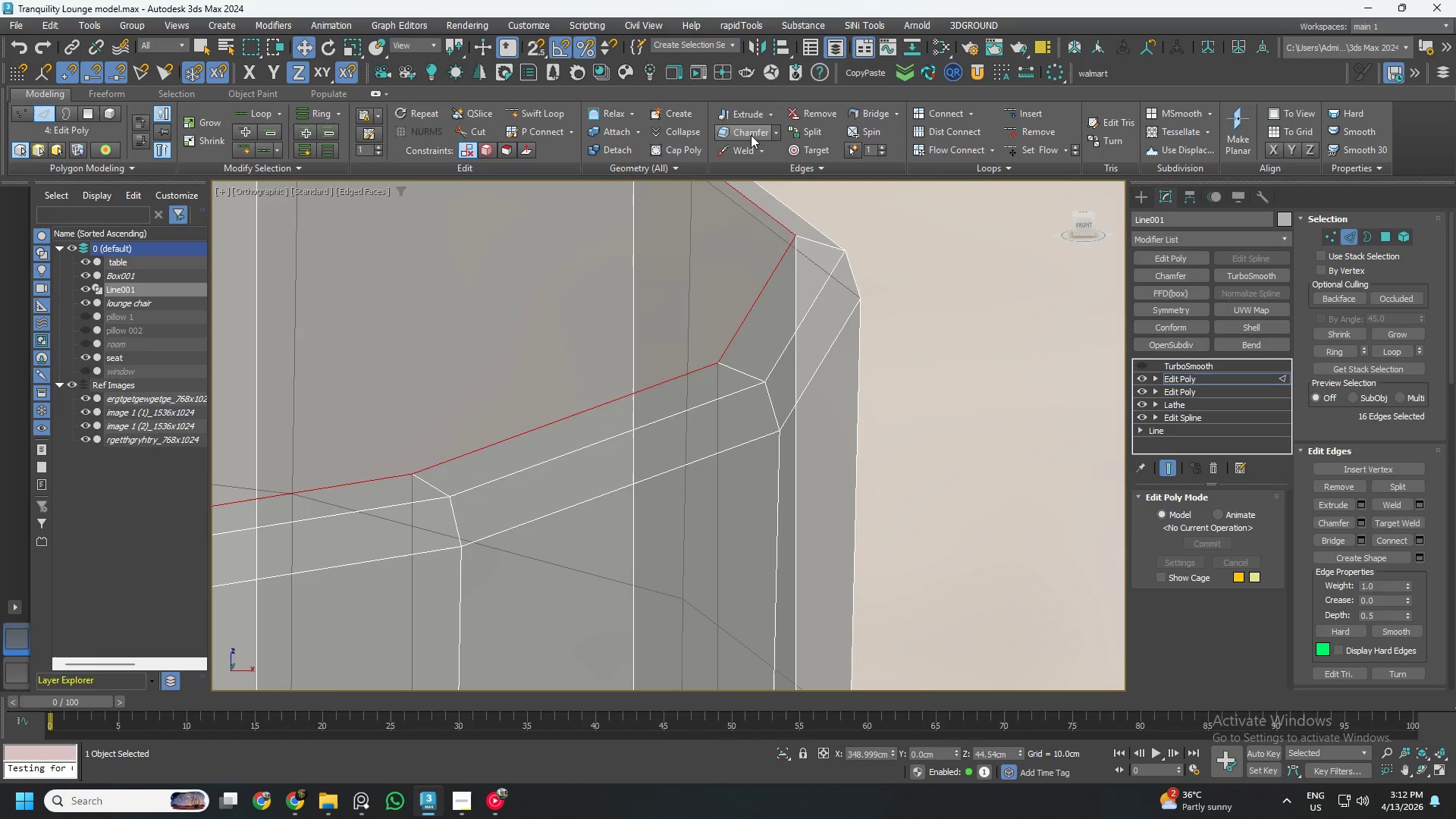 
left_click([777, 136])
 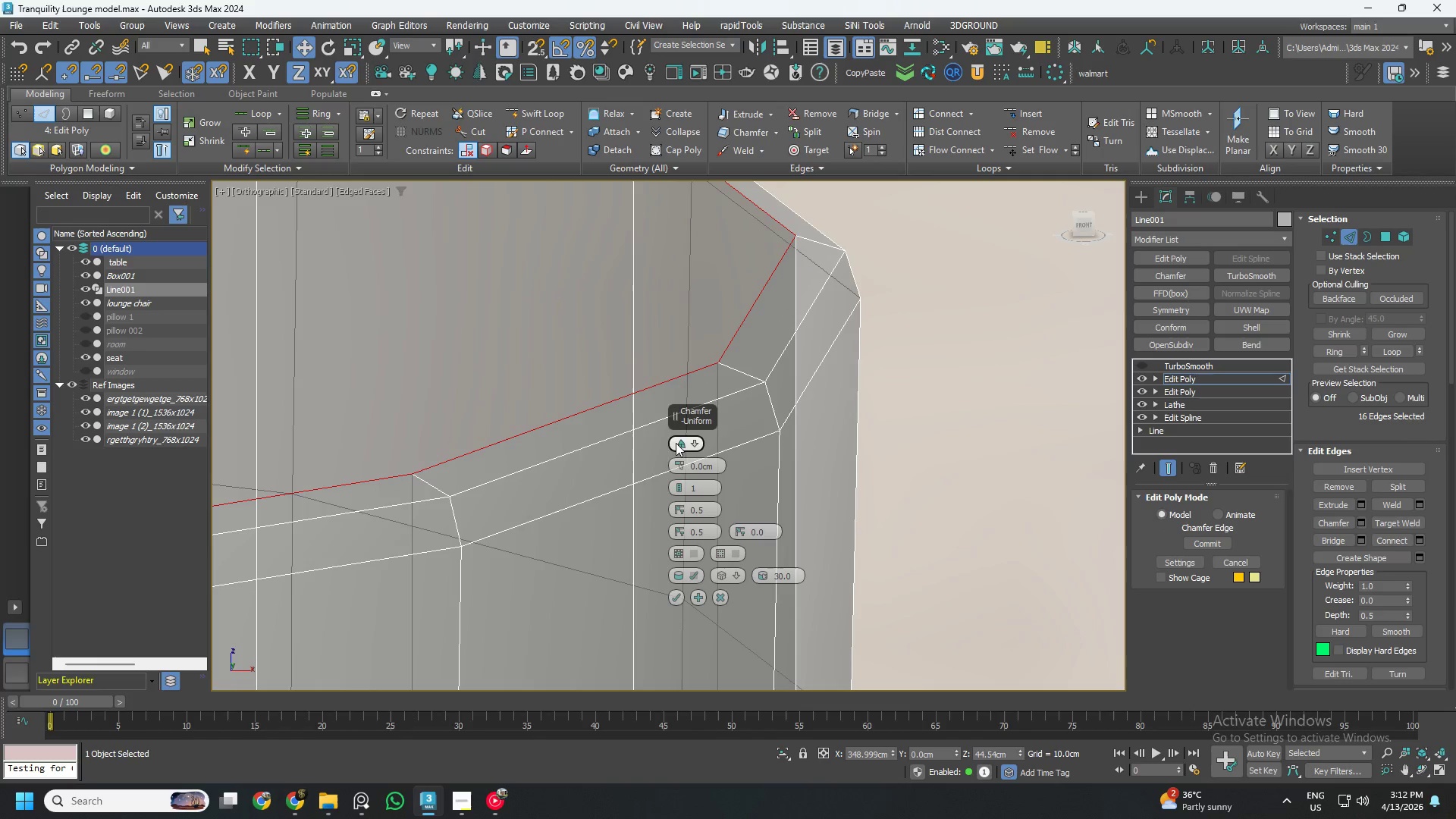 
left_click_drag(start_coordinate=[676, 464], to_coordinate=[673, 447])
 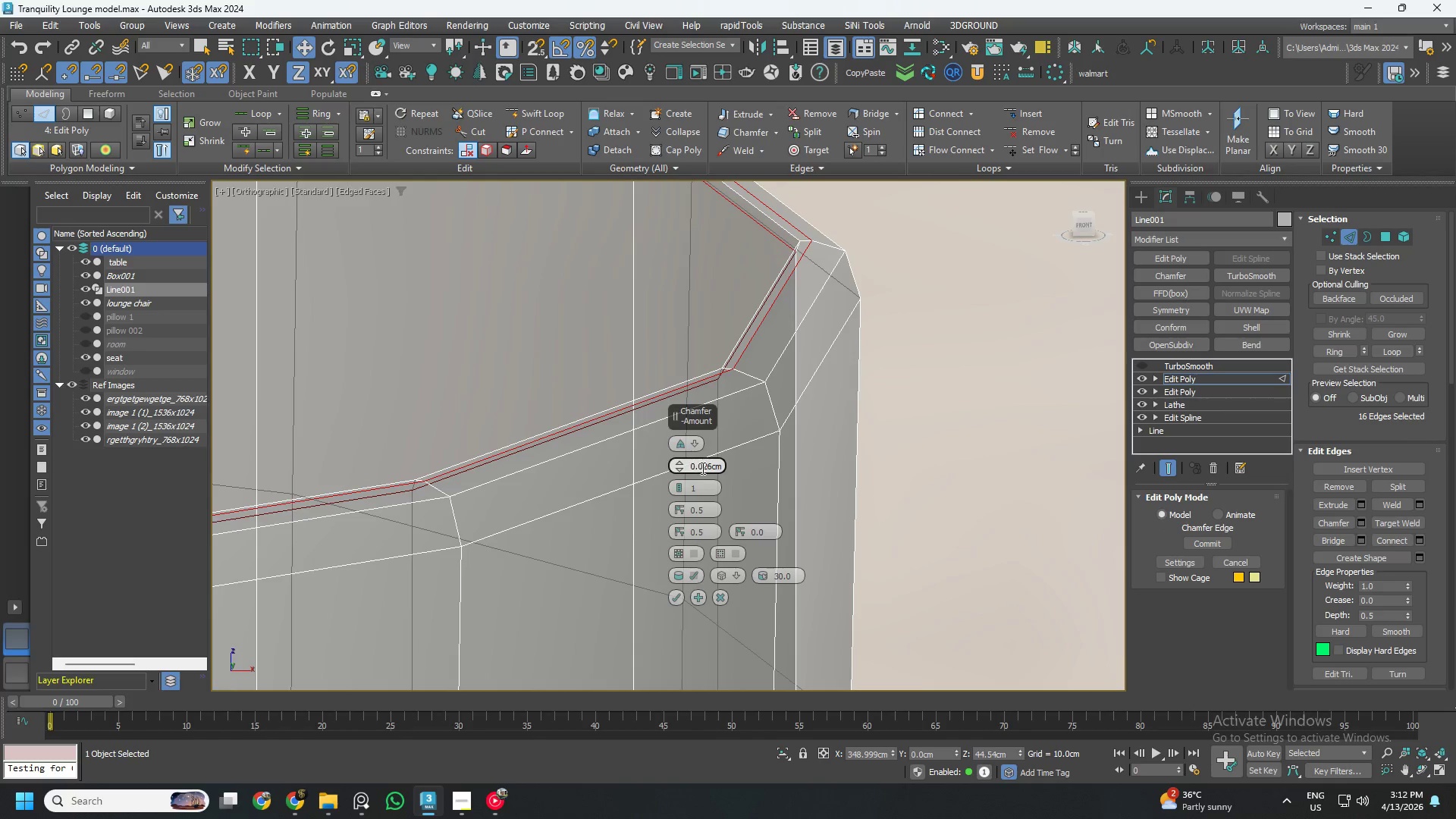 
double_click([701, 468])
 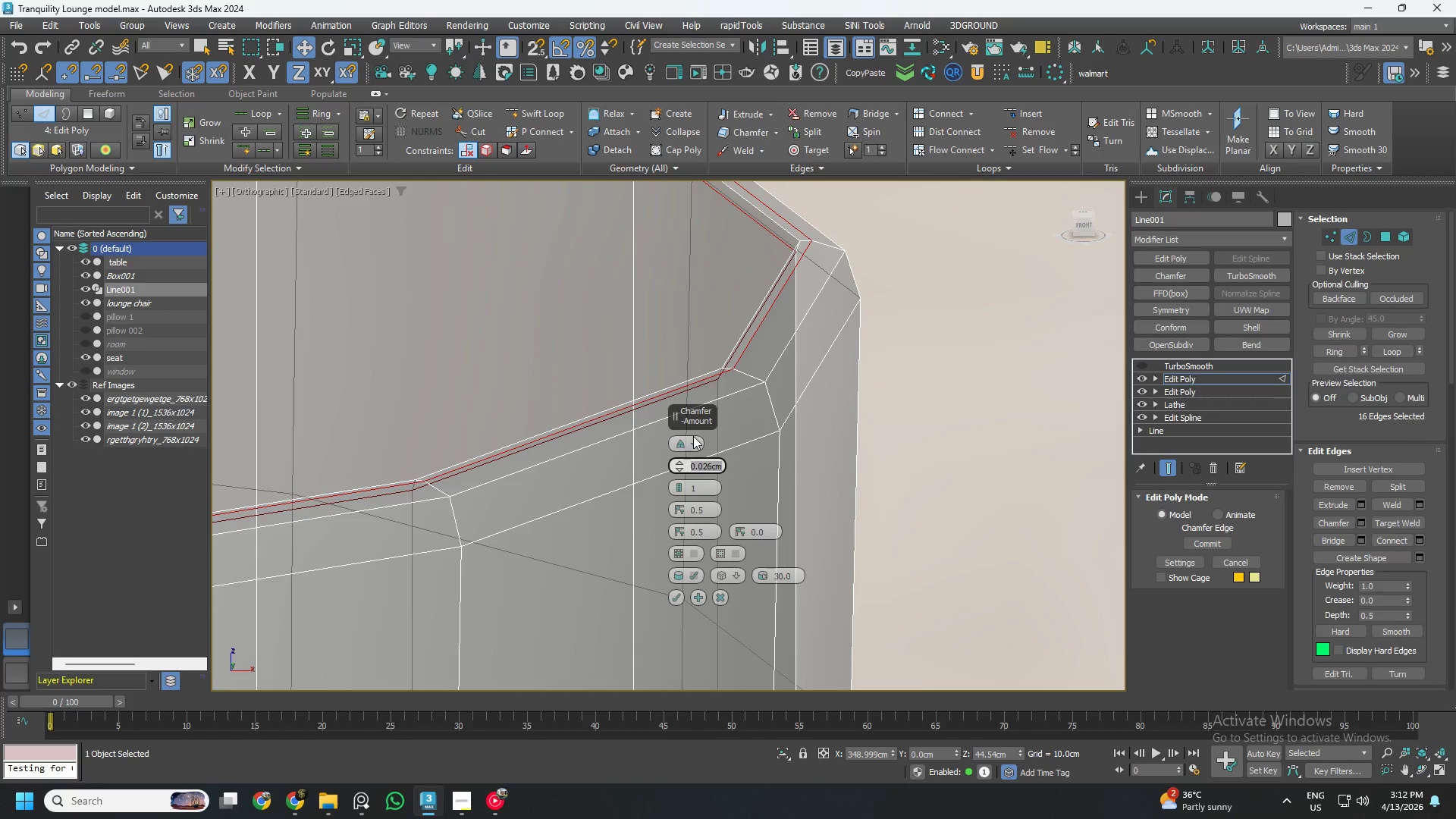 
key(NumpadDecimal)
 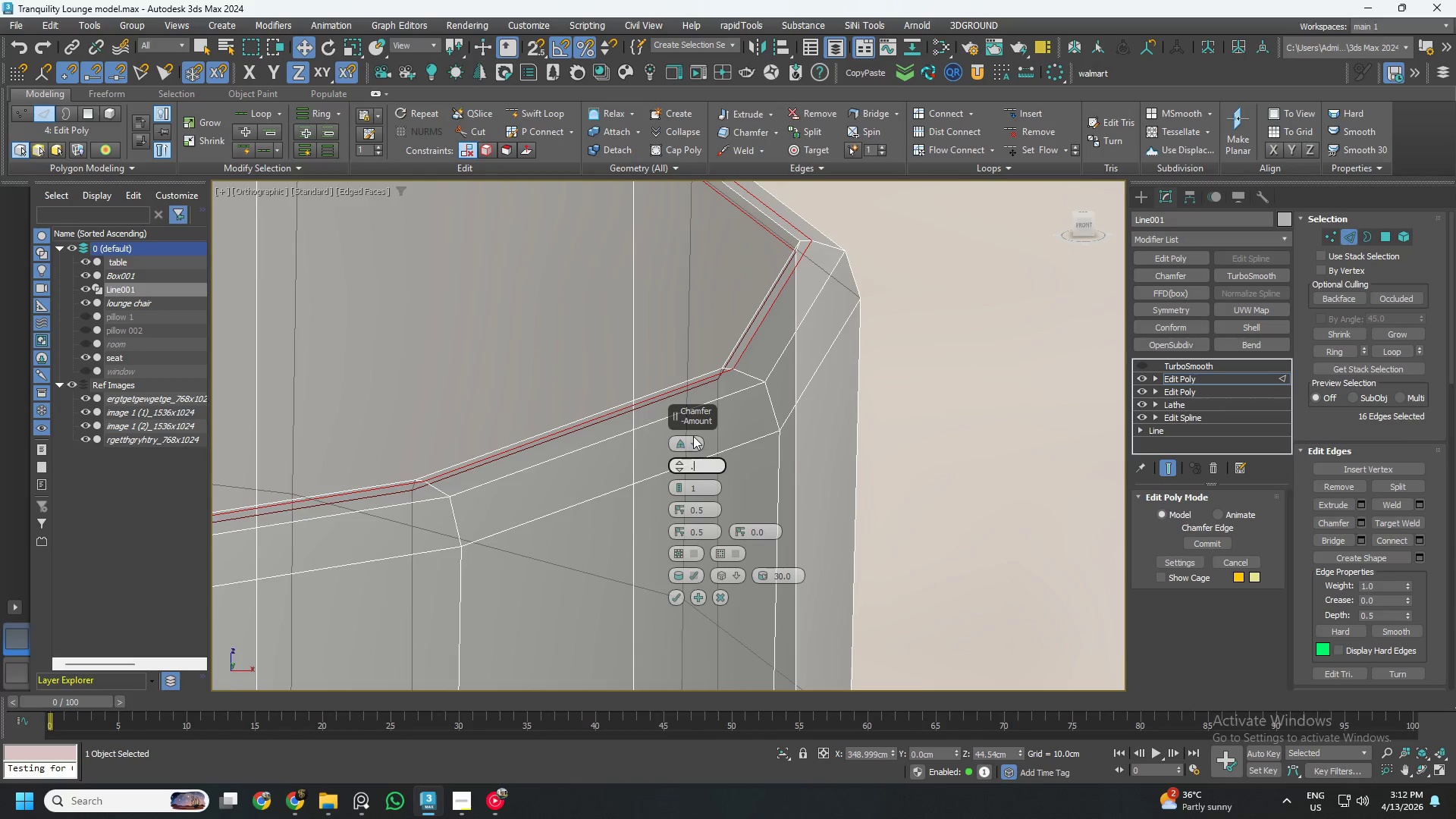 
key(Numpad0)
 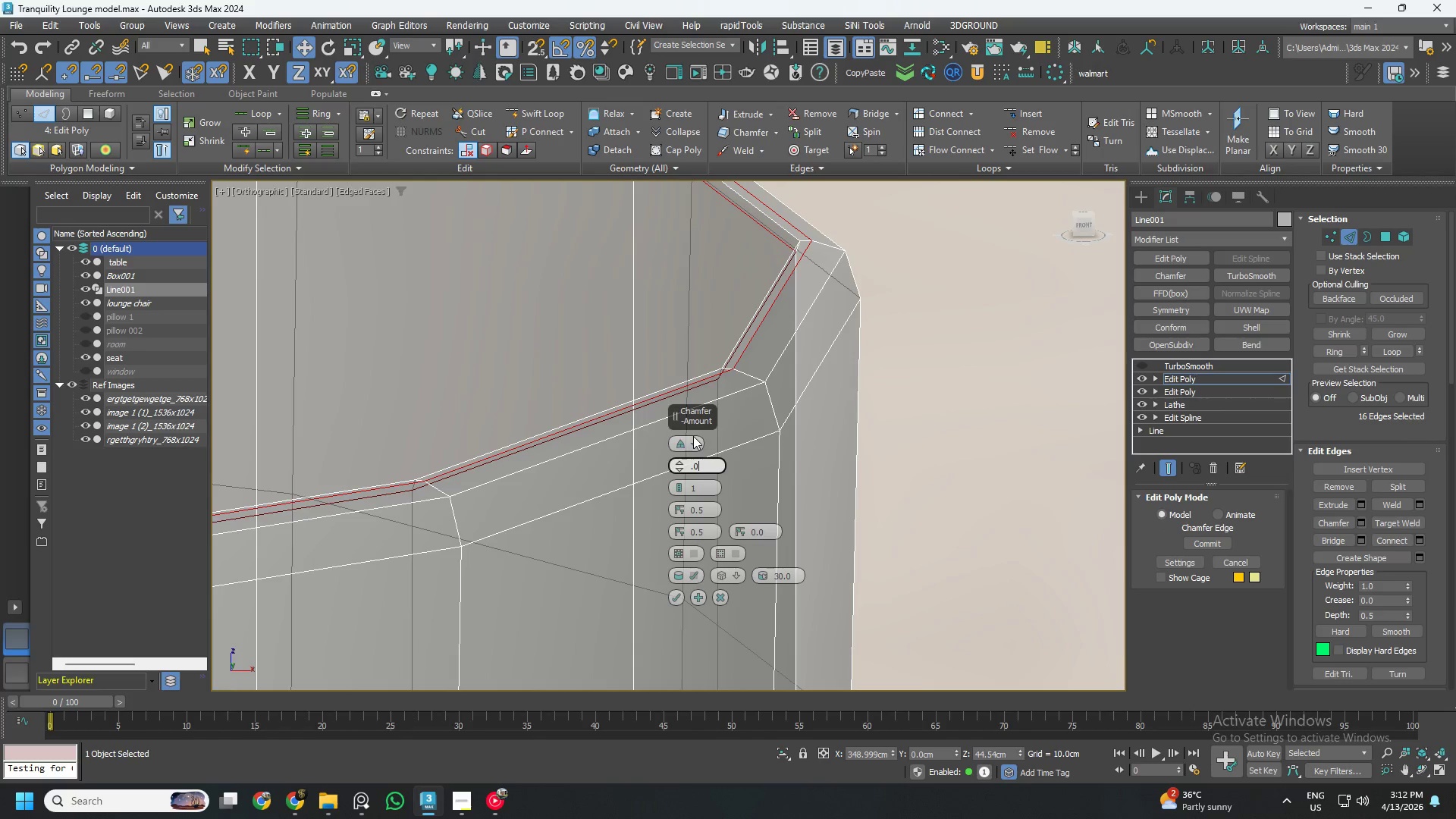 
key(Numpad3)
 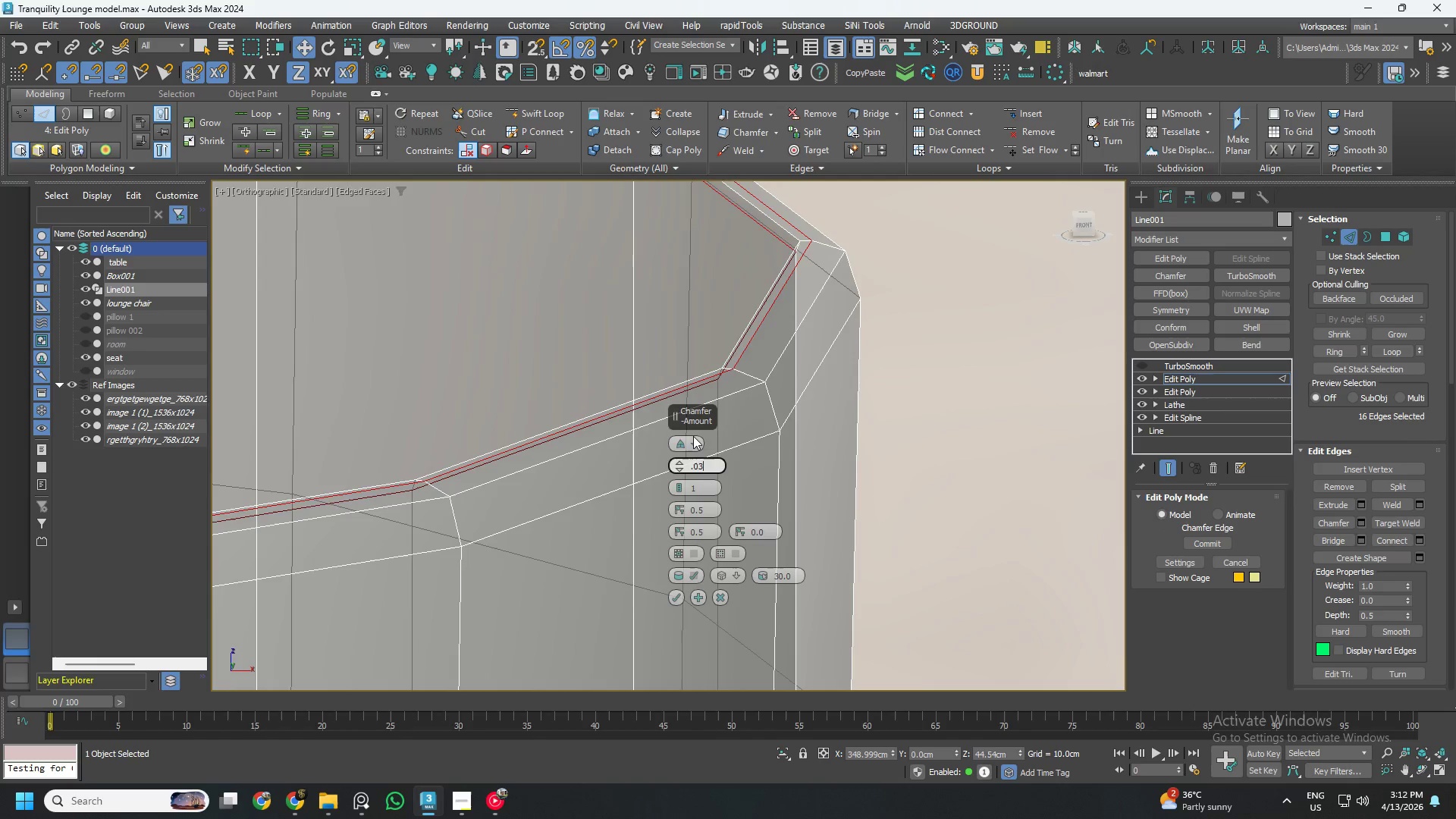 
key(NumpadEnter)
 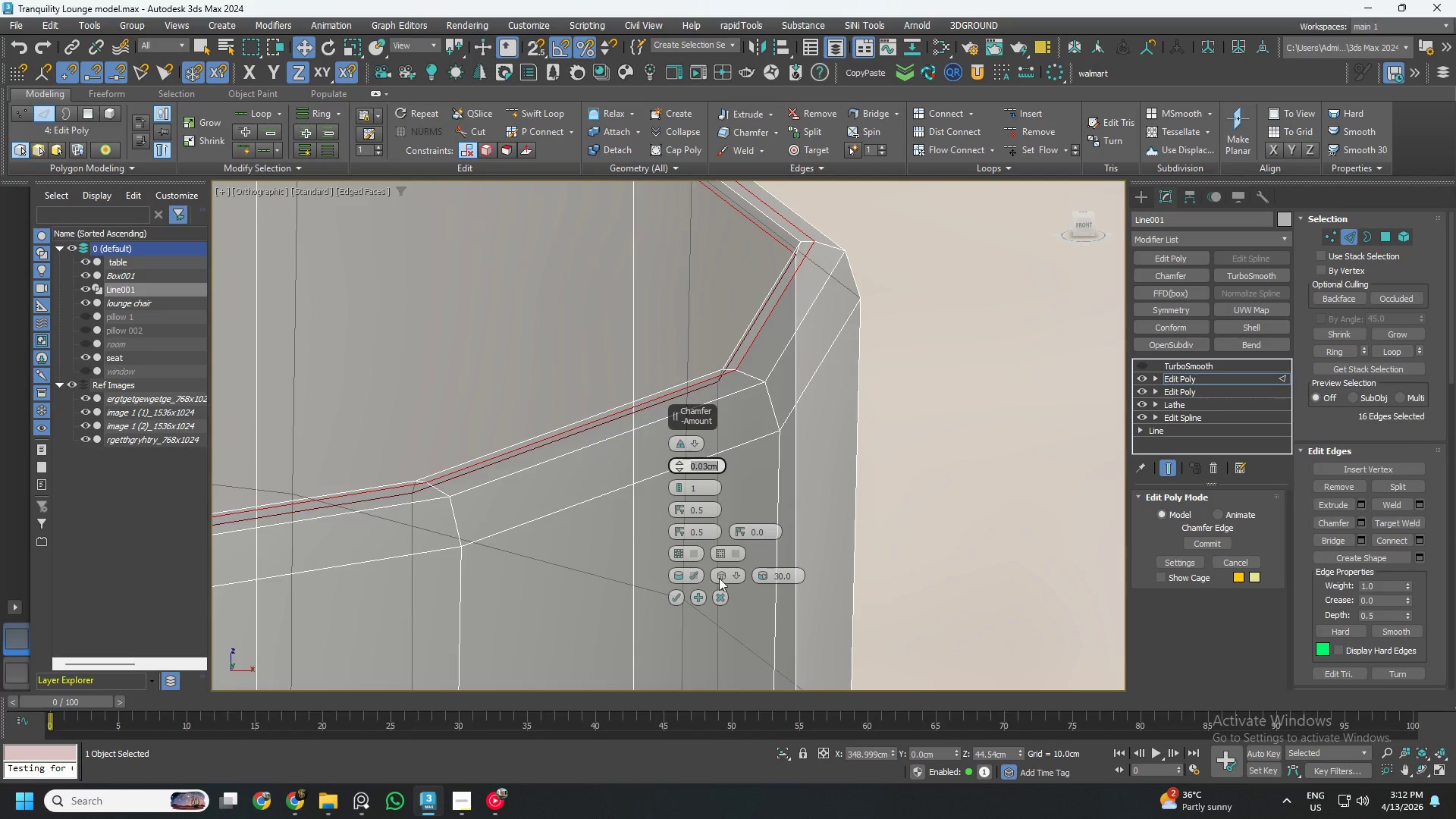 
left_click([742, 581])
 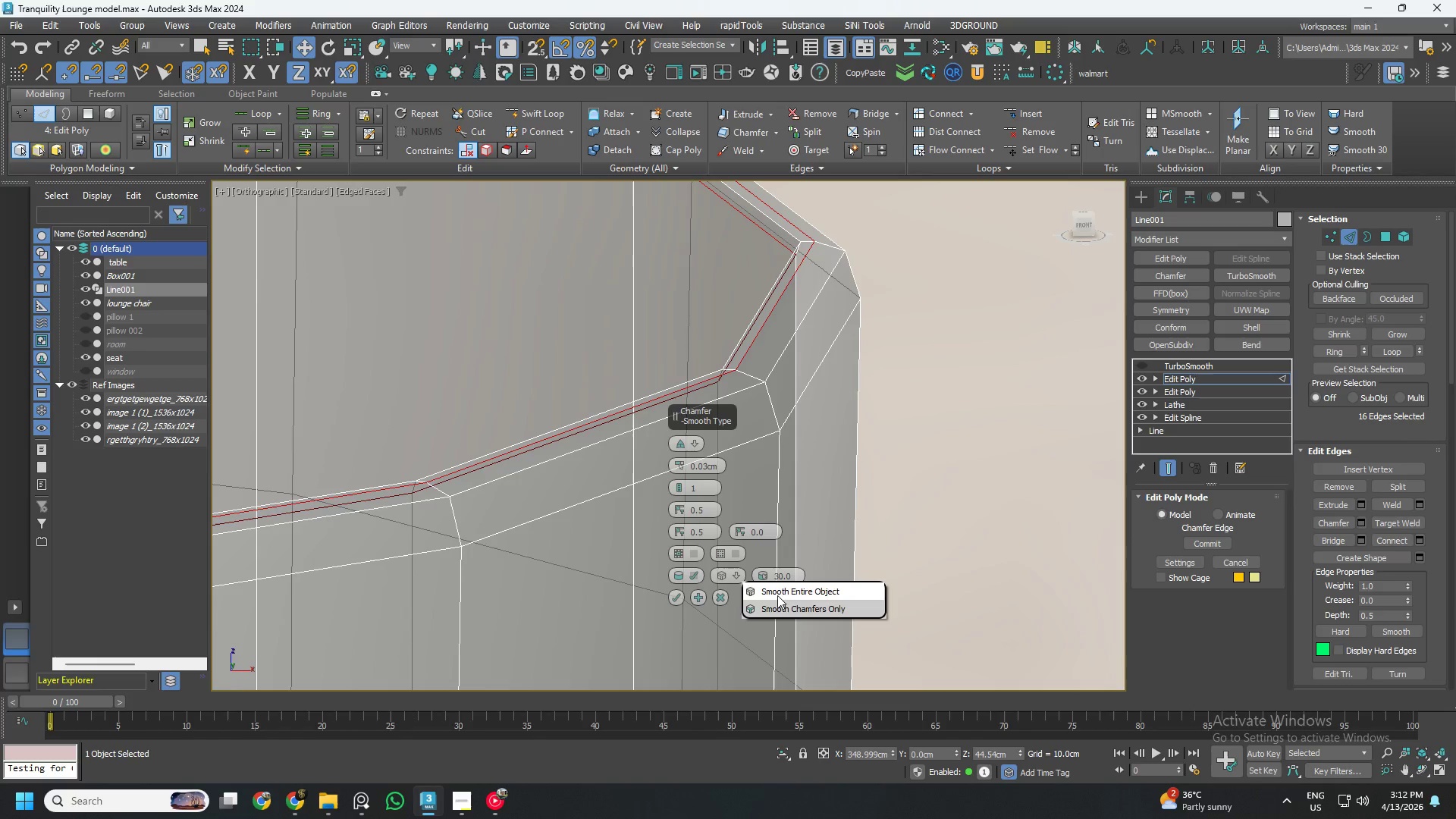 
left_click([788, 605])
 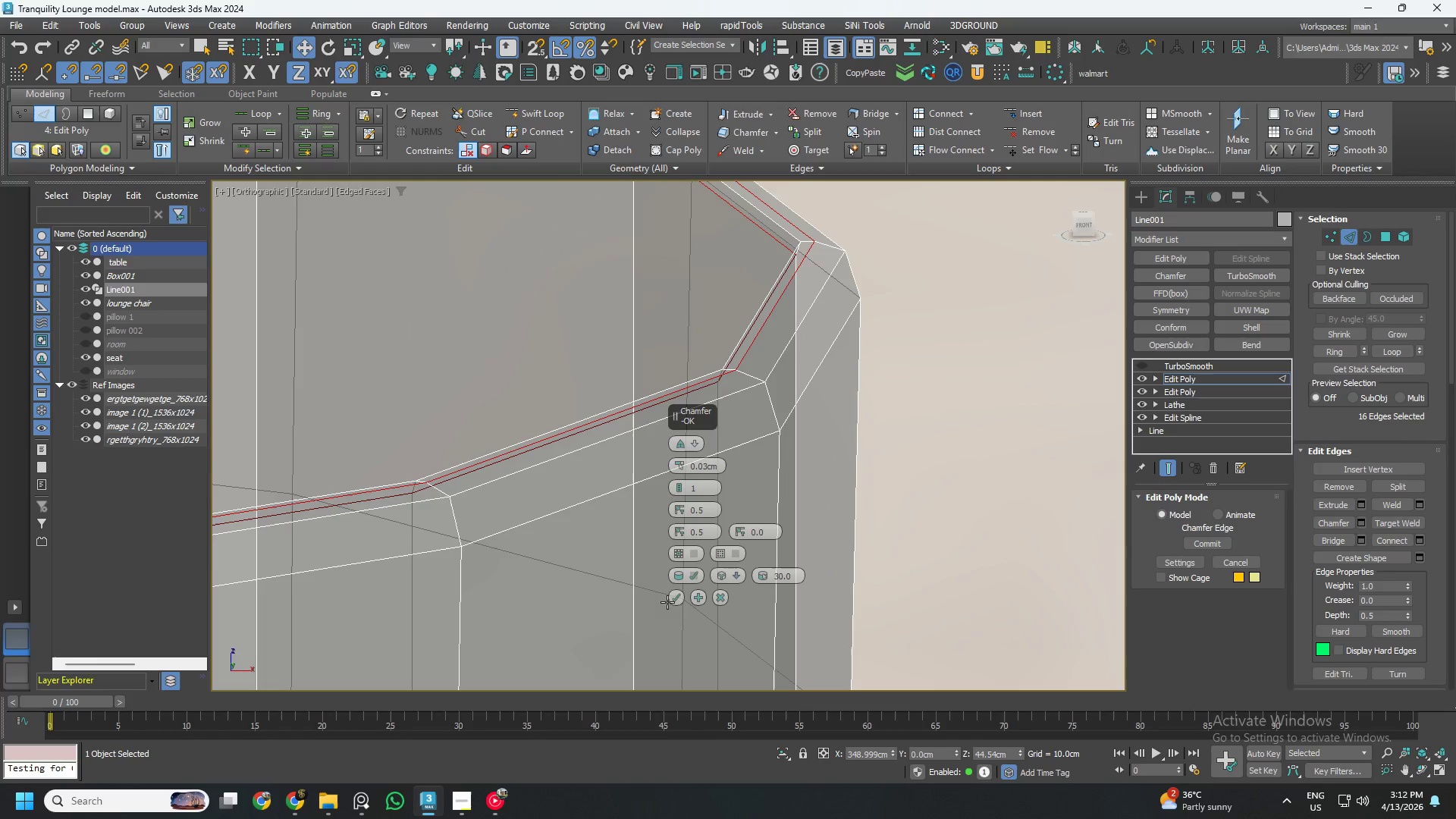 
left_click([677, 599])
 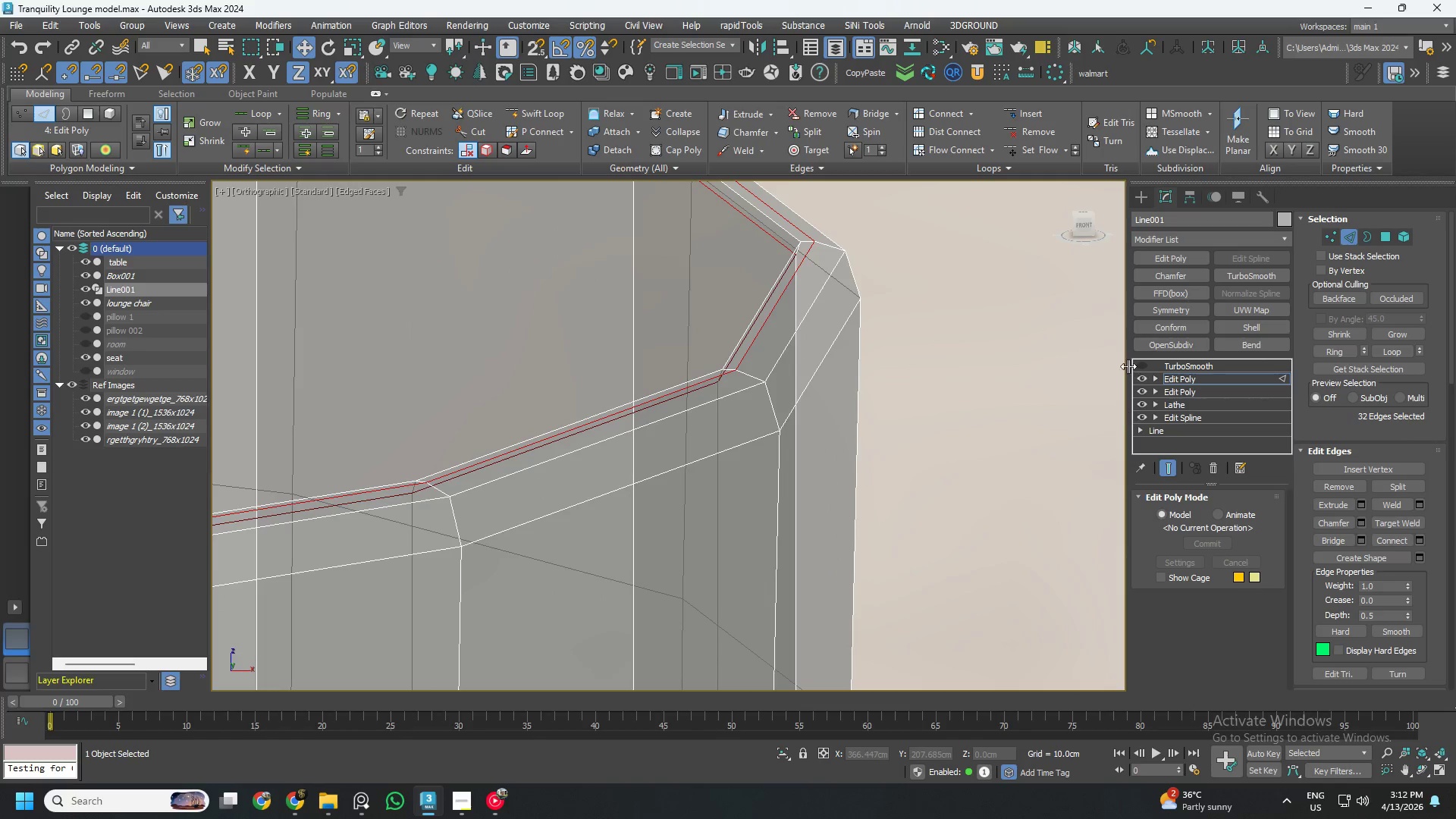 
left_click([1146, 365])
 